 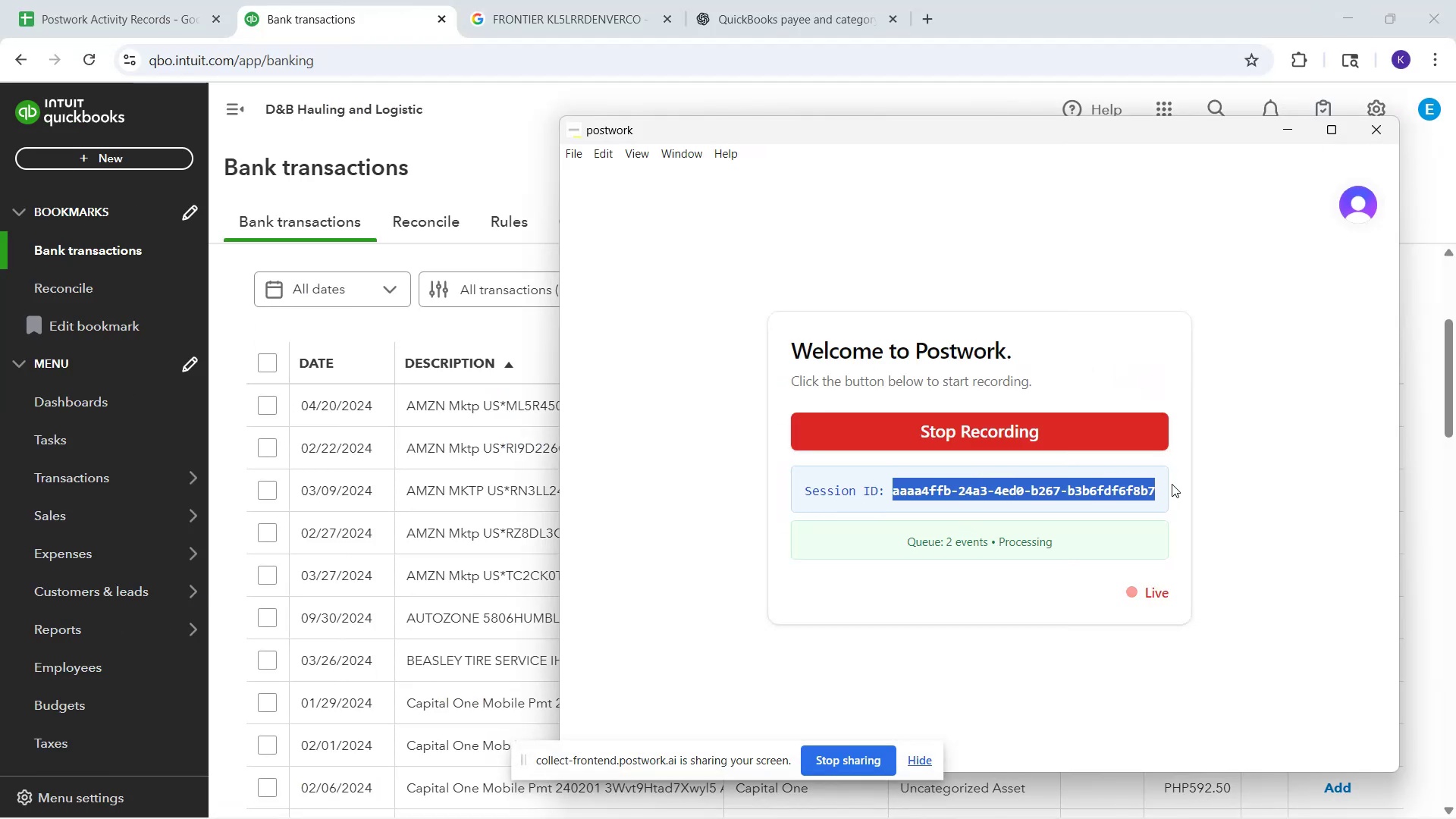 
key(Control+C)
 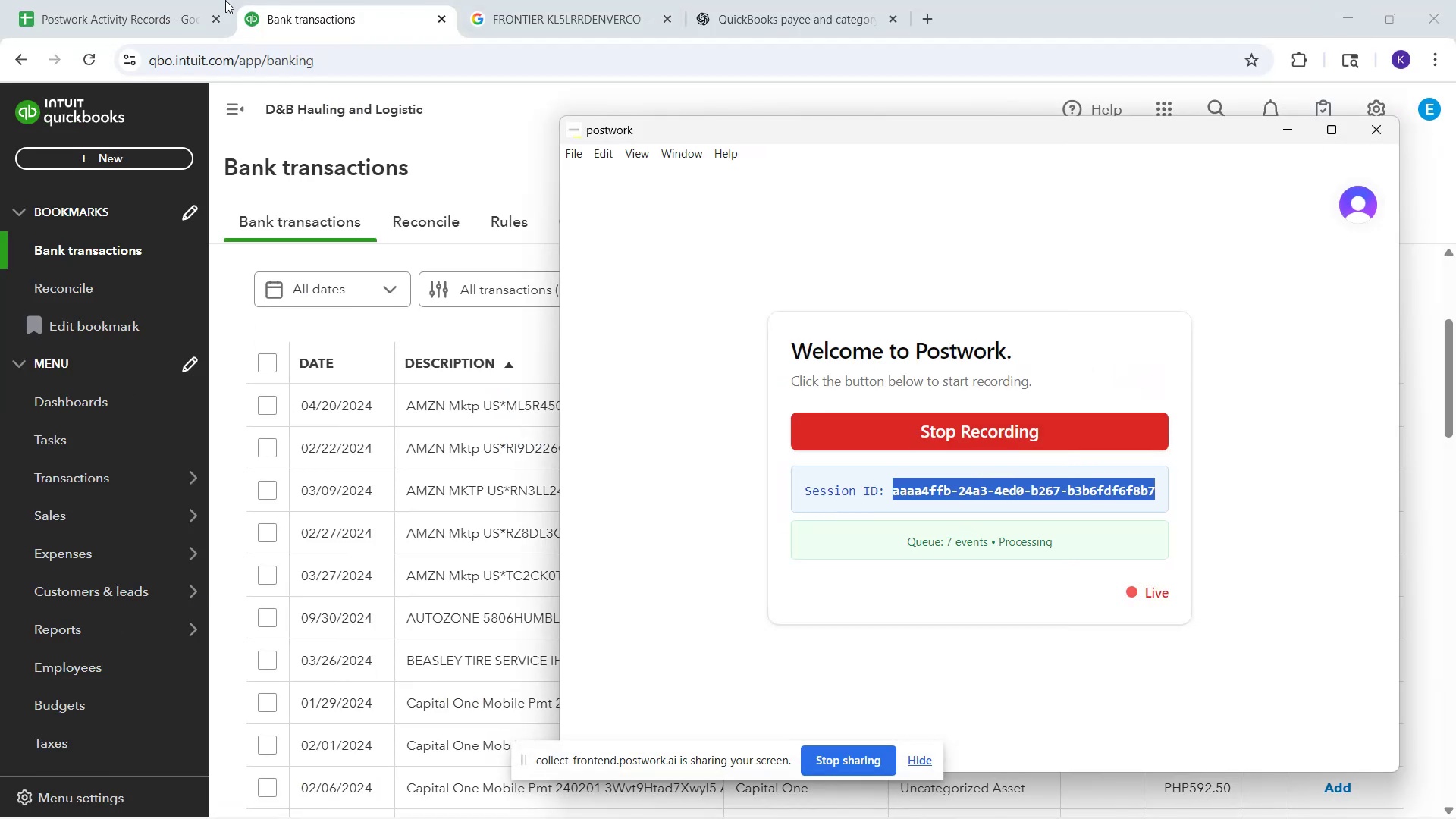 
left_click([116, 0])
 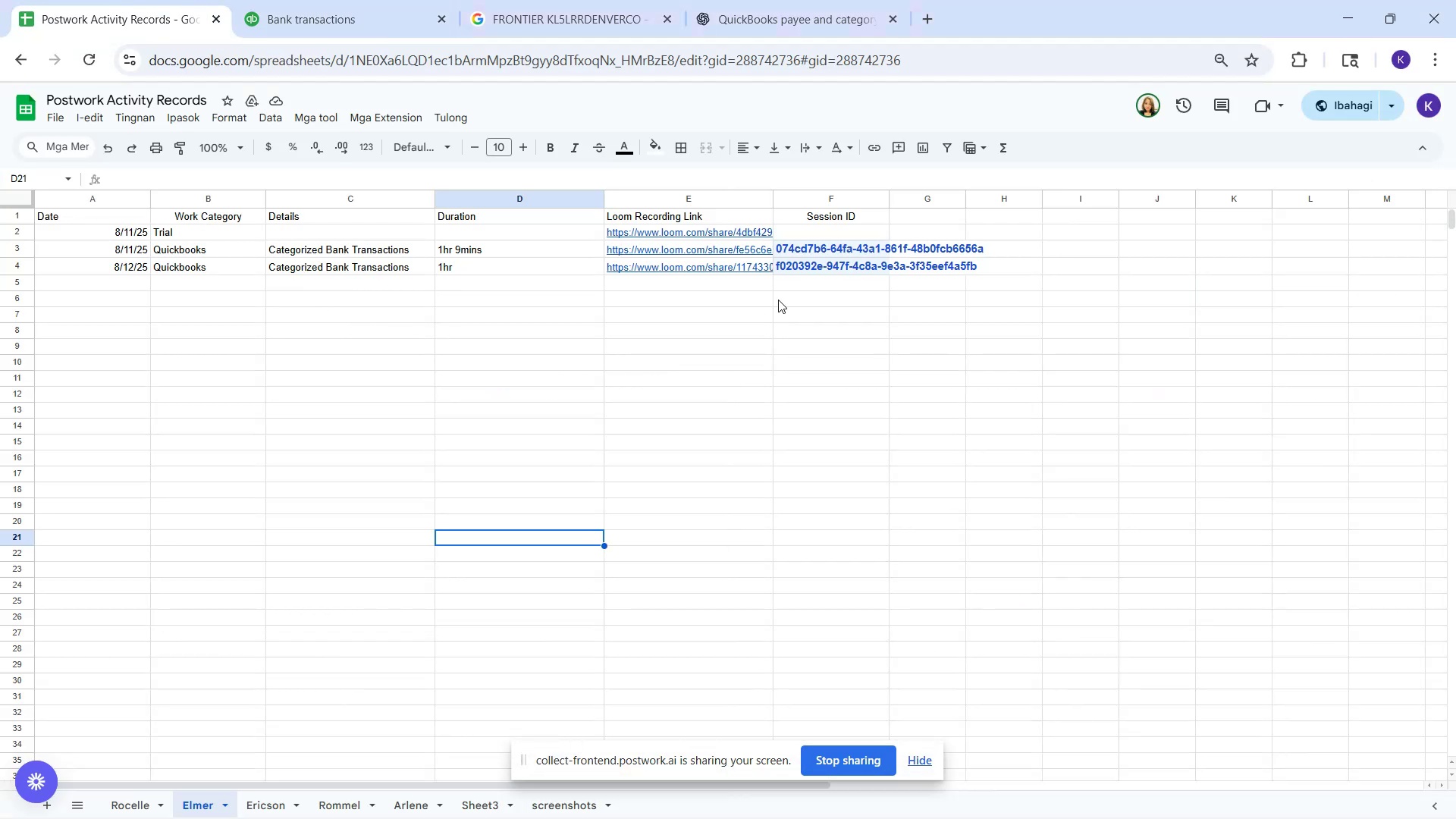 
left_click([799, 279])
 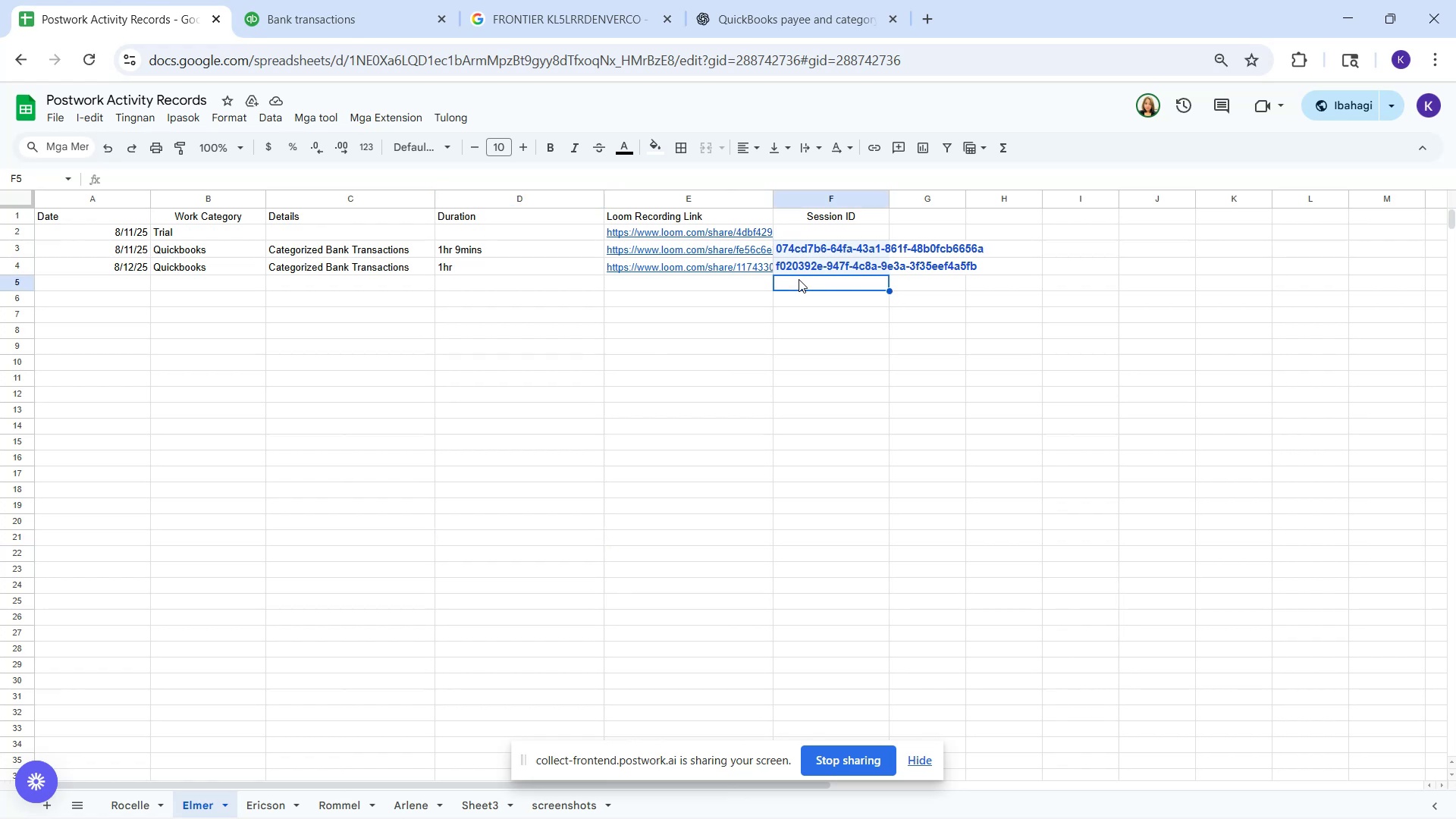 
key(Control+V)
 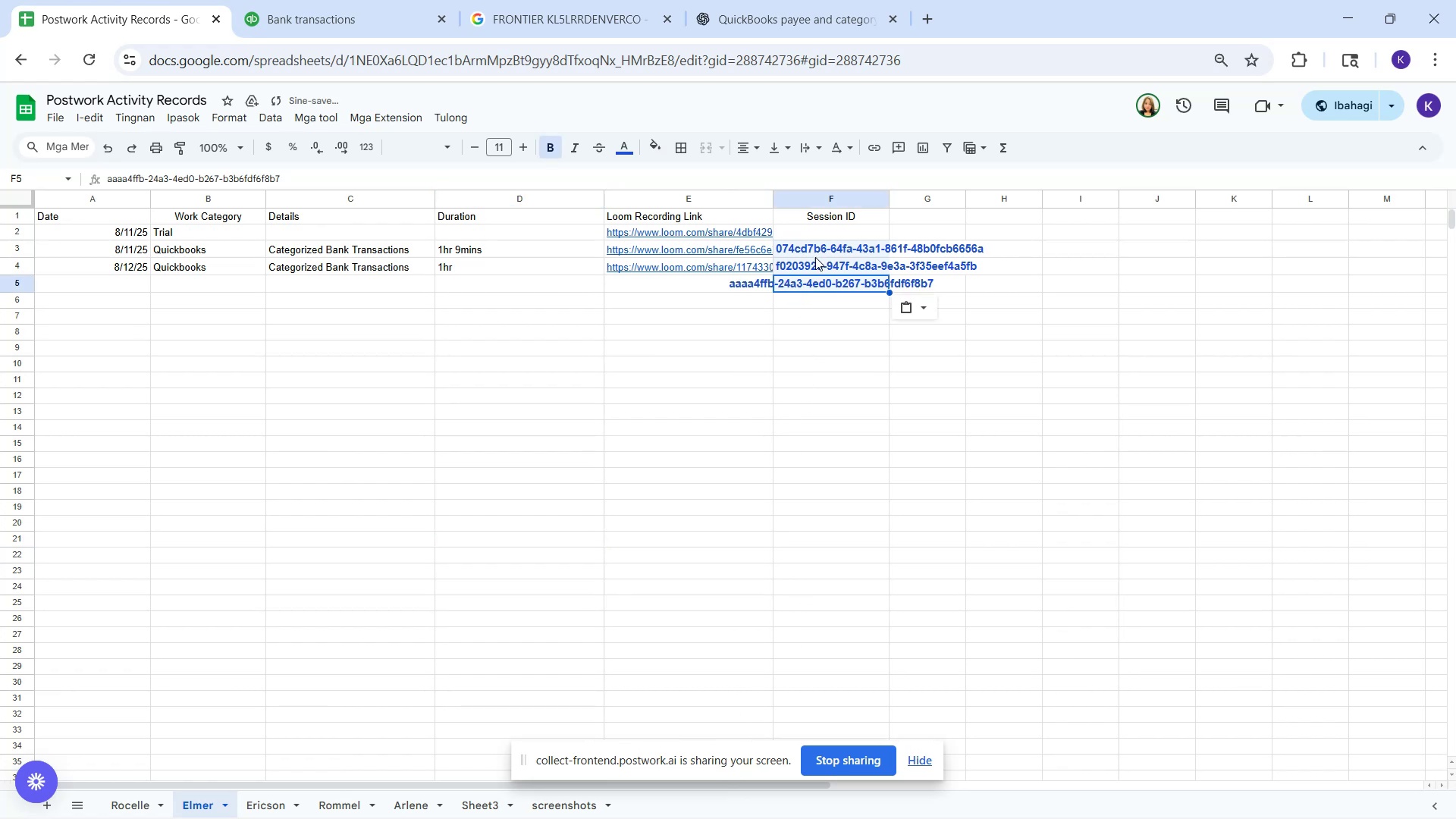 
left_click([753, 152])
 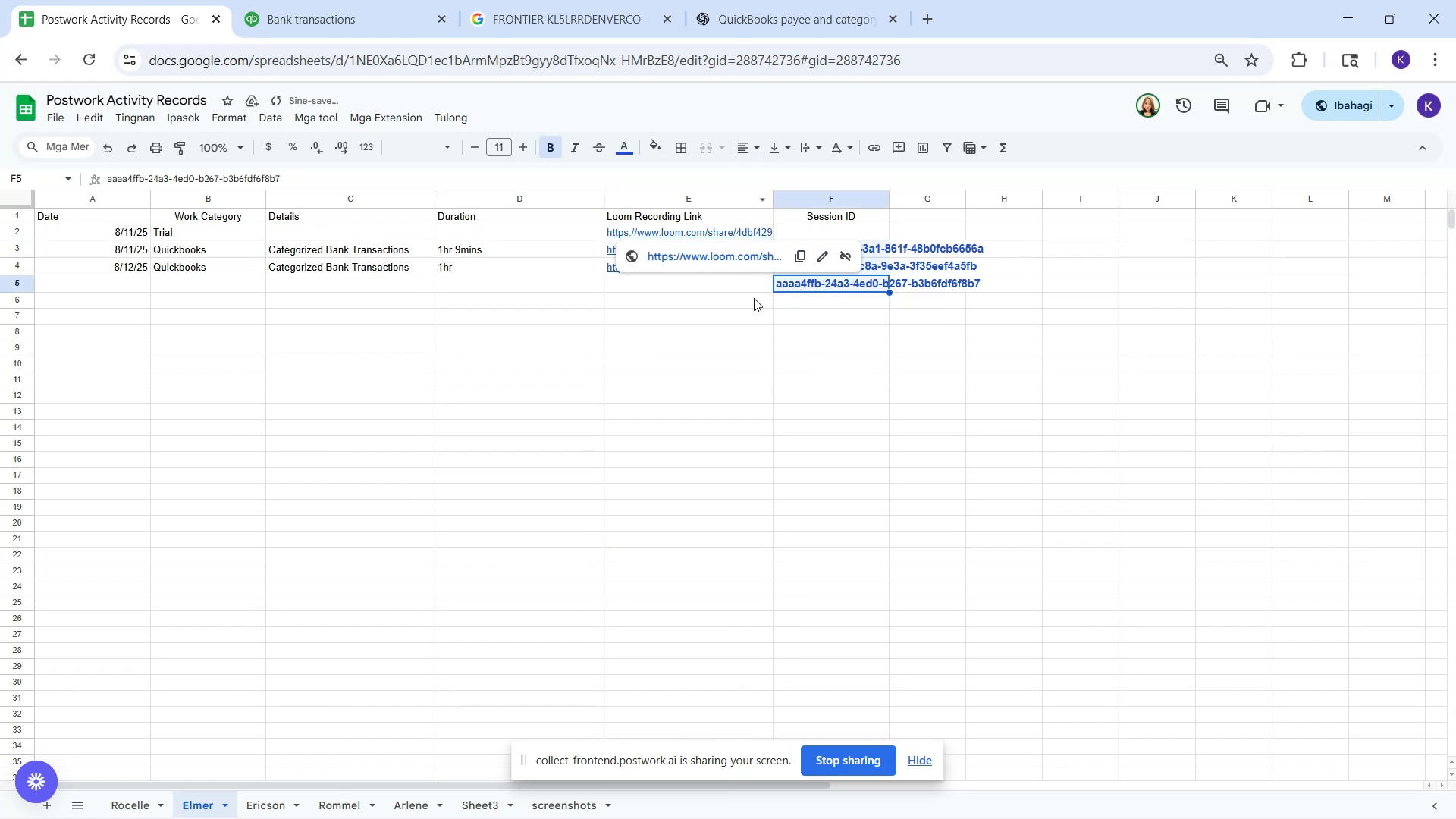 
left_click([771, 381])
 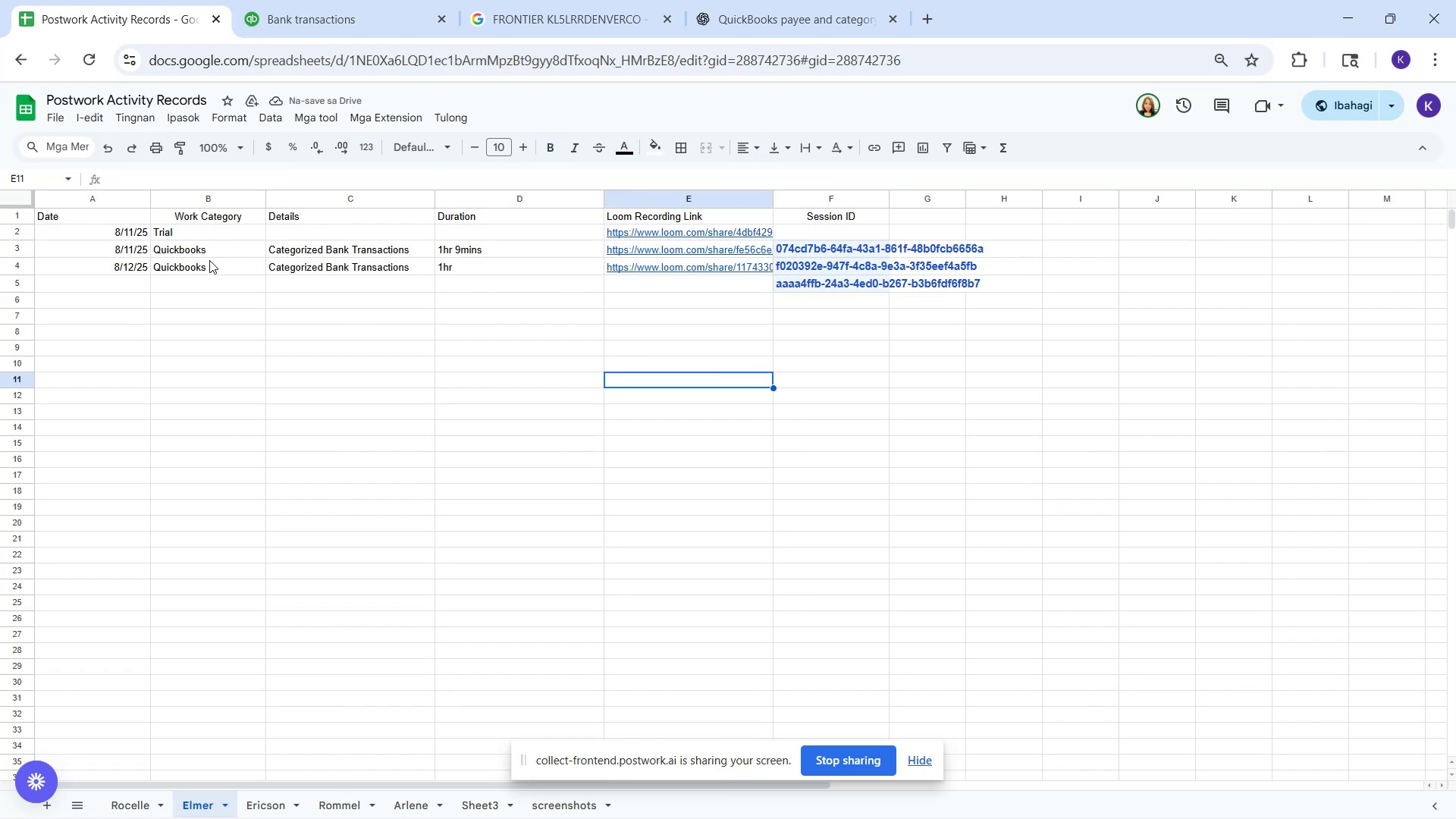 
left_click_drag(start_coordinate=[138, 272], to_coordinate=[428, 250])
 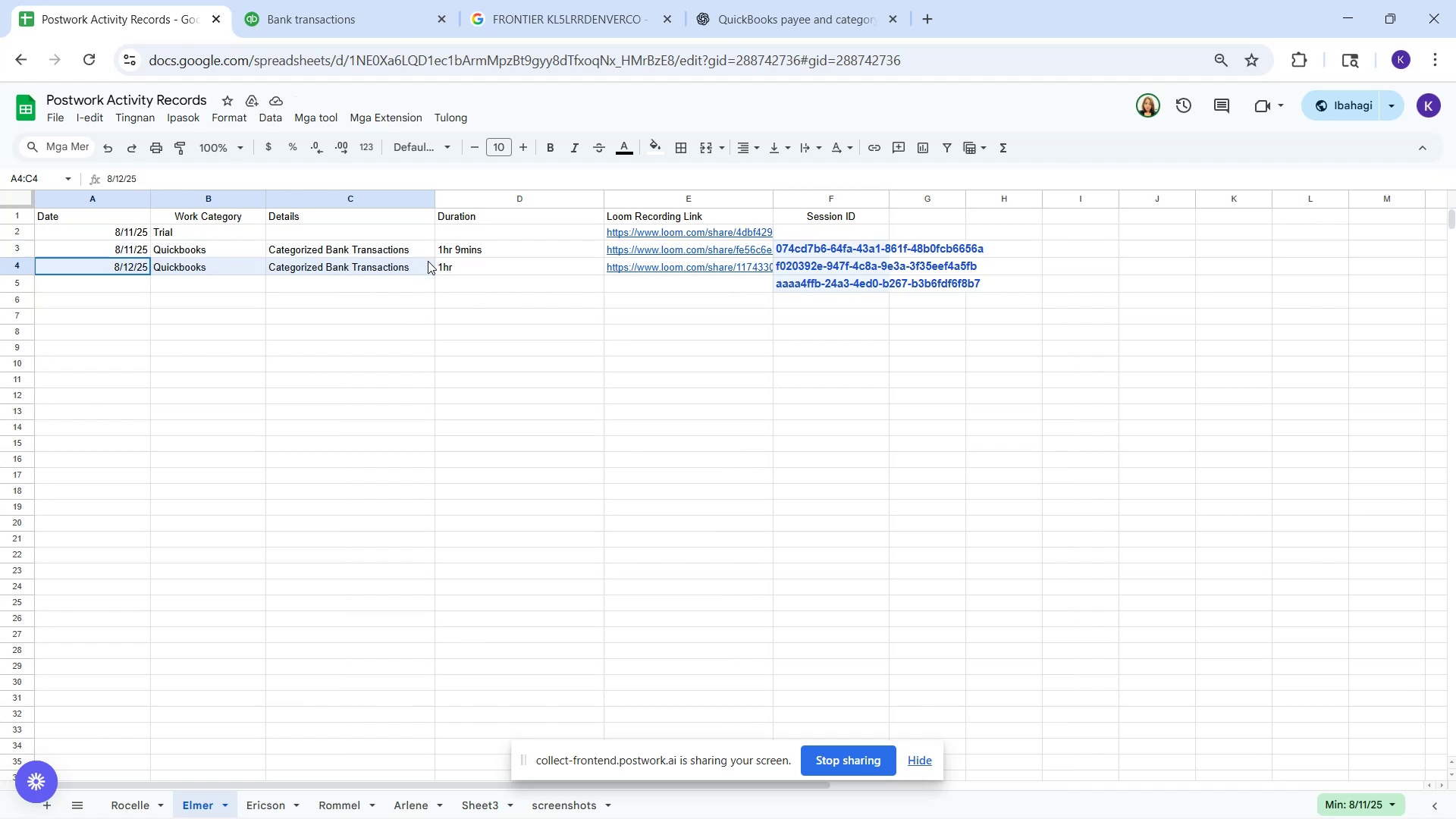 
key(Control+ControlLeft)
 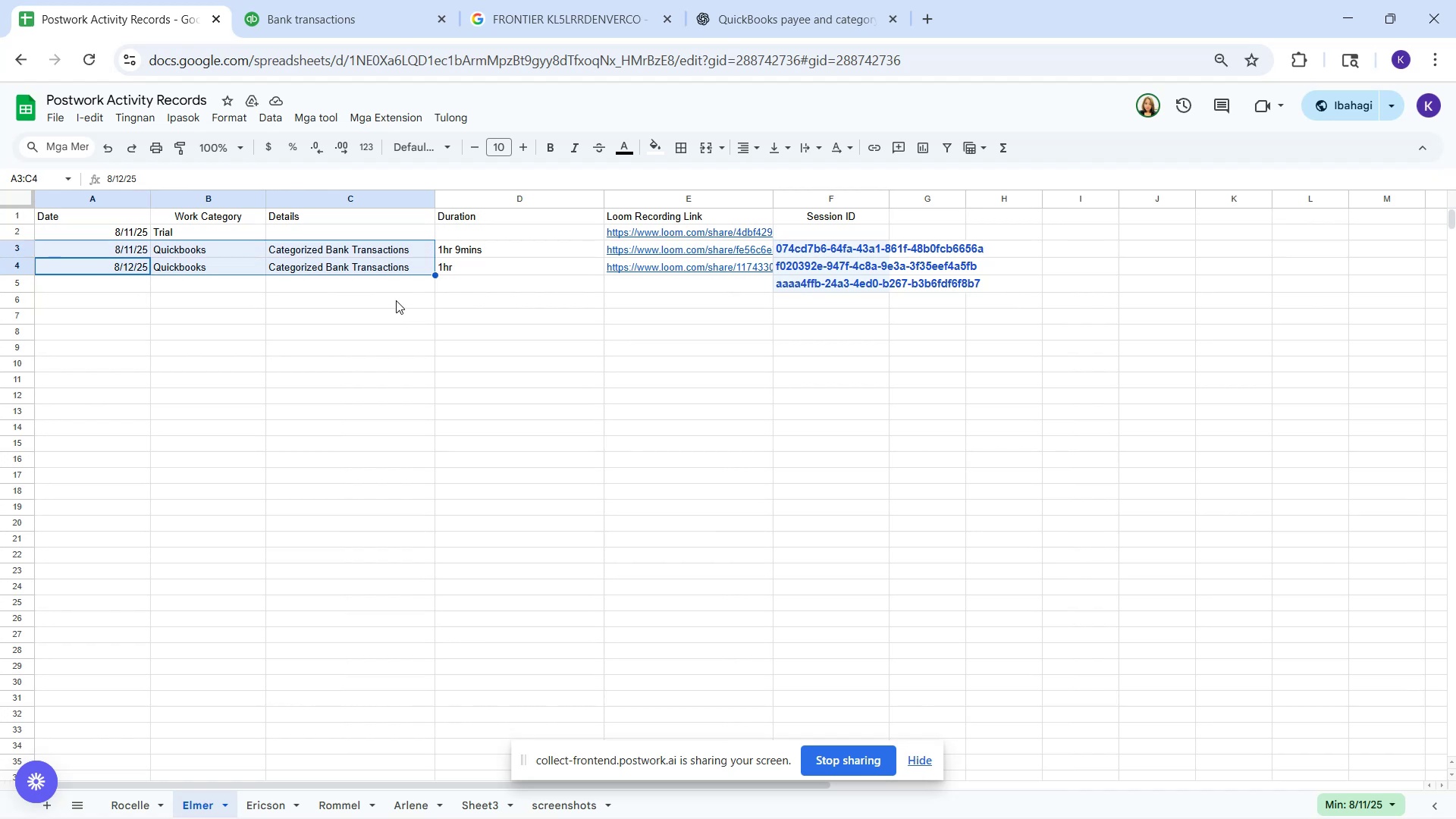 
key(Shift+ArrowDown)
 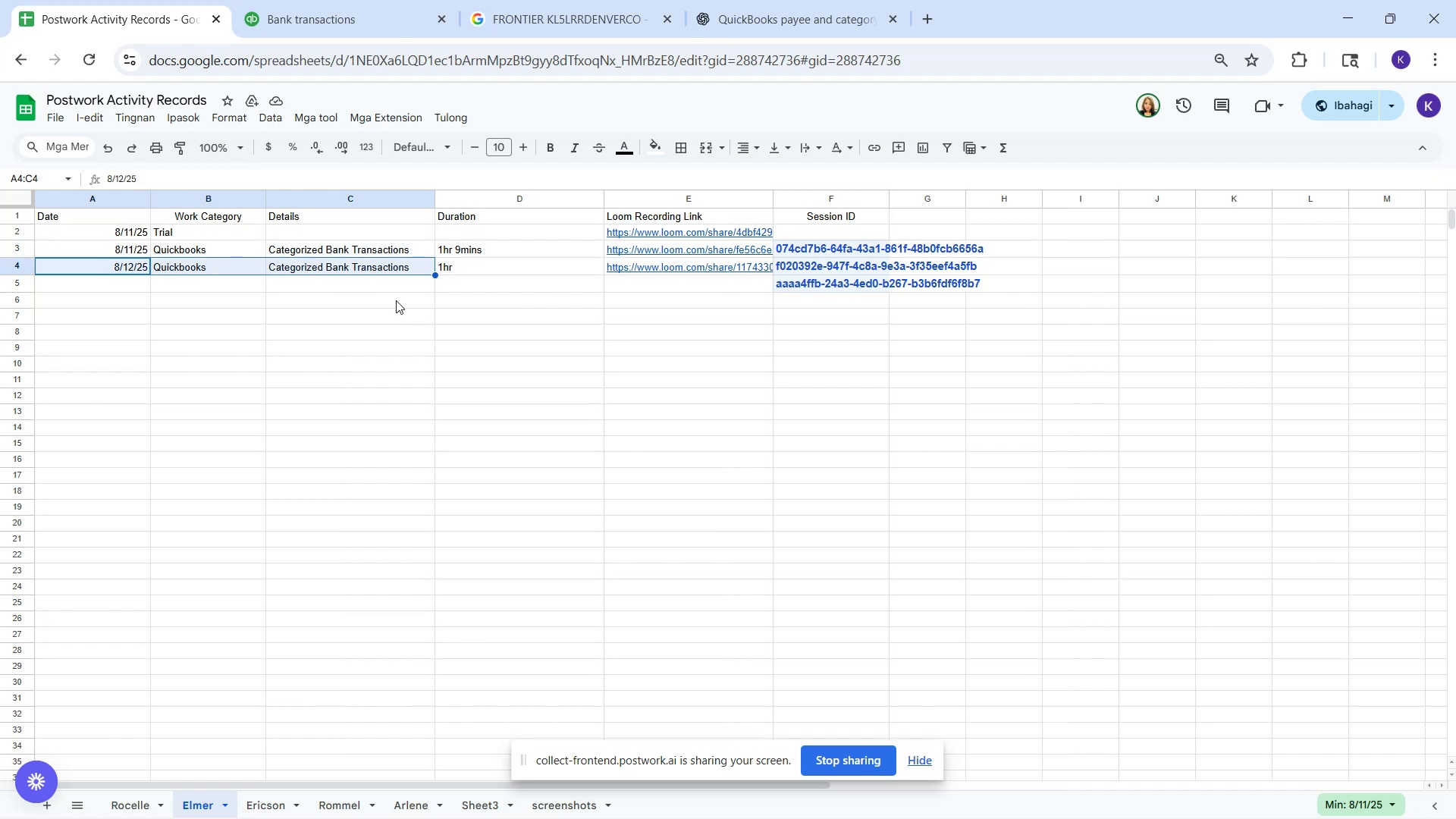 
key(Control+C)
 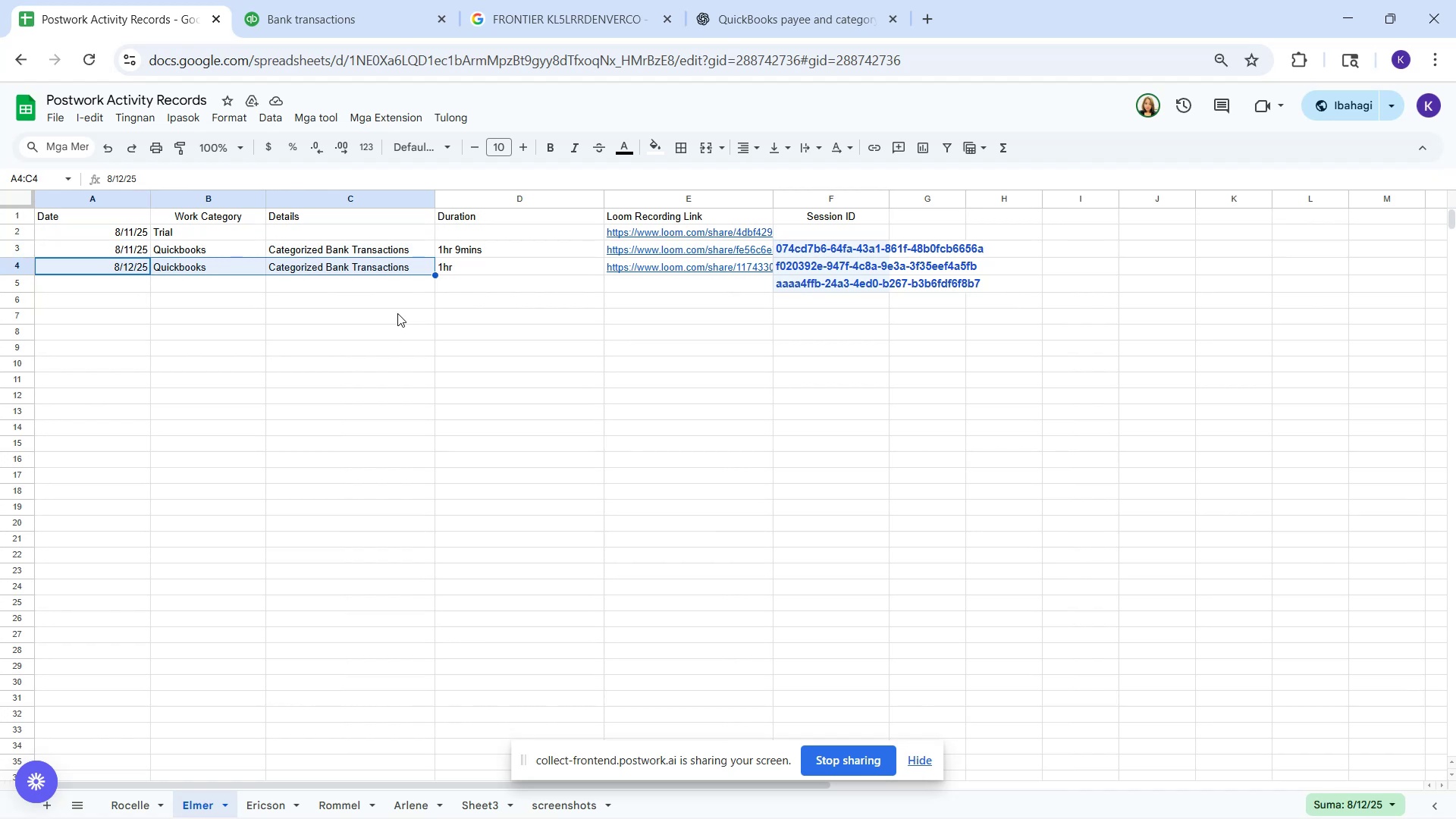 
key(ArrowDown)
 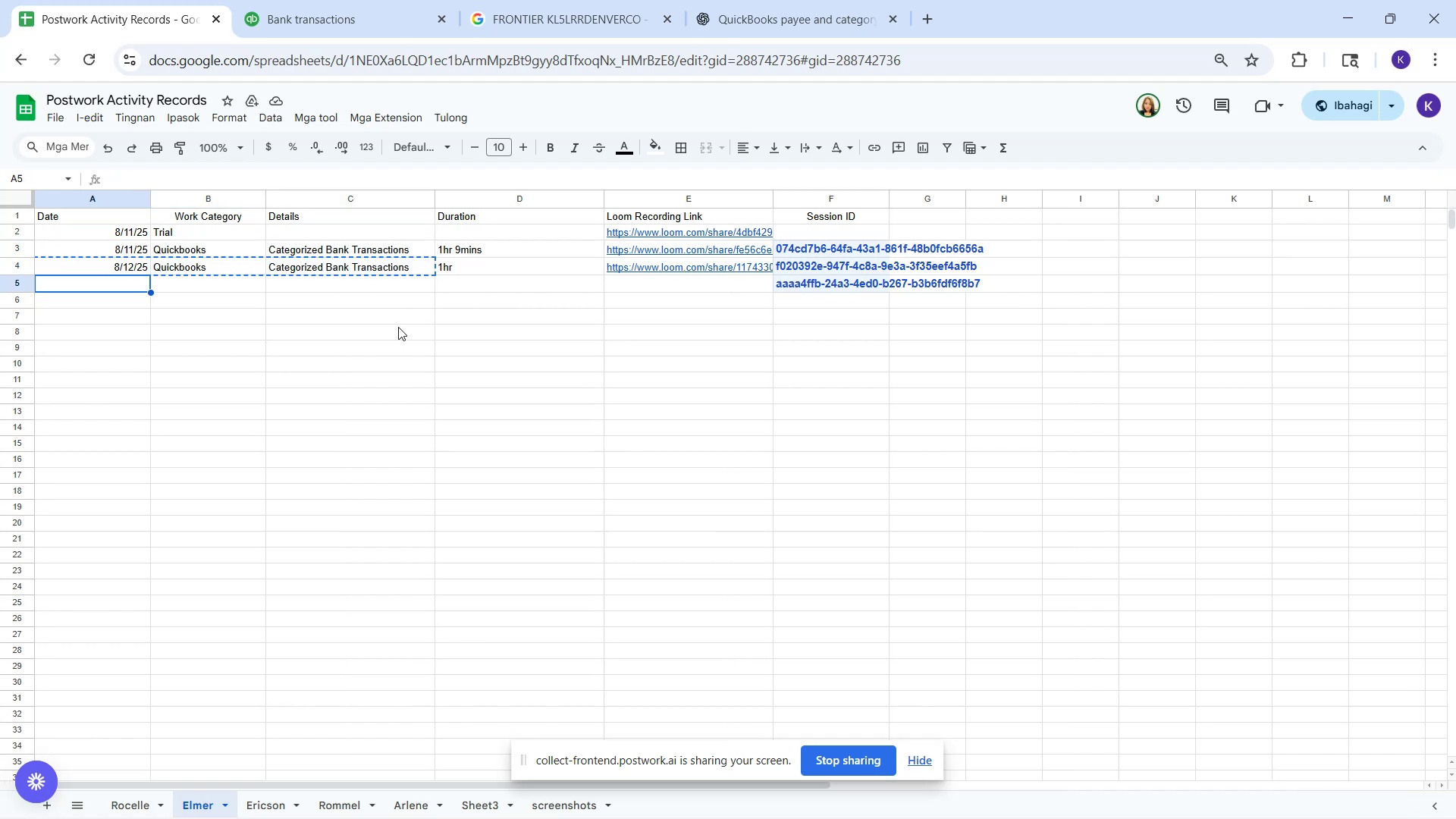 
key(Control+V)
 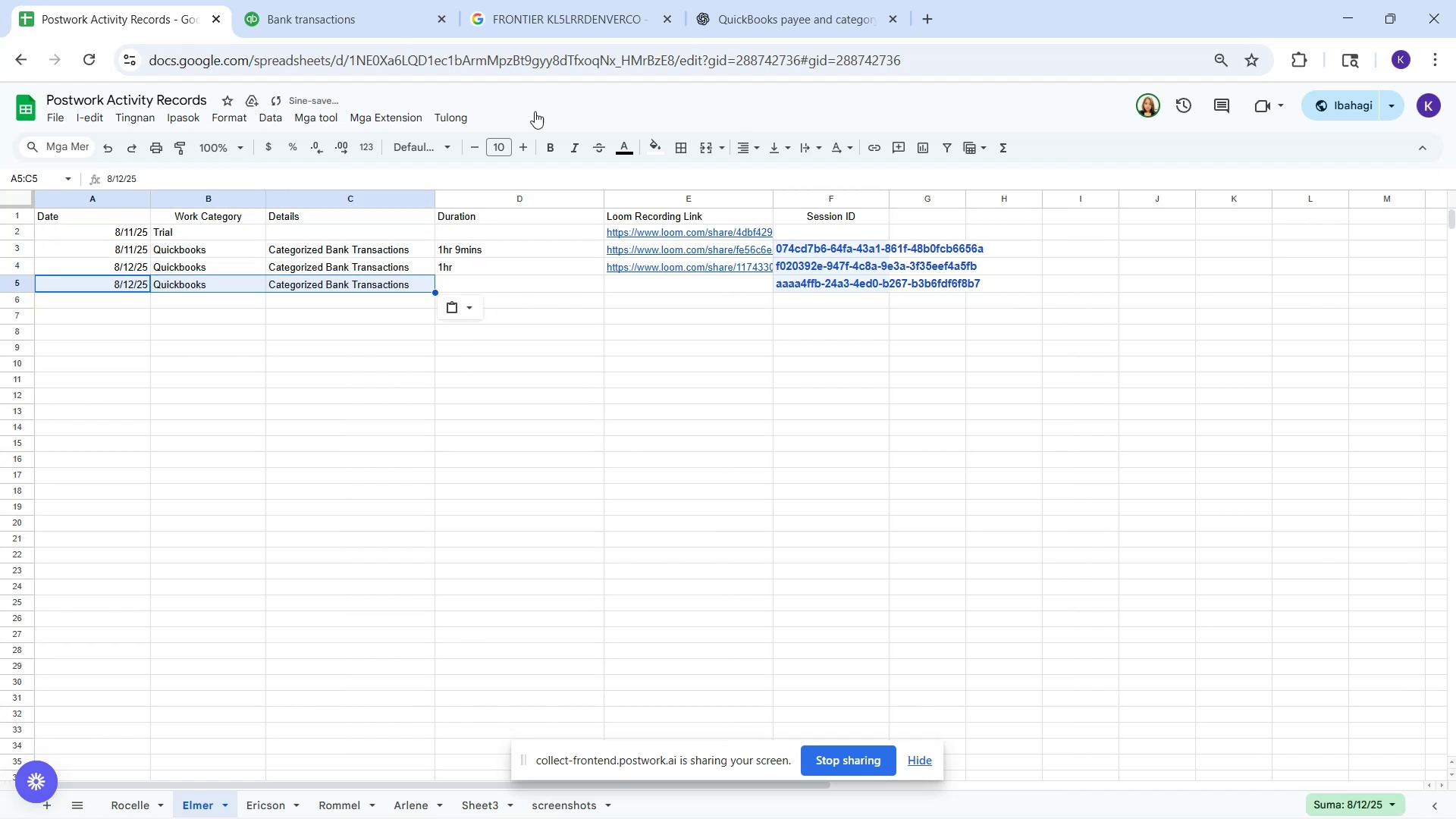 
left_click([319, 15])
 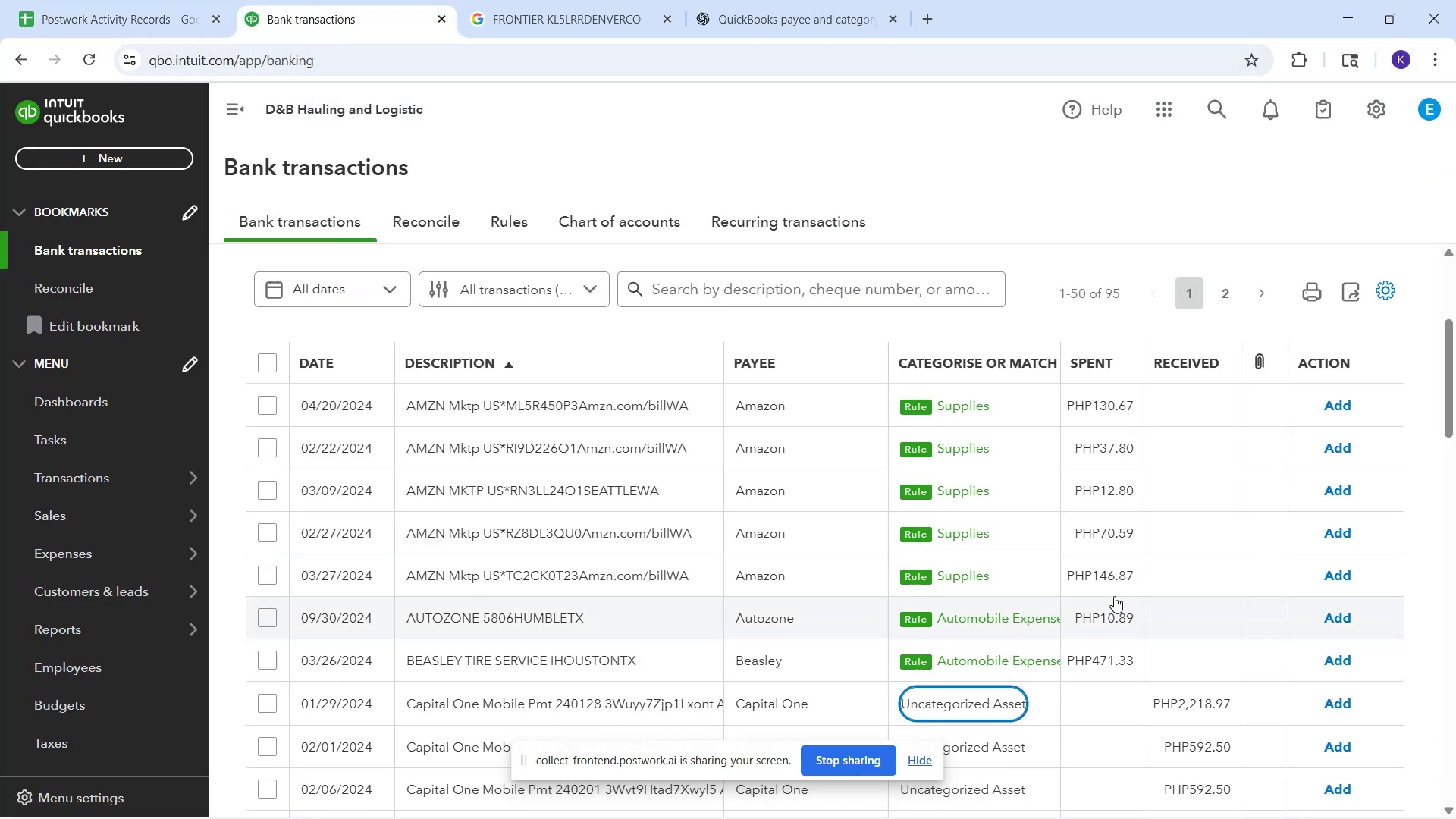 
scroll: coordinate [1098, 589], scroll_direction: up, amount: 1.0
 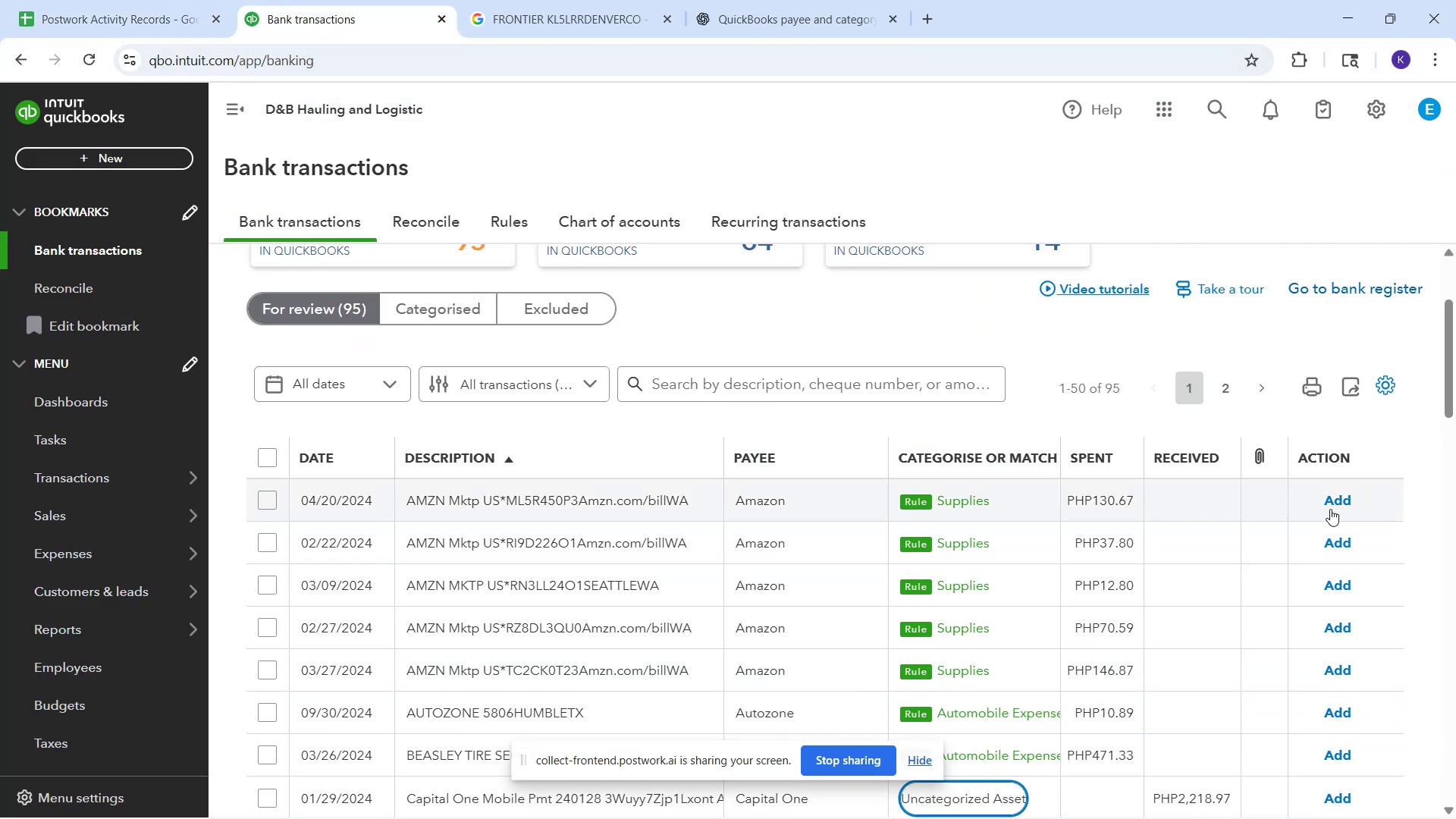 
left_click([1330, 509])
 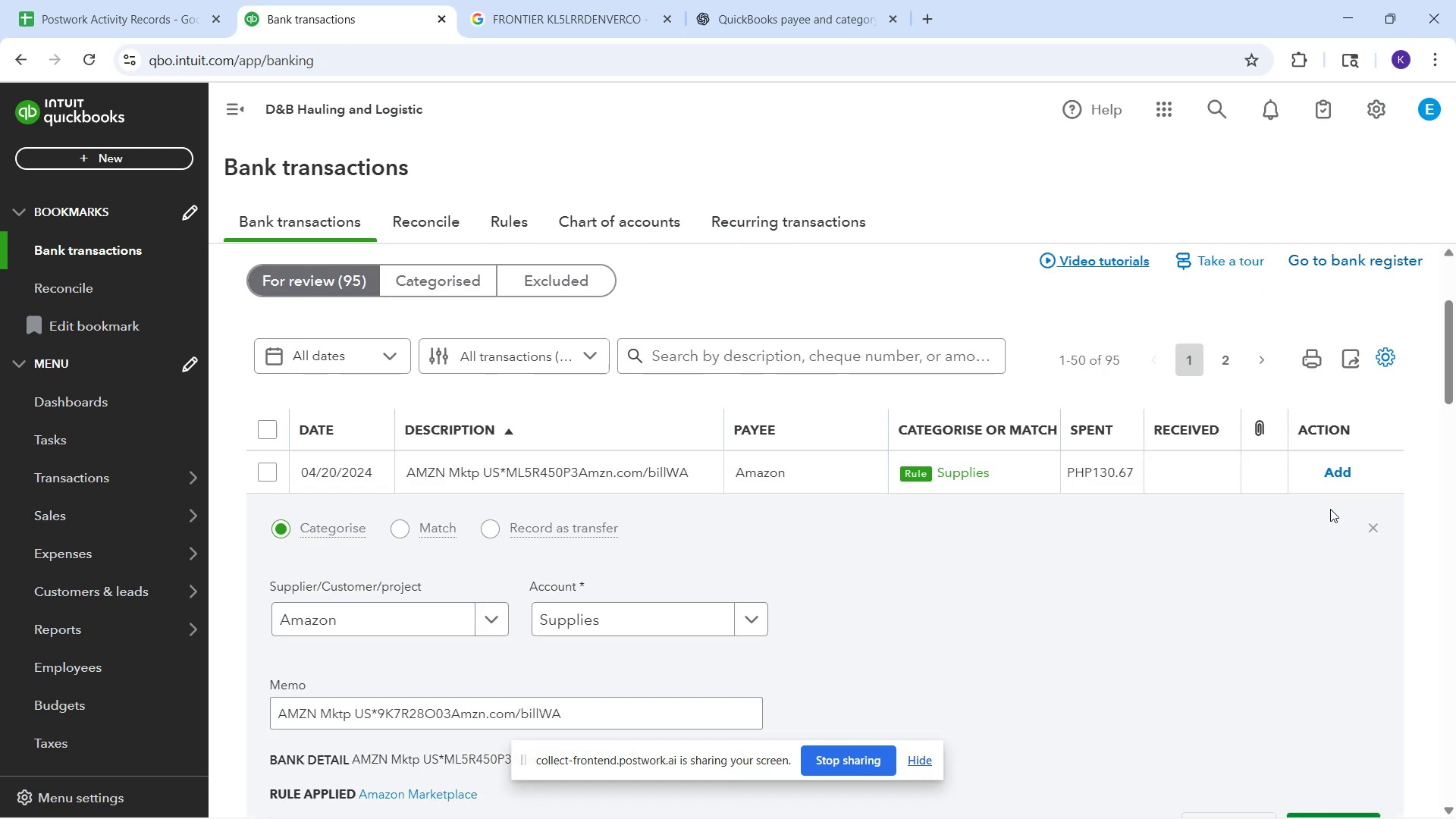 
scroll: coordinate [1114, 598], scroll_direction: down, amount: 2.0
 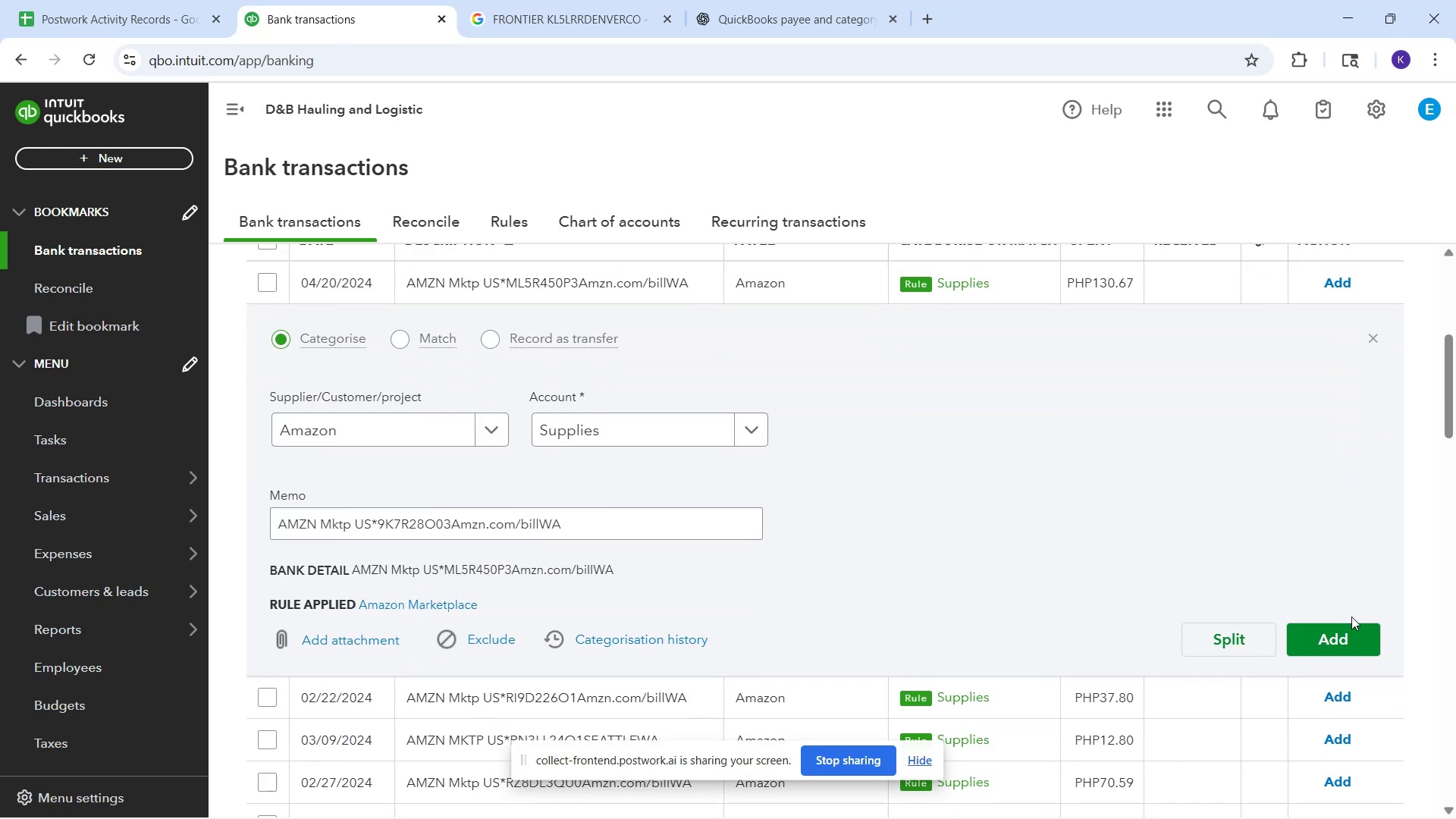 
left_click([1357, 635])
 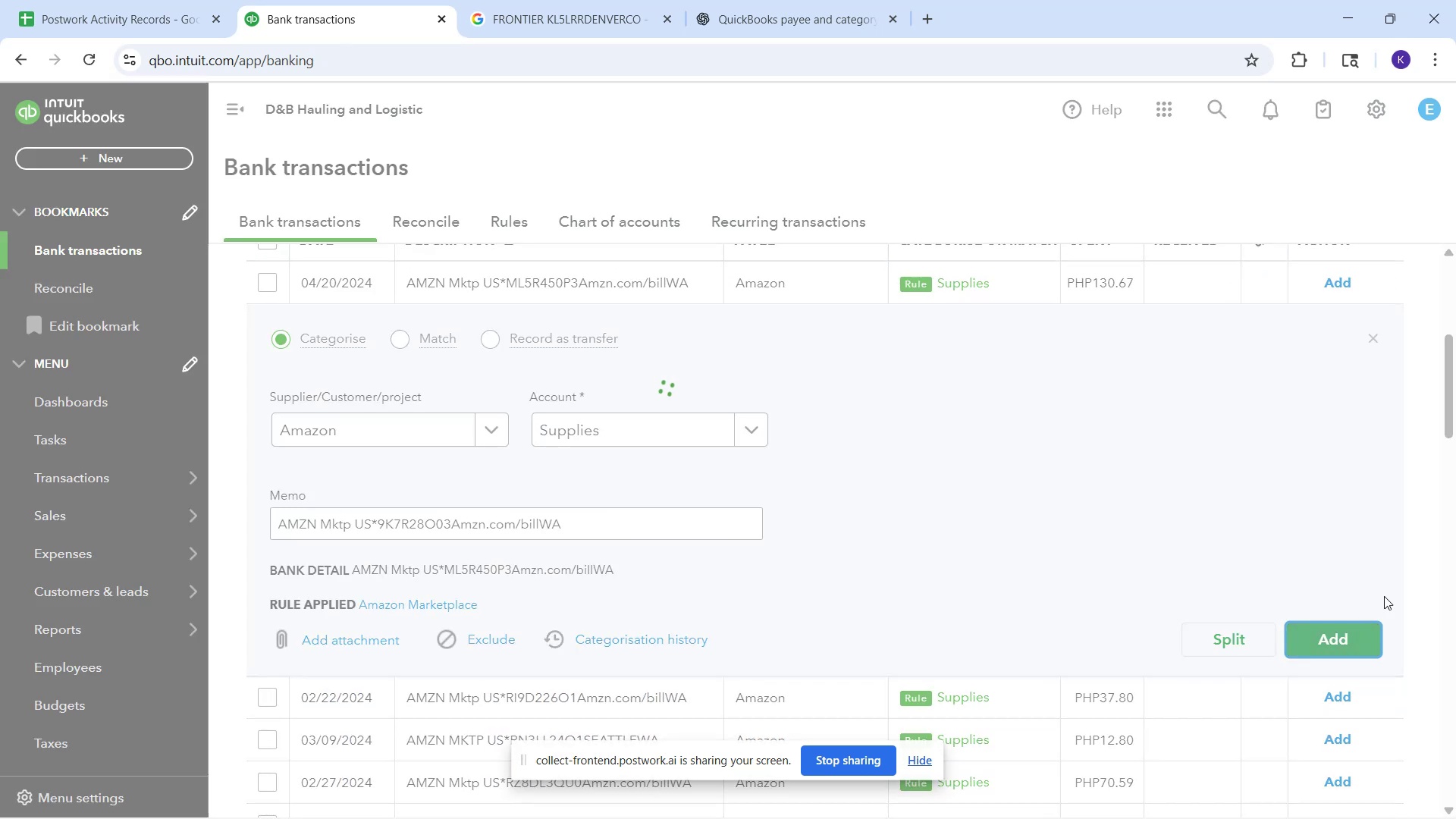 
scroll: coordinate [1385, 545], scroll_direction: up, amount: 2.0
 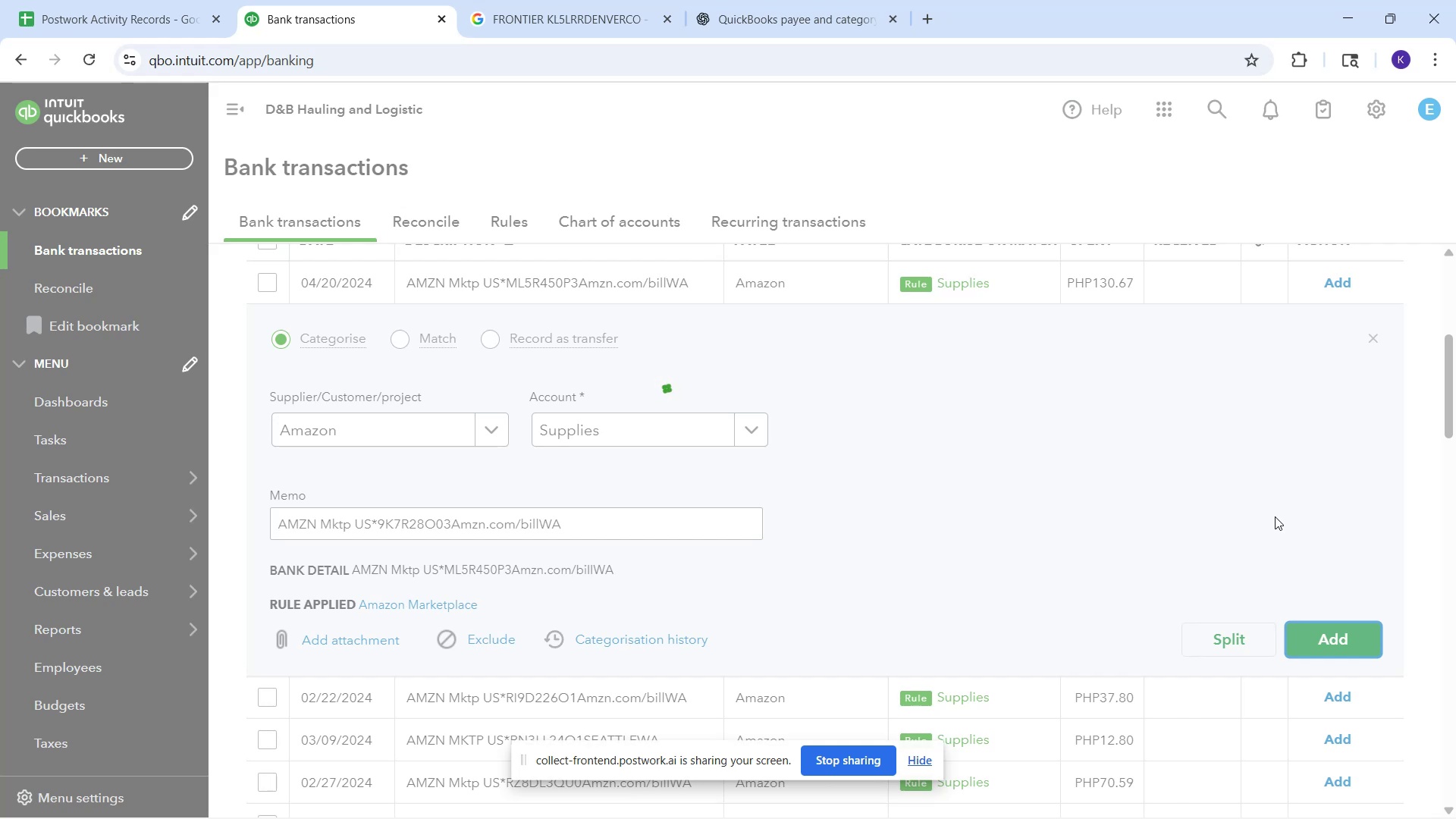 
wait(5.86)
 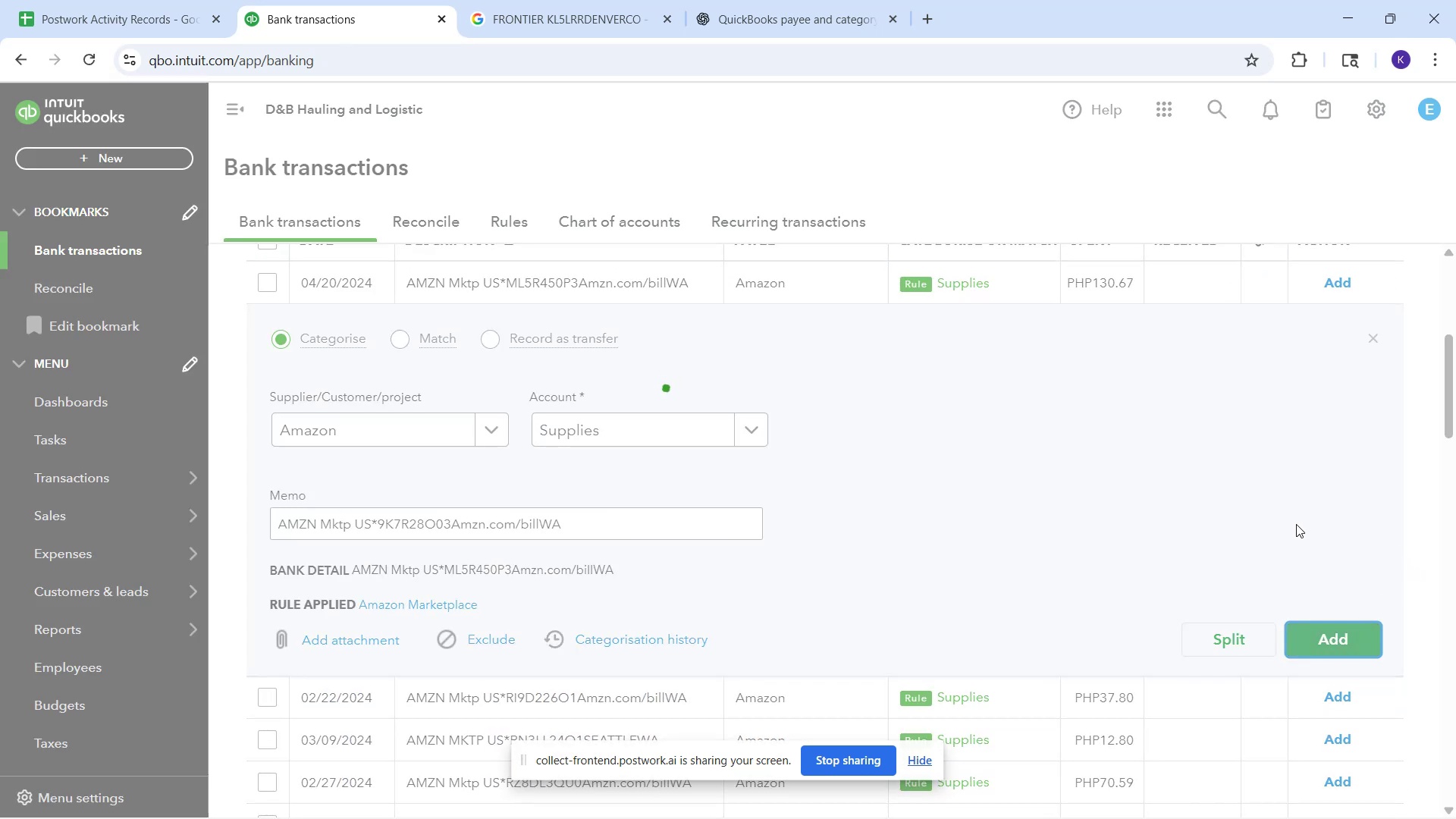 
scroll: coordinate [1276, 510], scroll_direction: down, amount: 1.0
 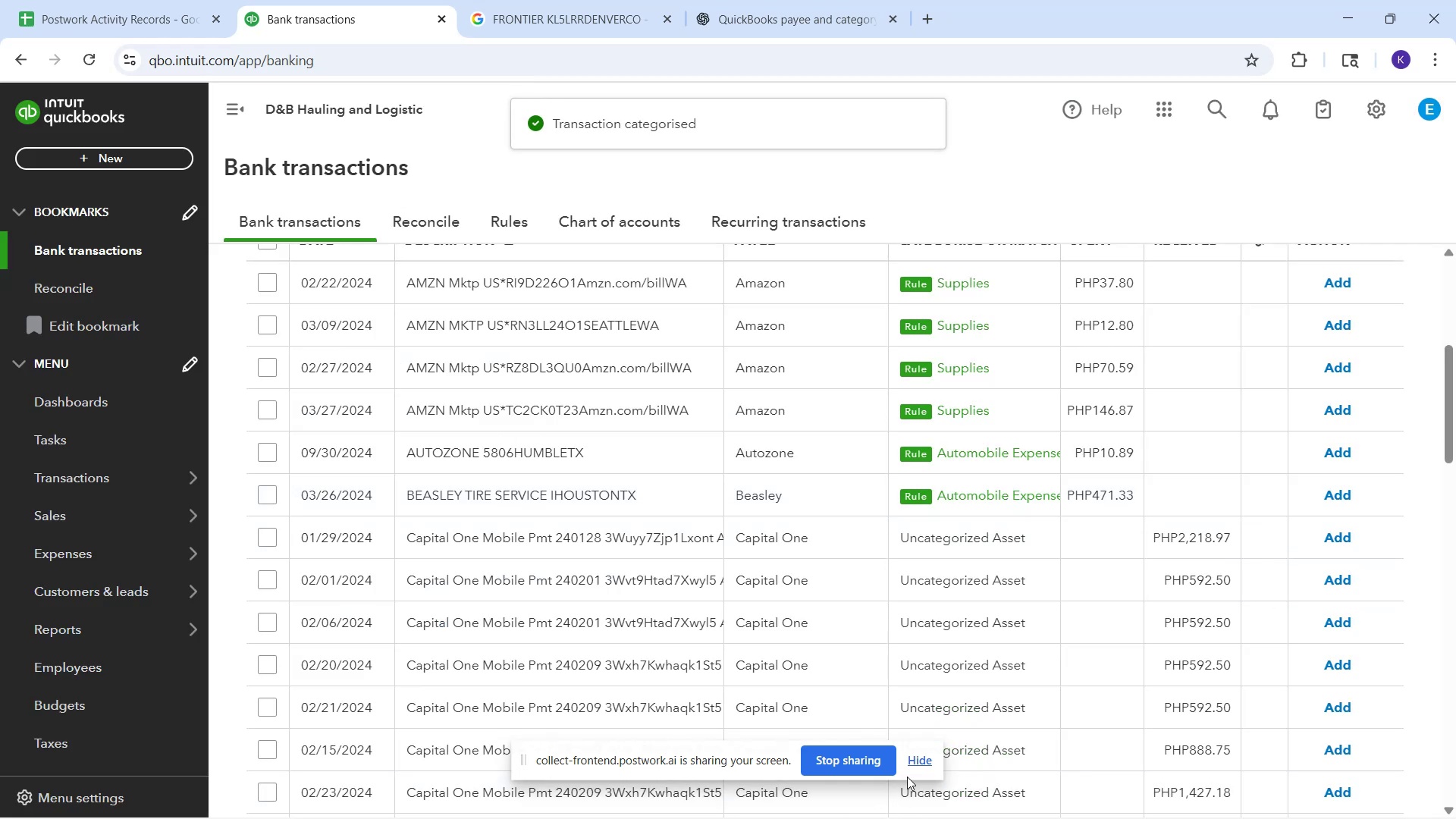 
wait(5.69)
 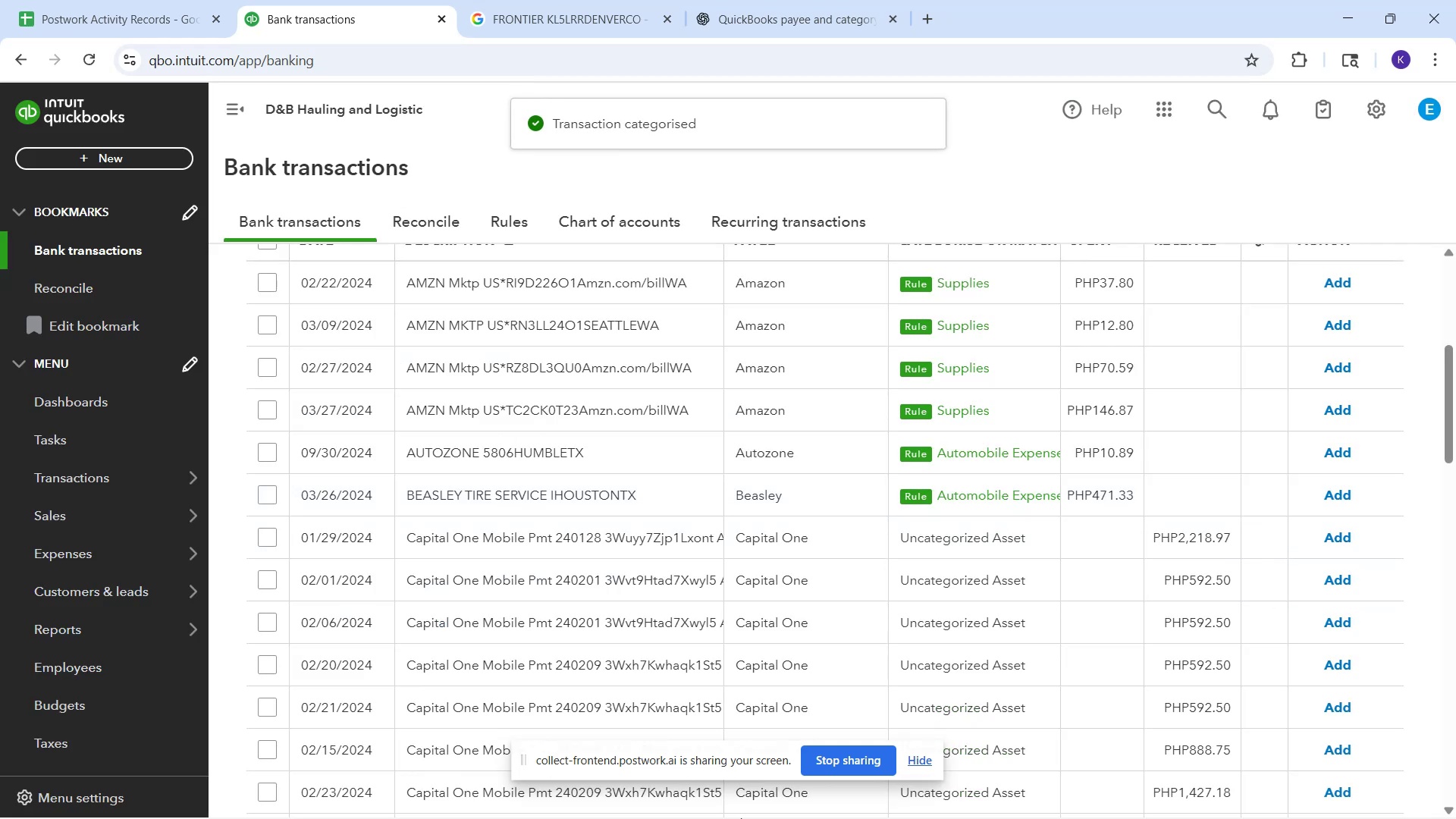 
left_click_drag(start_coordinate=[754, 762], to_coordinate=[1116, 57])
 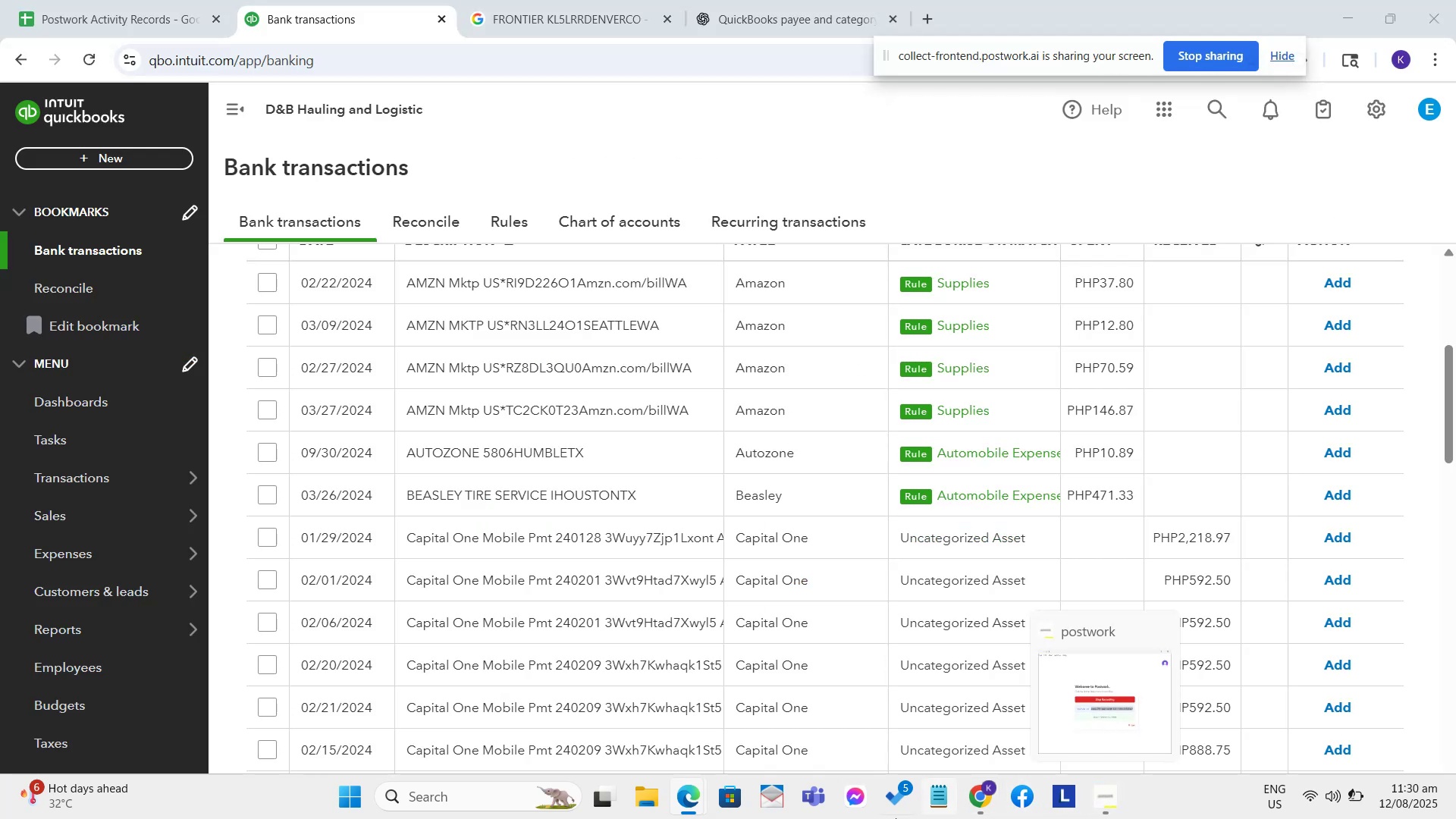 
wait(9.37)
 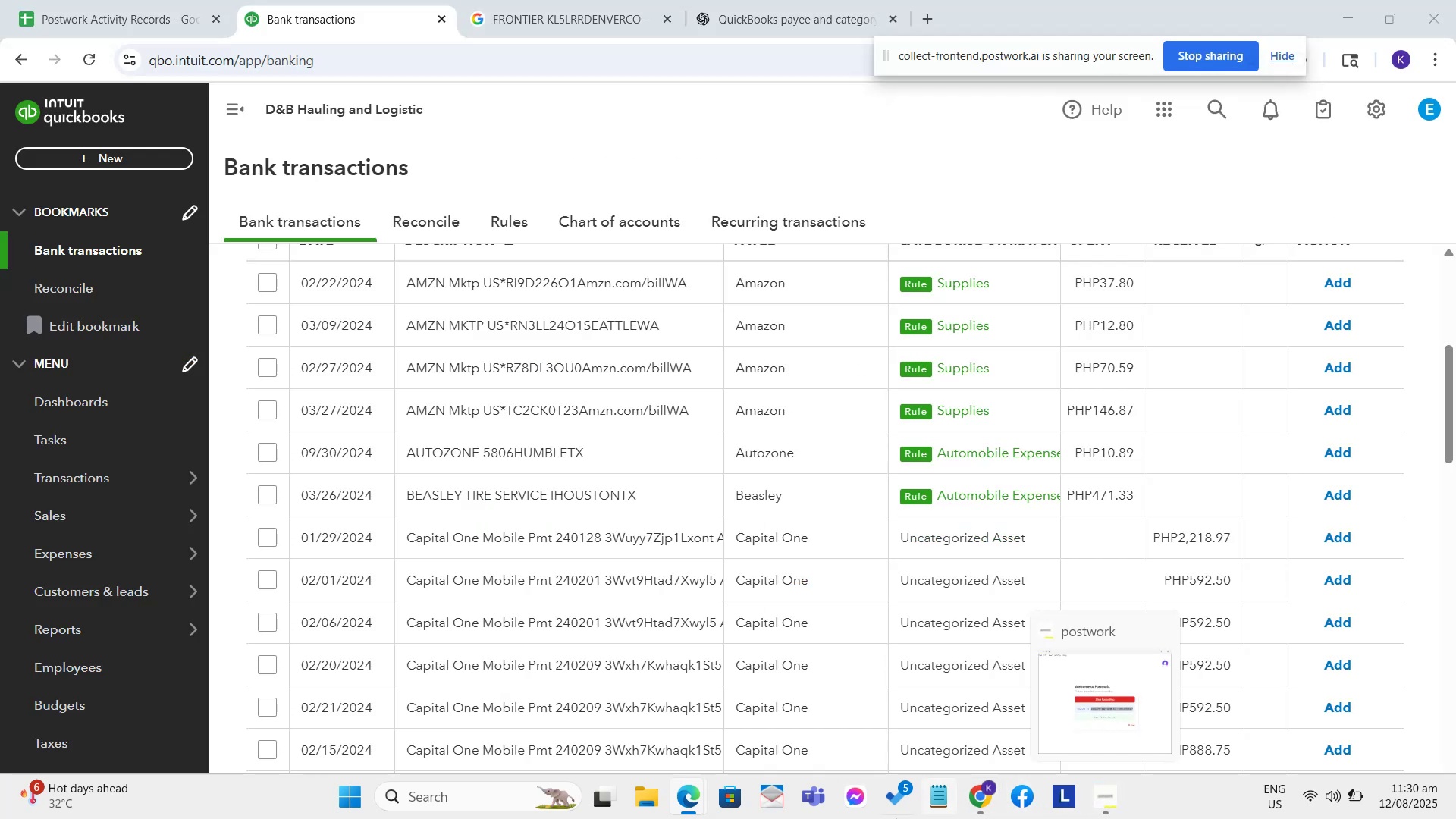 
scroll: coordinate [1168, 416], scroll_direction: up, amount: 2.0
 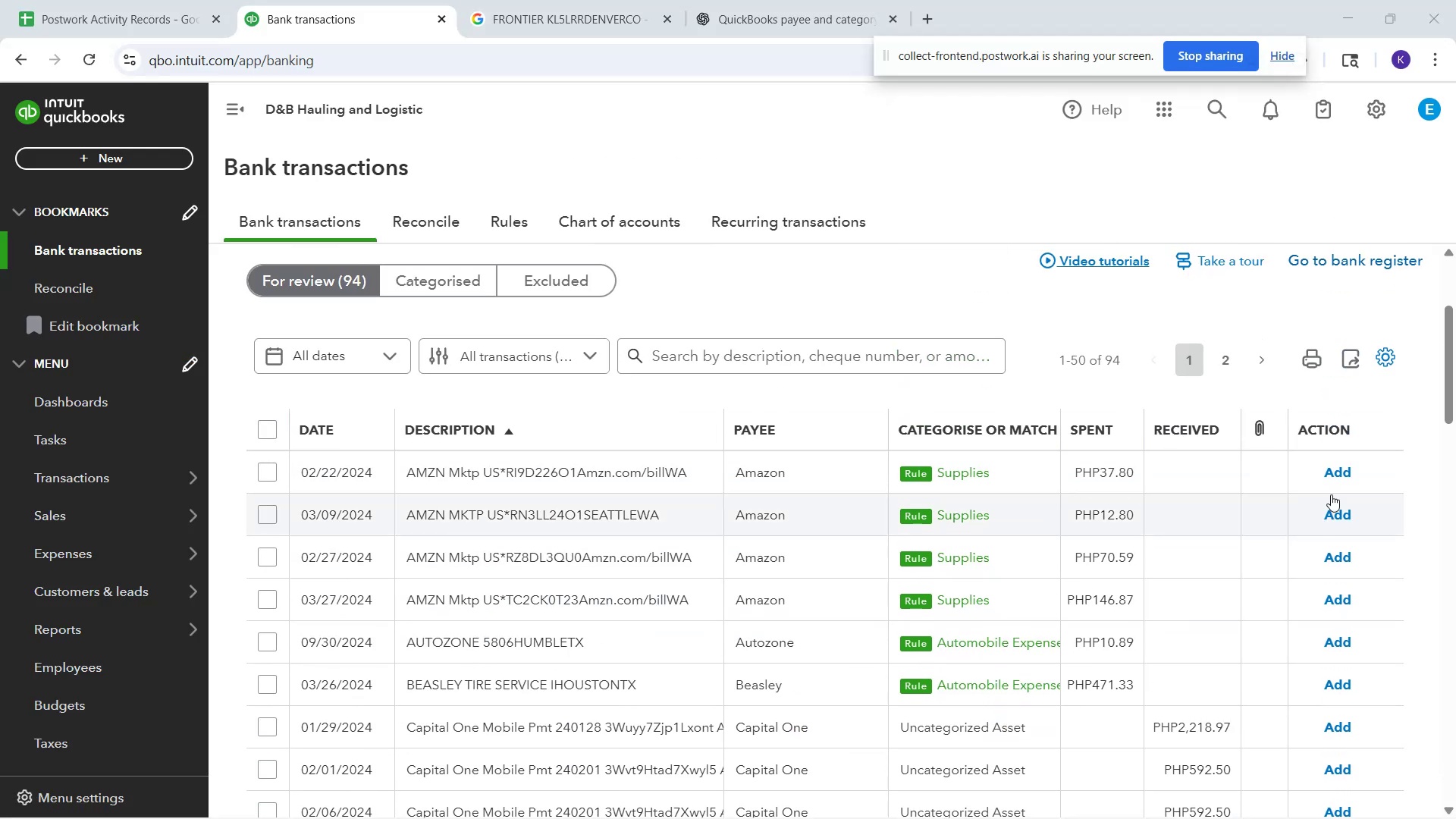 
left_click([1335, 473])
 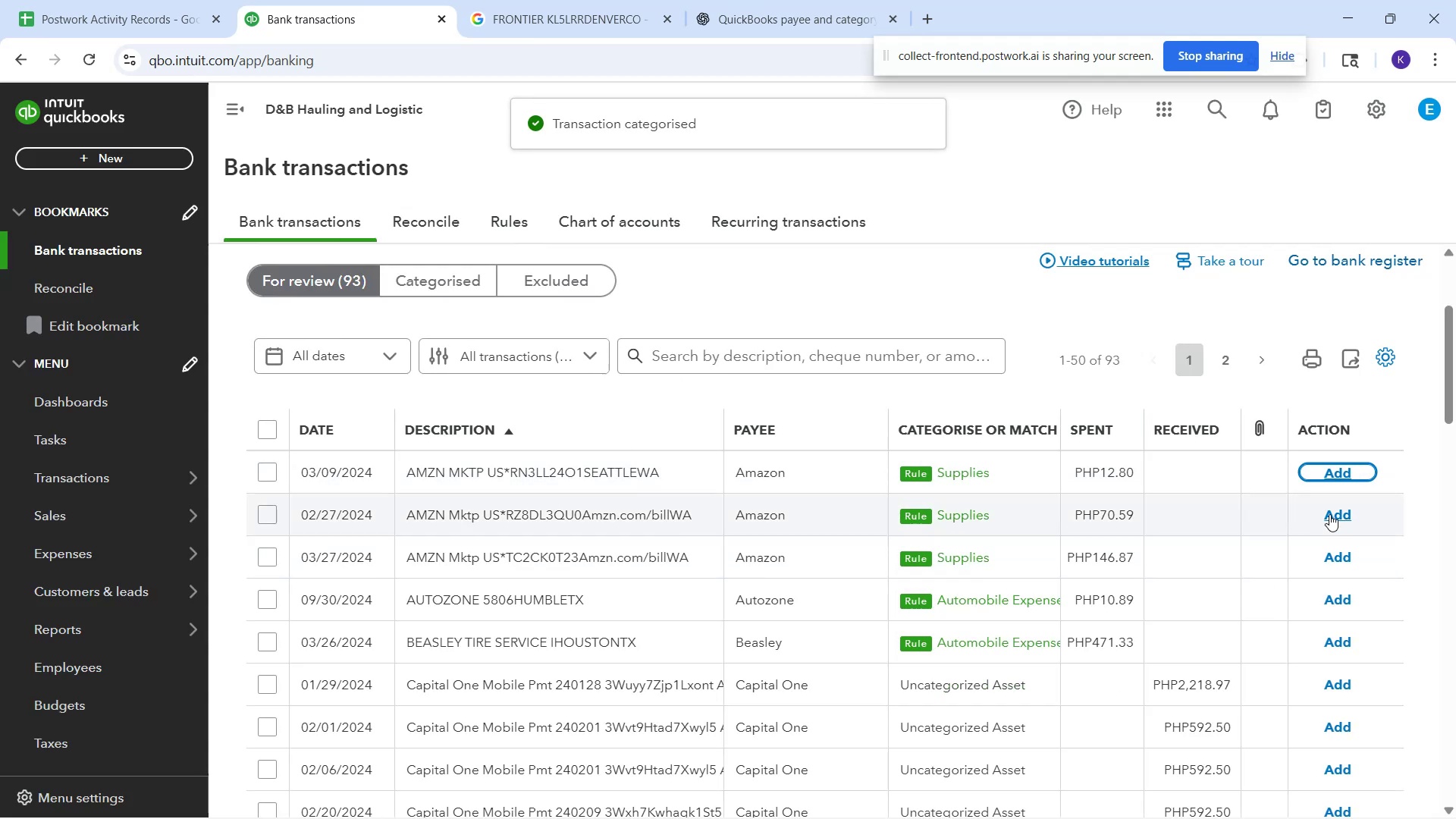 
left_click([1330, 514])
 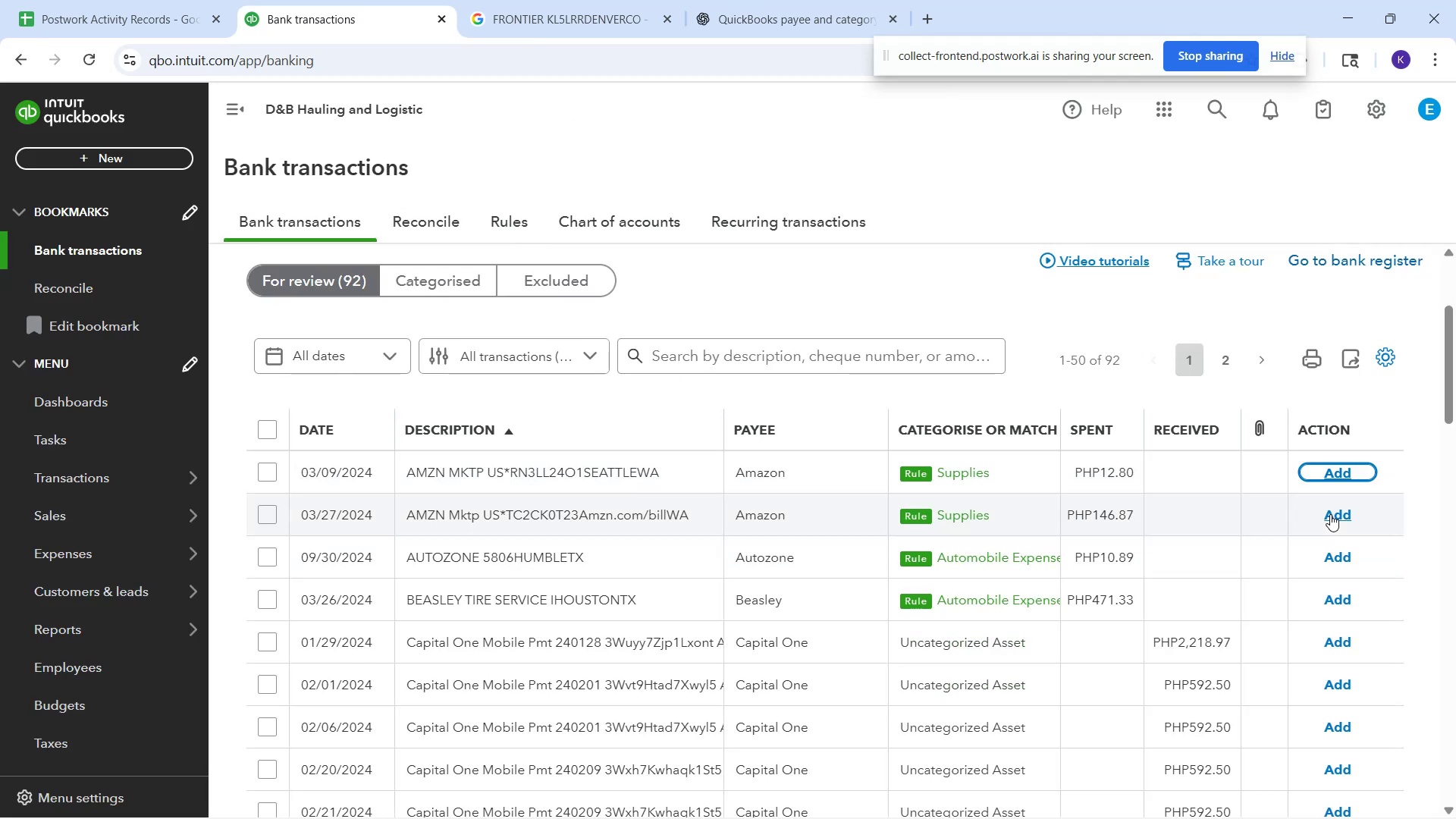 
left_click([1323, 481])
 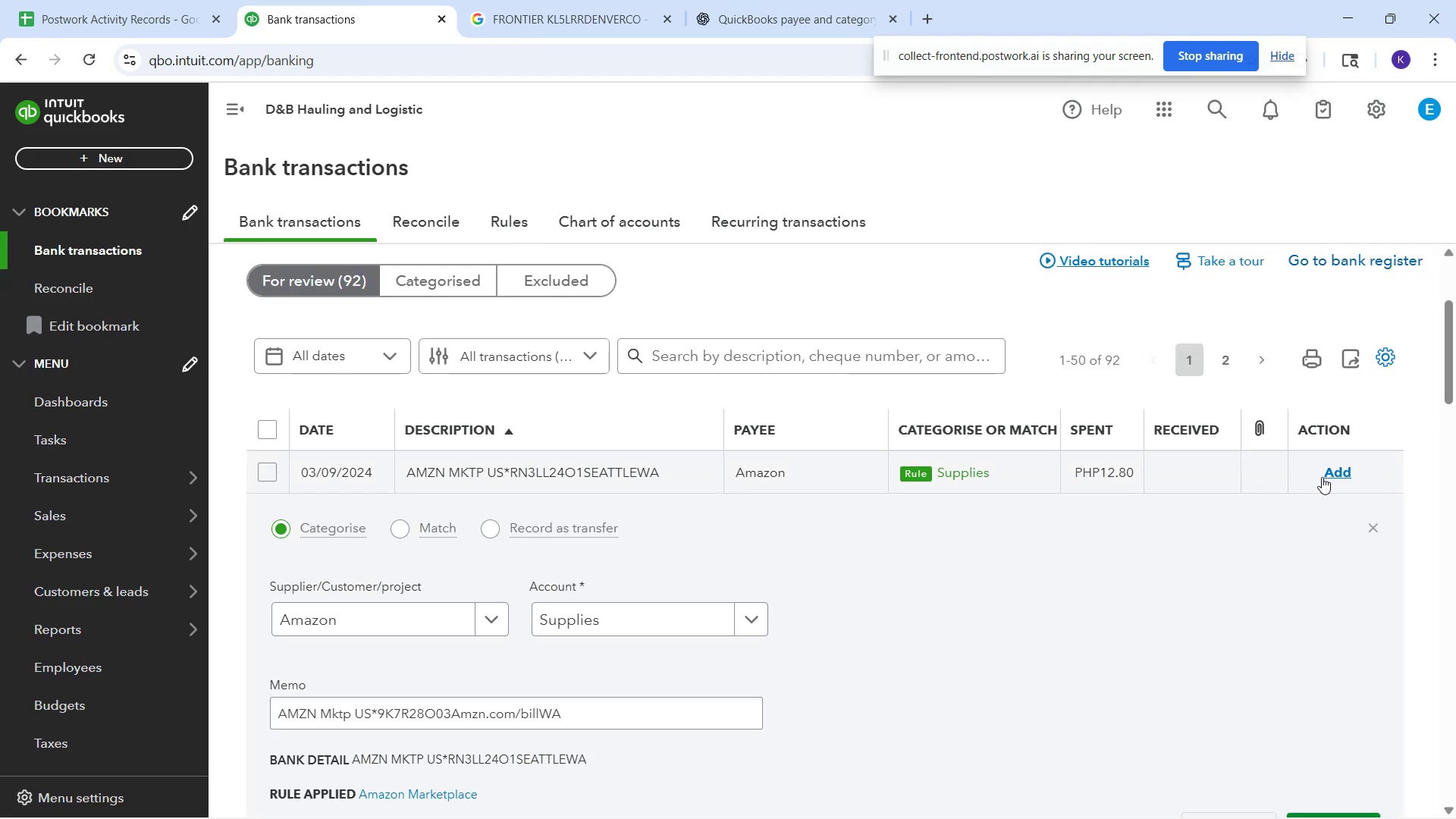 
left_click([1322, 477])
 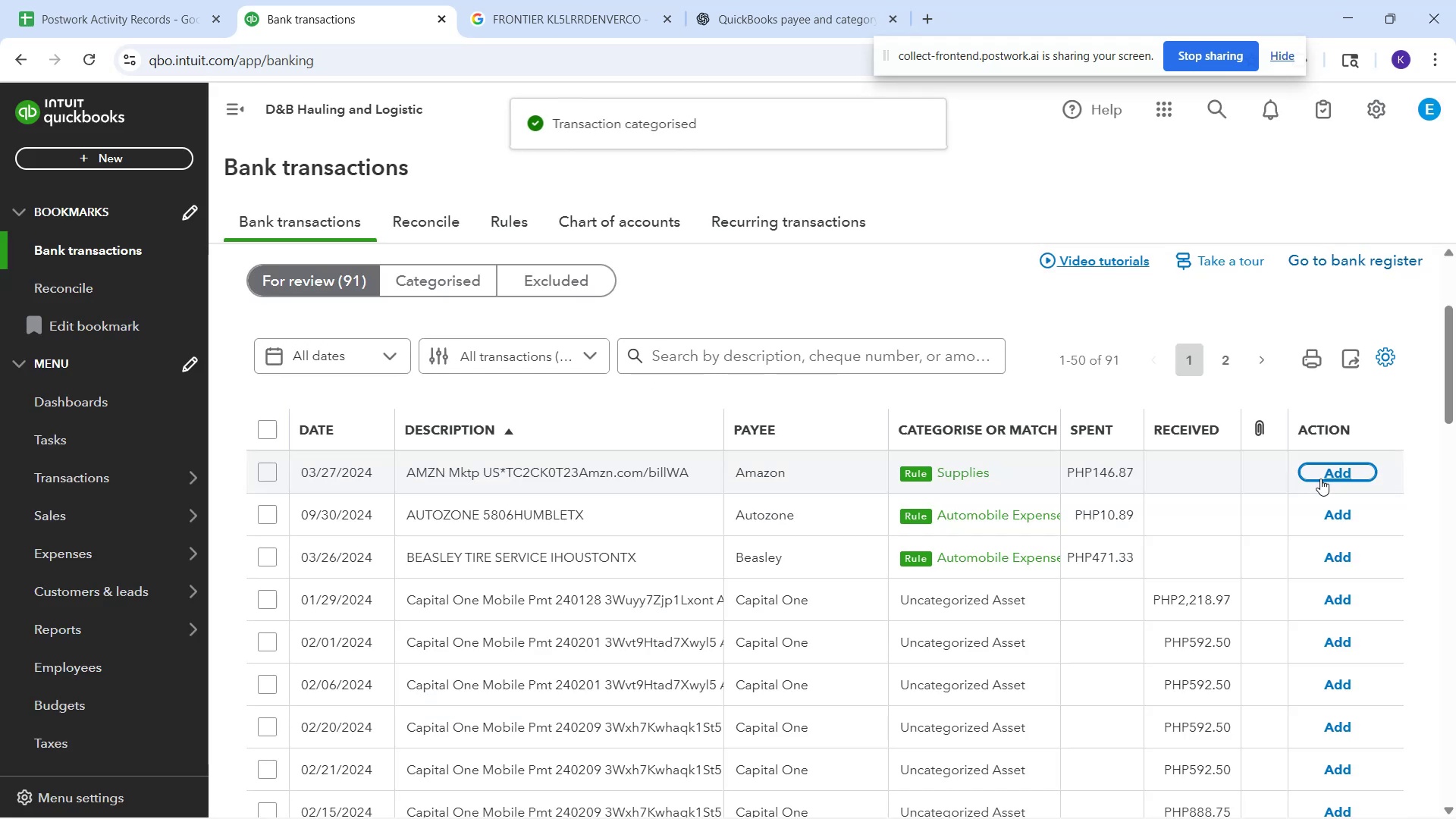 
left_click([1320, 479])
 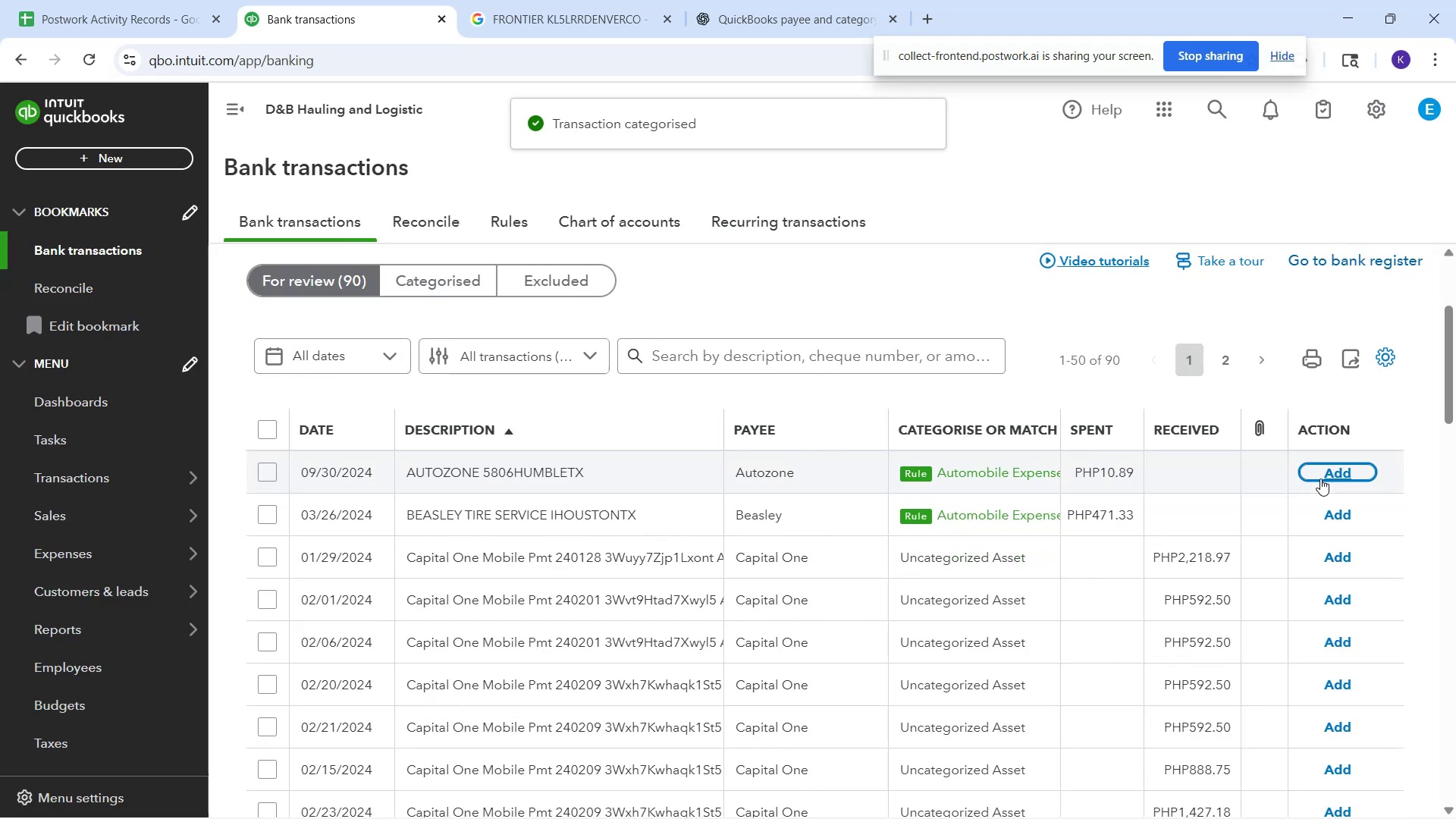 
left_click([1320, 479])
 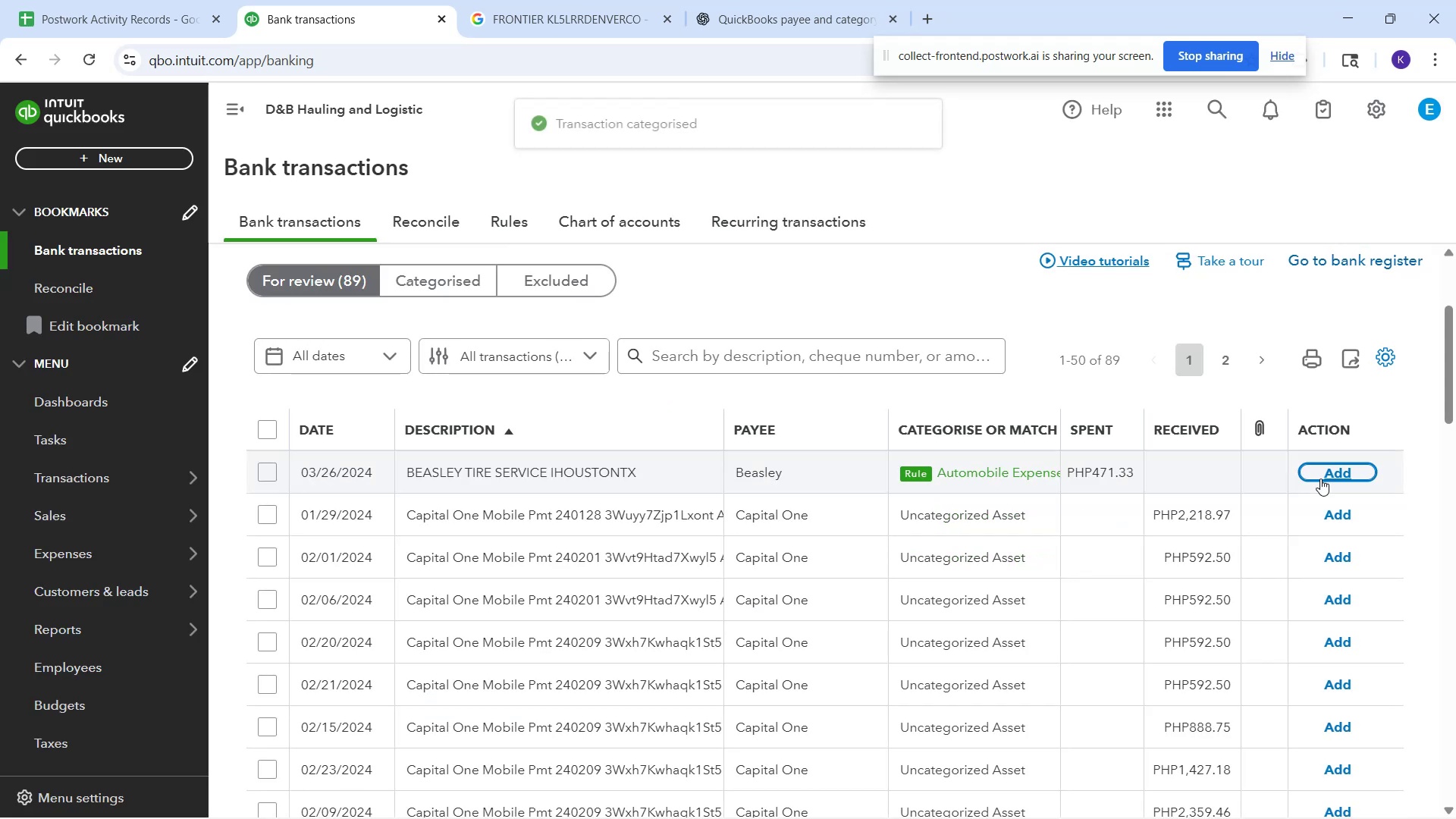 
left_click([1320, 479])
 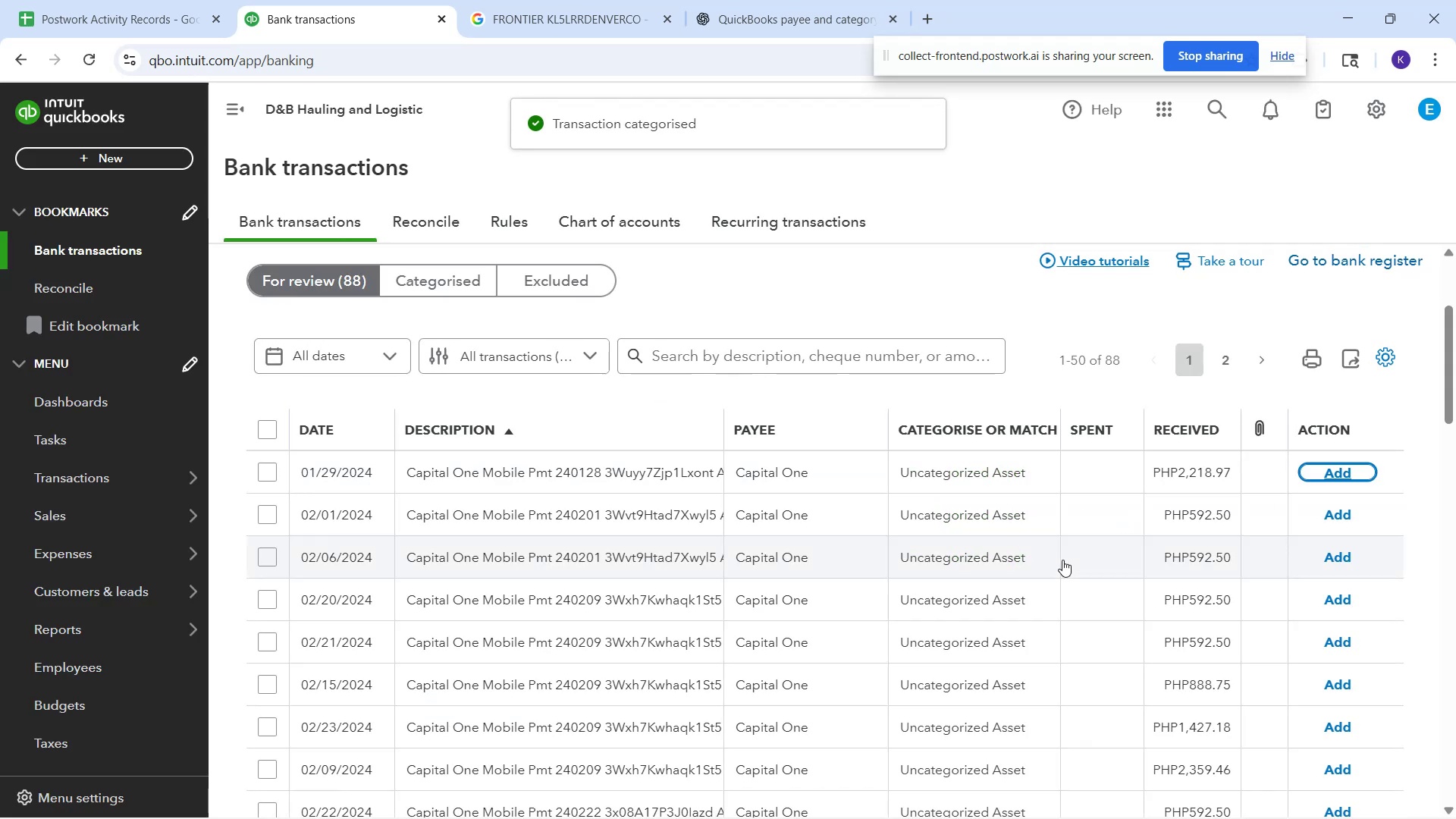 
scroll: coordinate [1036, 595], scroll_direction: down, amount: 25.0
 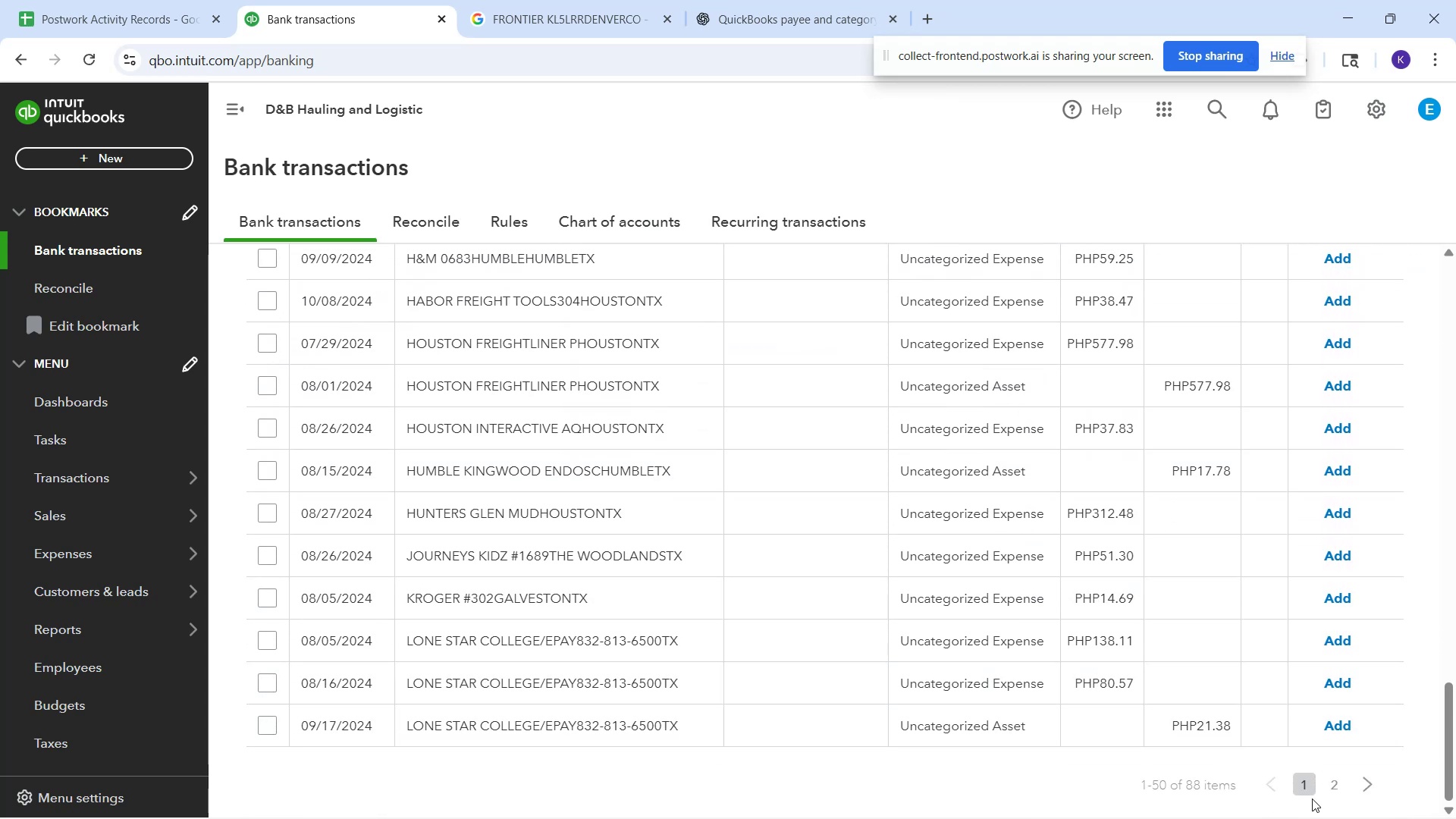 
left_click([1338, 789])
 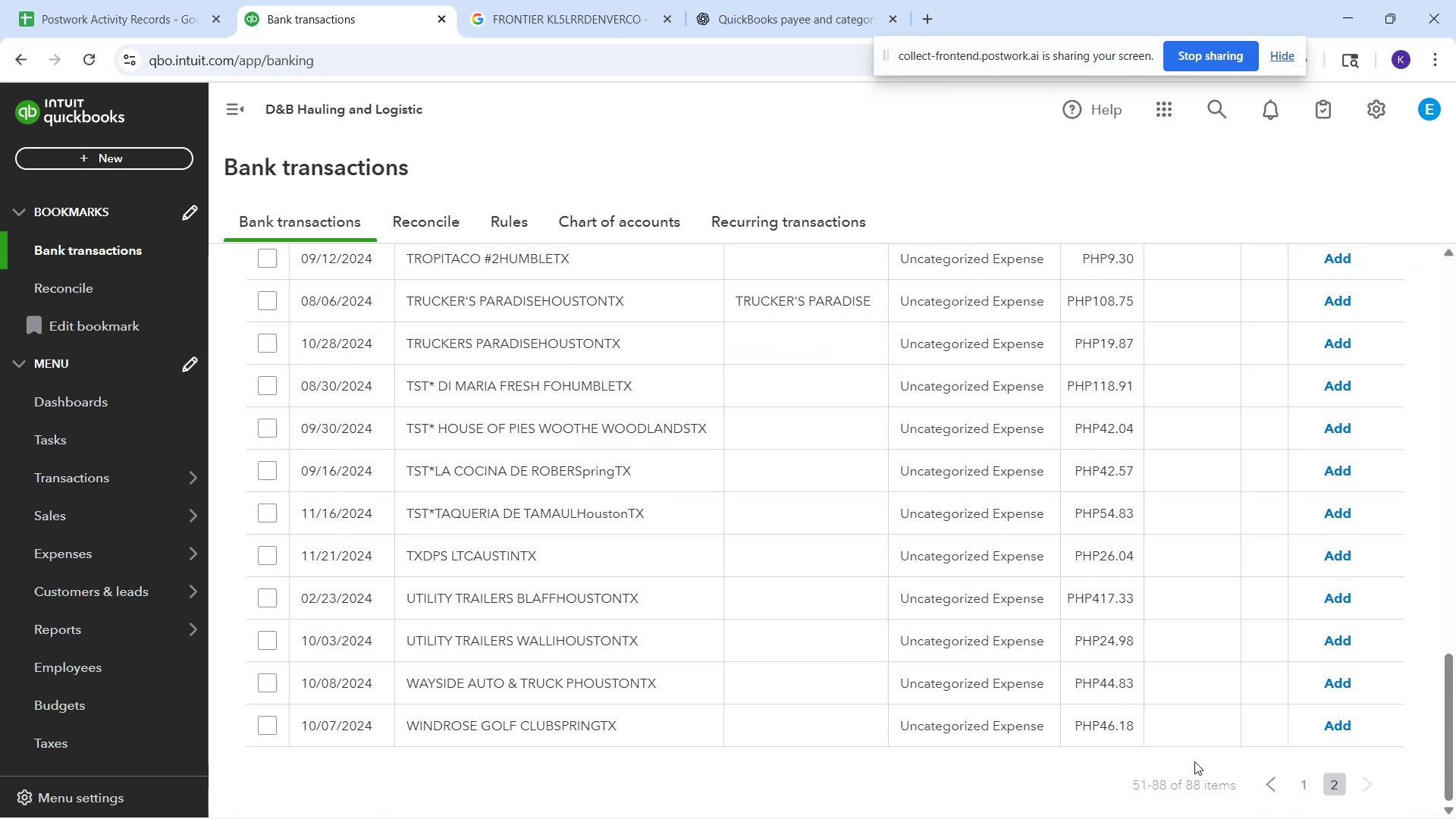 
scroll: coordinate [1062, 688], scroll_direction: up, amount: 14.0
 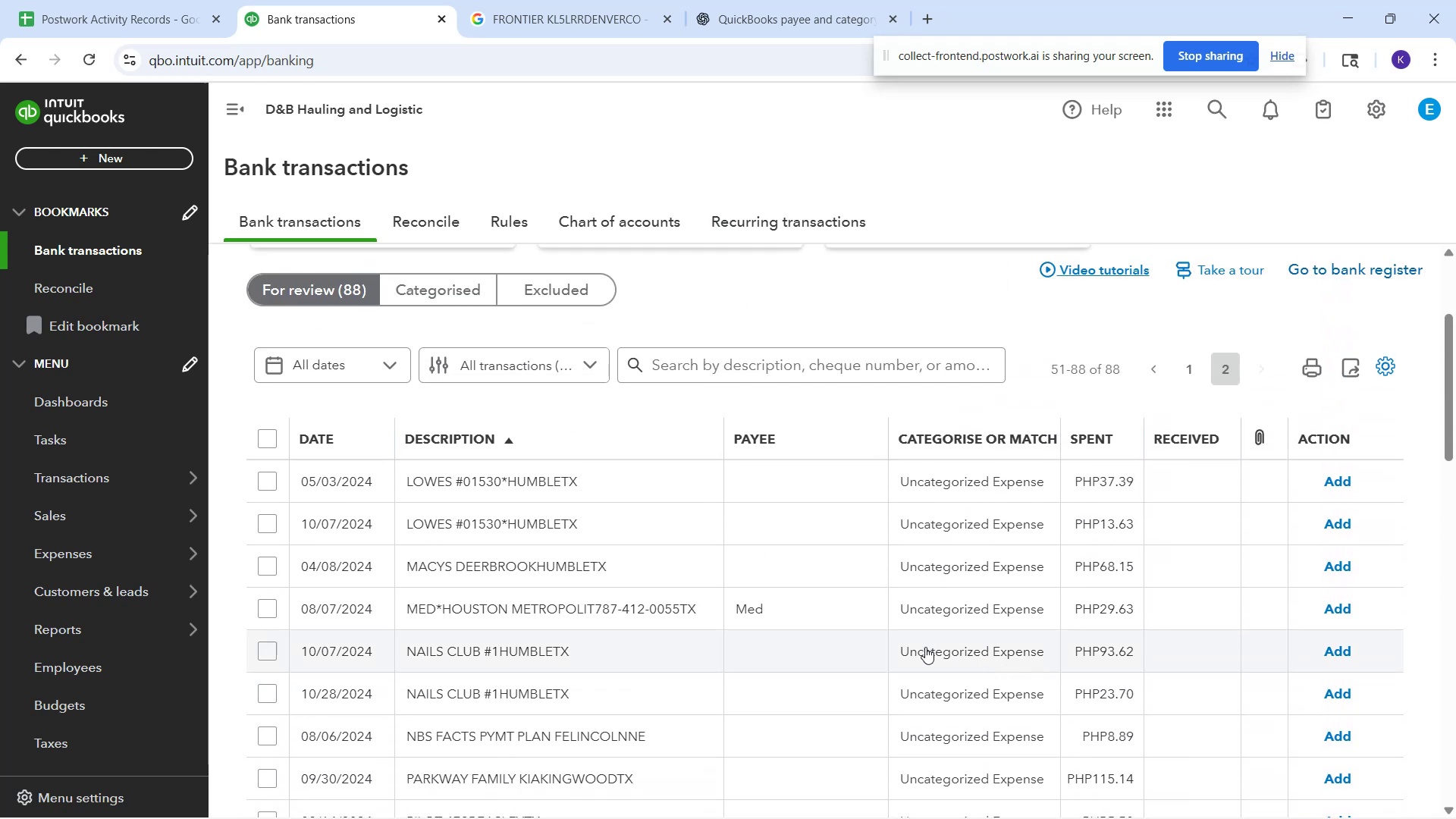 
scroll: coordinate [1027, 661], scroll_direction: down, amount: 22.0
 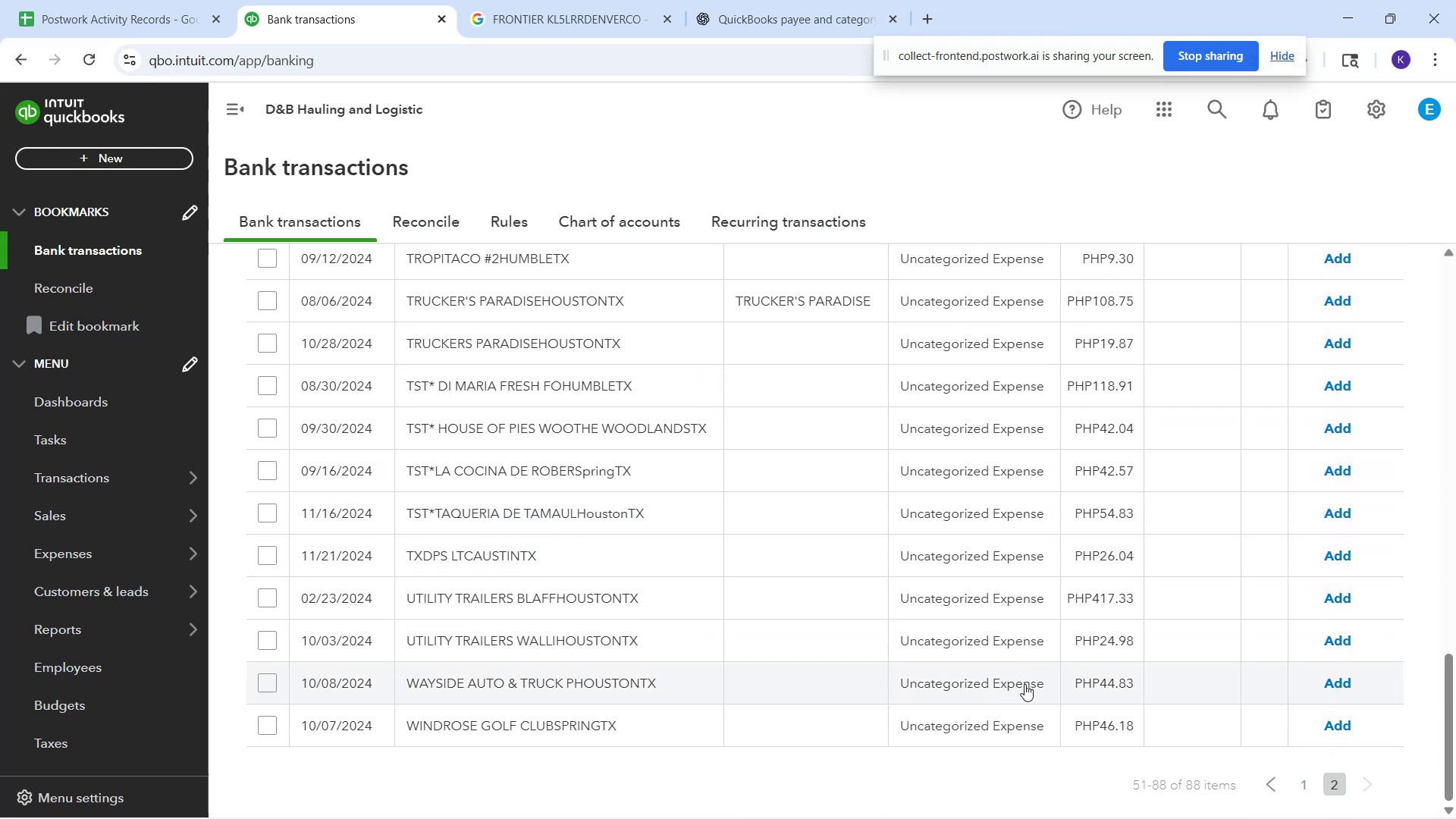 
scroll: coordinate [1065, 607], scroll_direction: up, amount: 14.0
 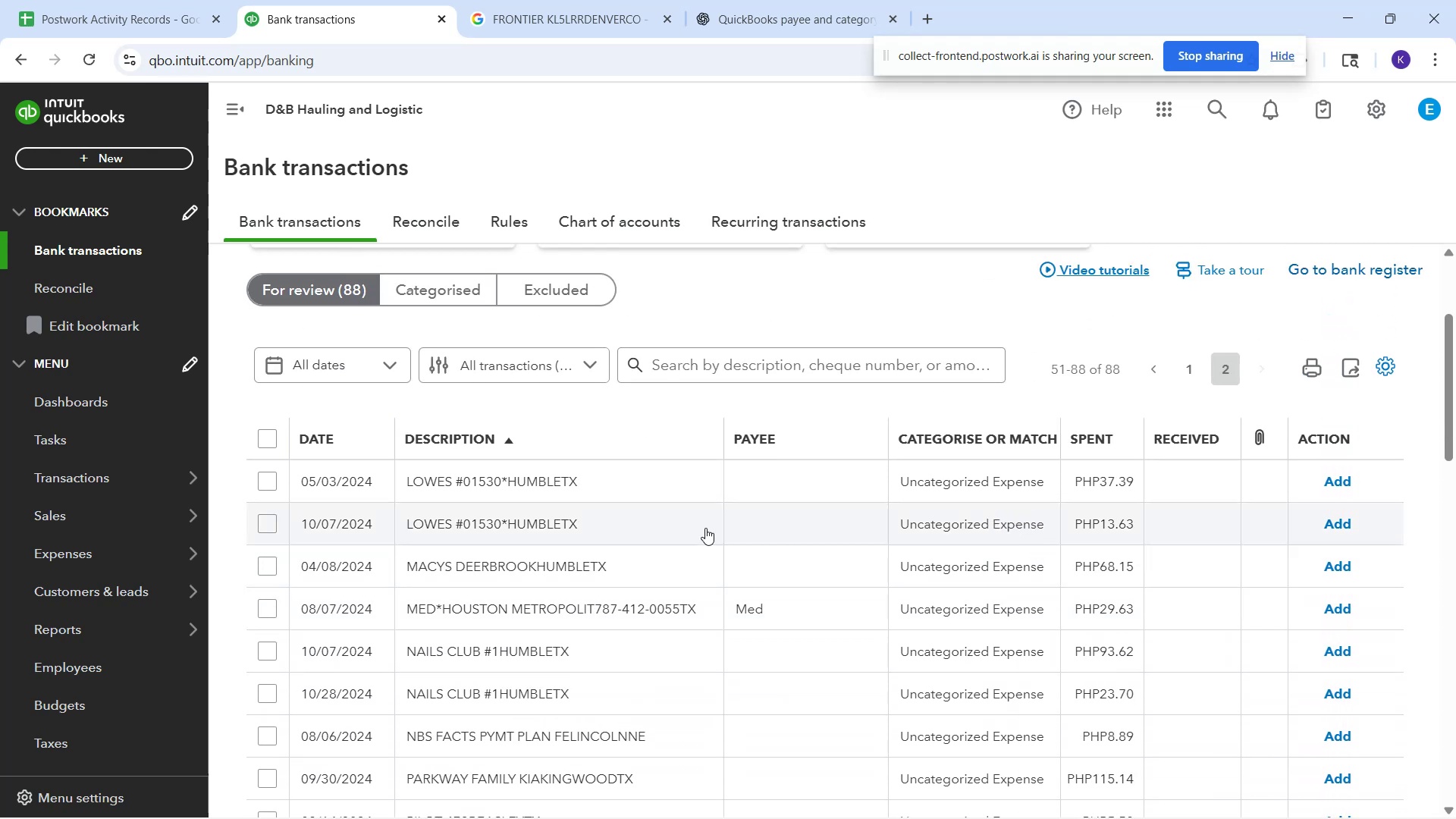 
wait(6.3)
 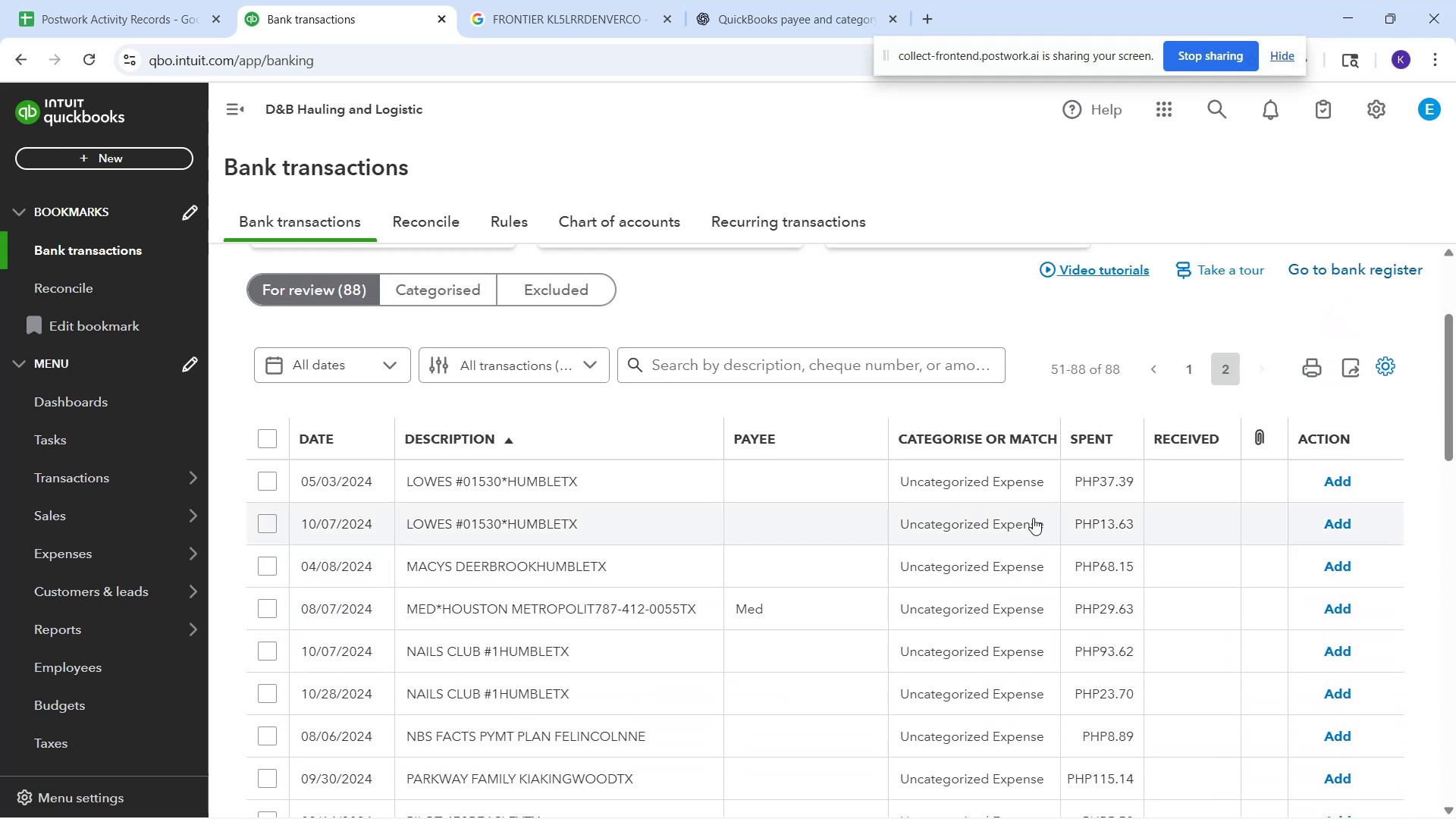 
left_click([732, 484])
 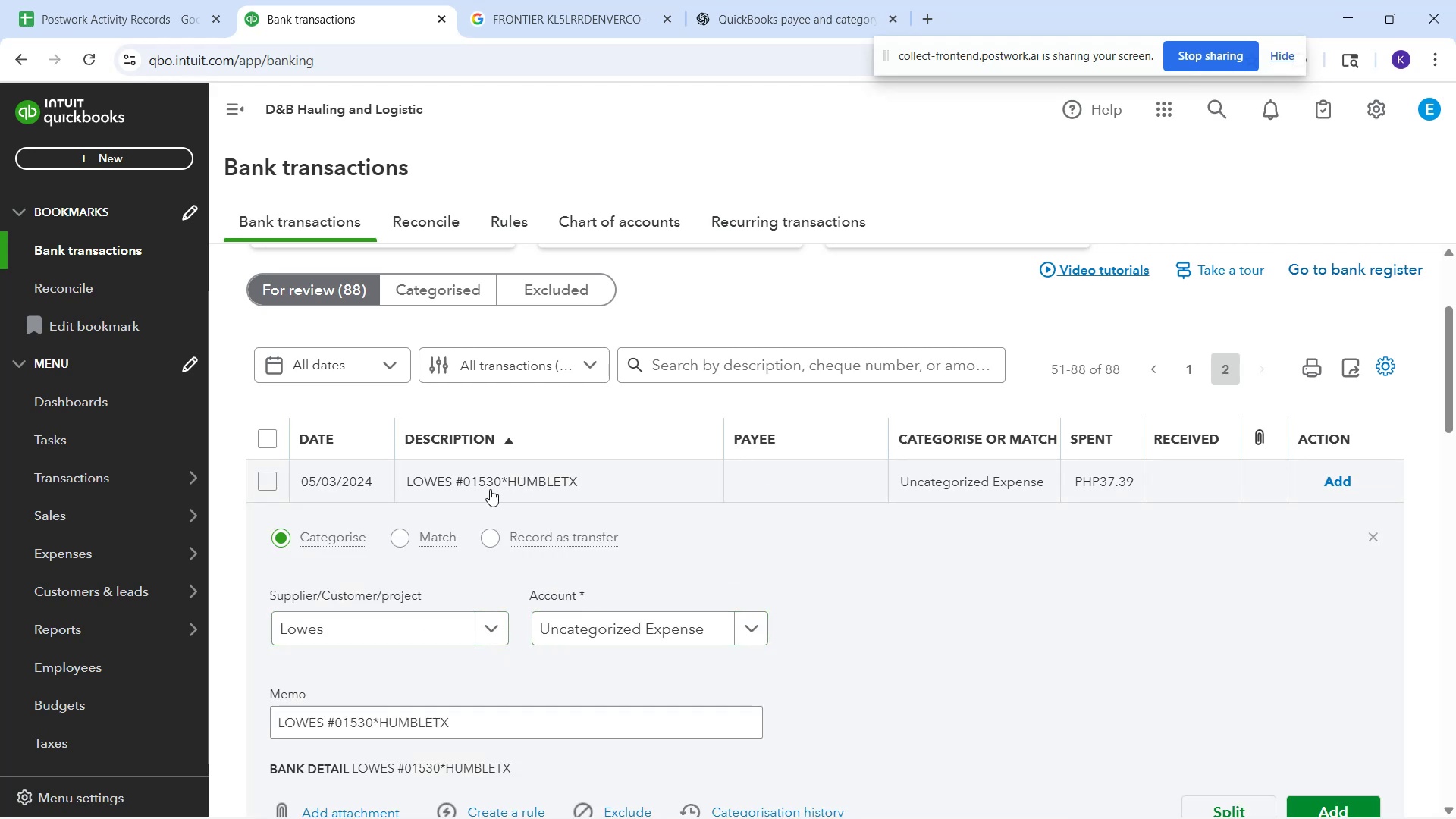 
wait(5.83)
 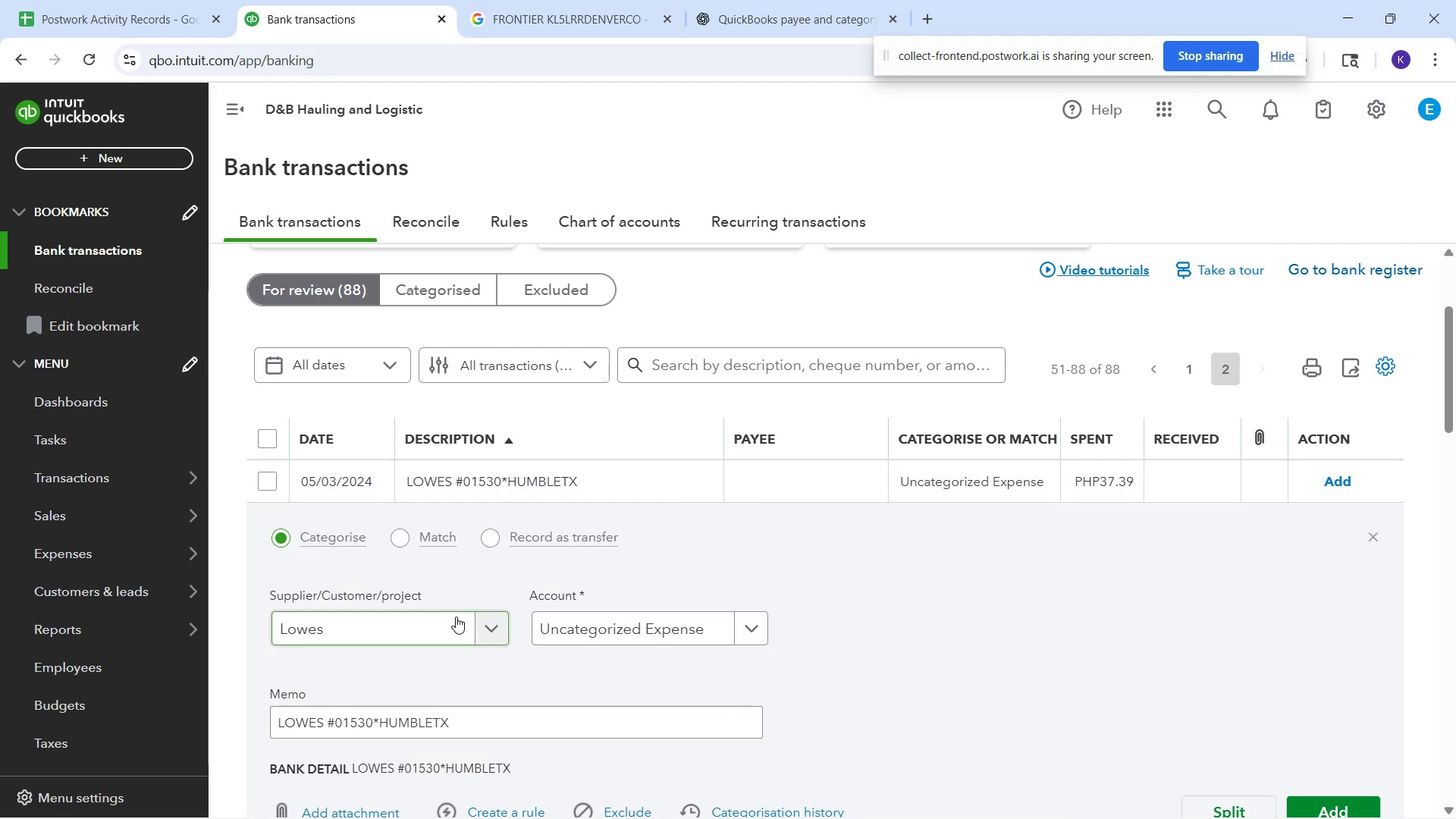 
left_click([650, 620])
 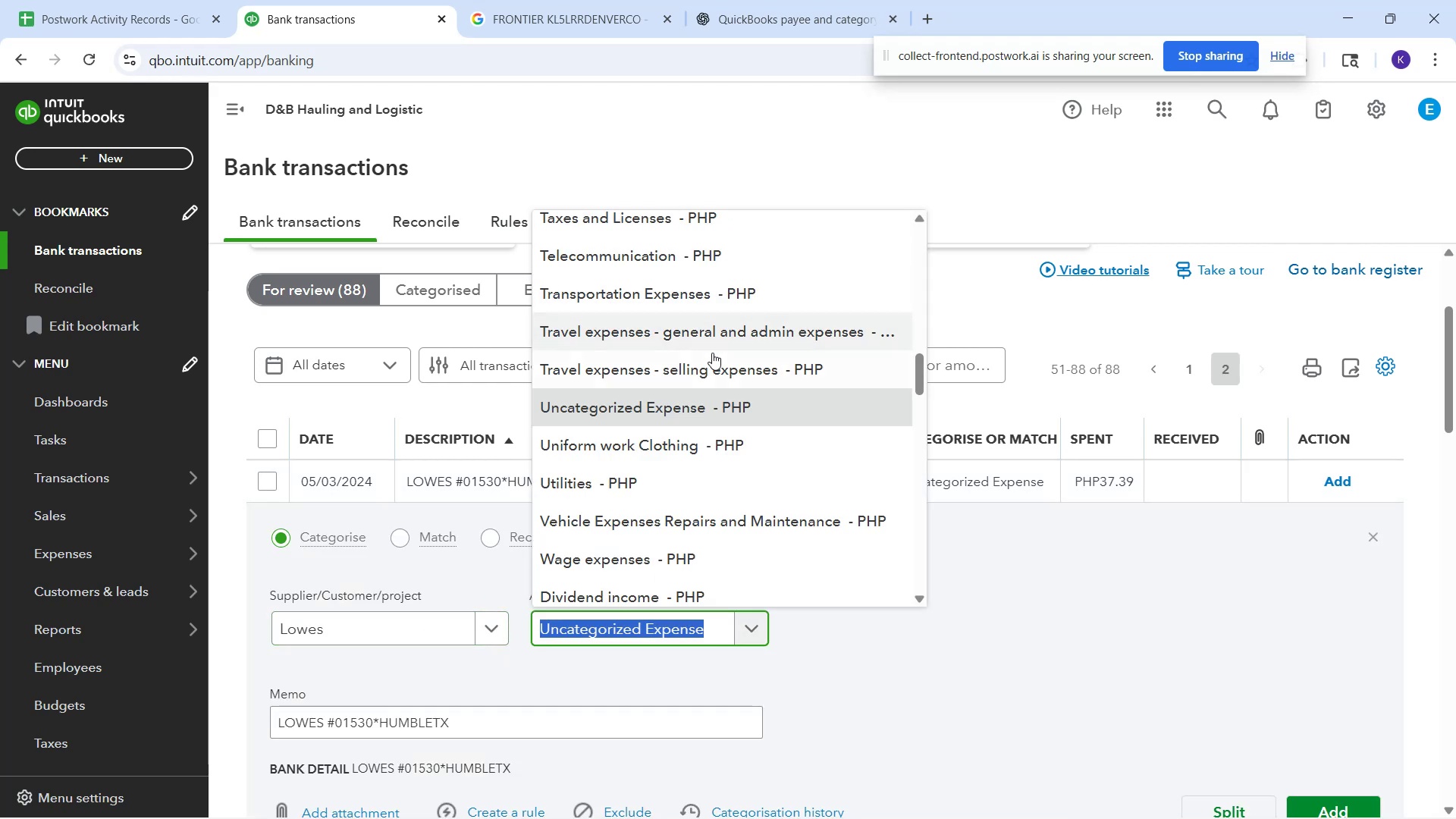 
type(off)
 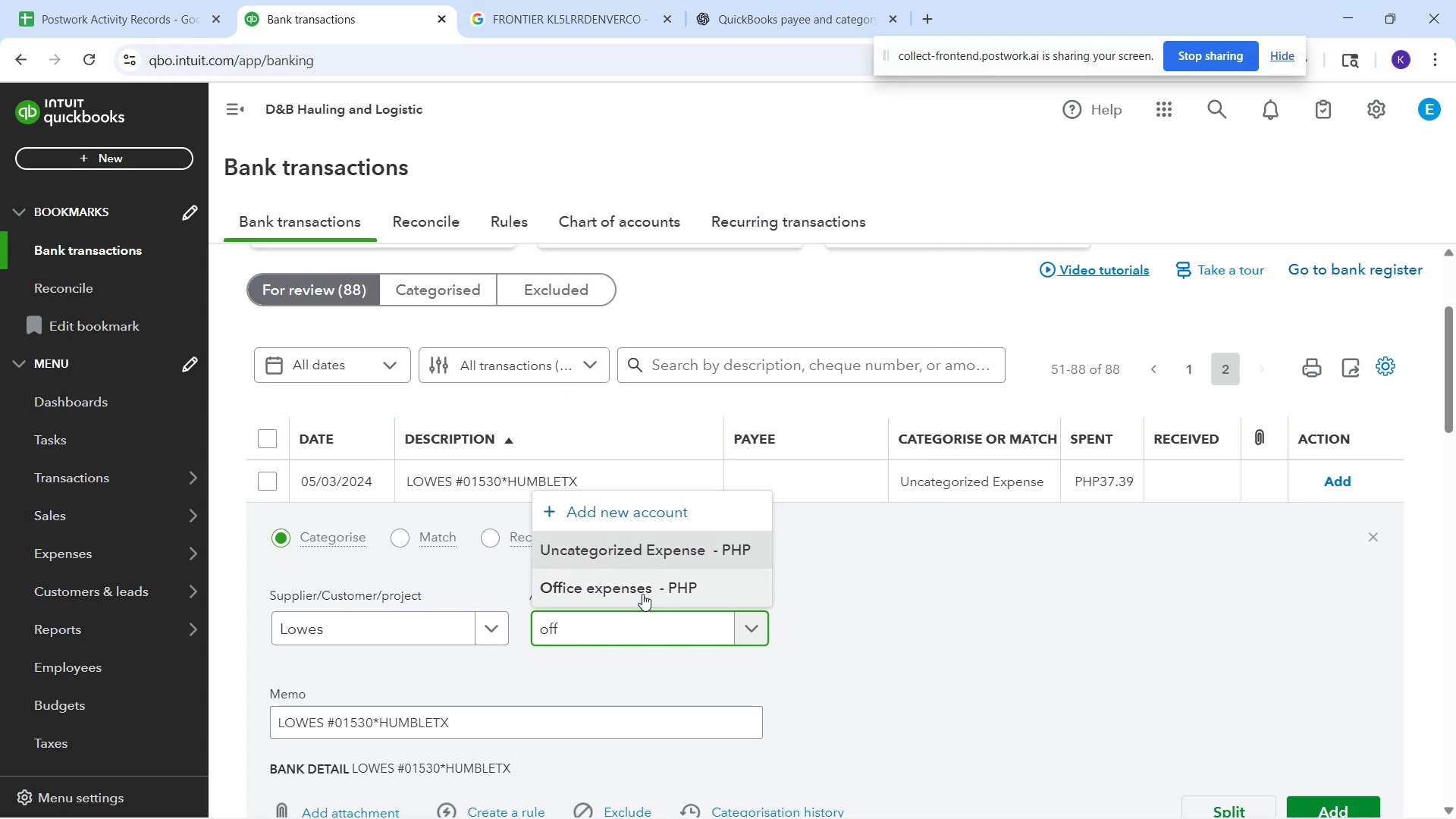 
key(Control+A)
 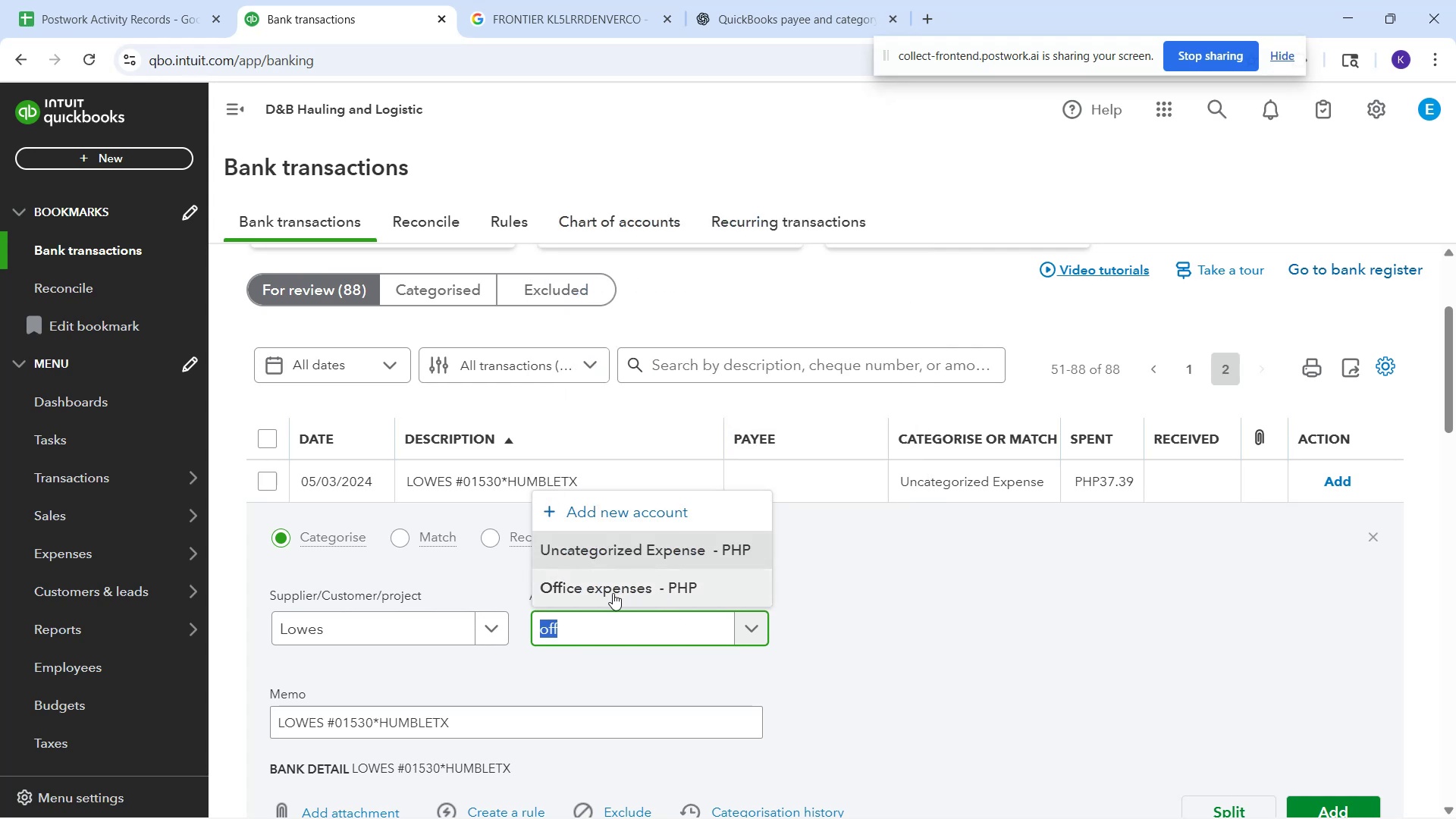 
type(supp)
 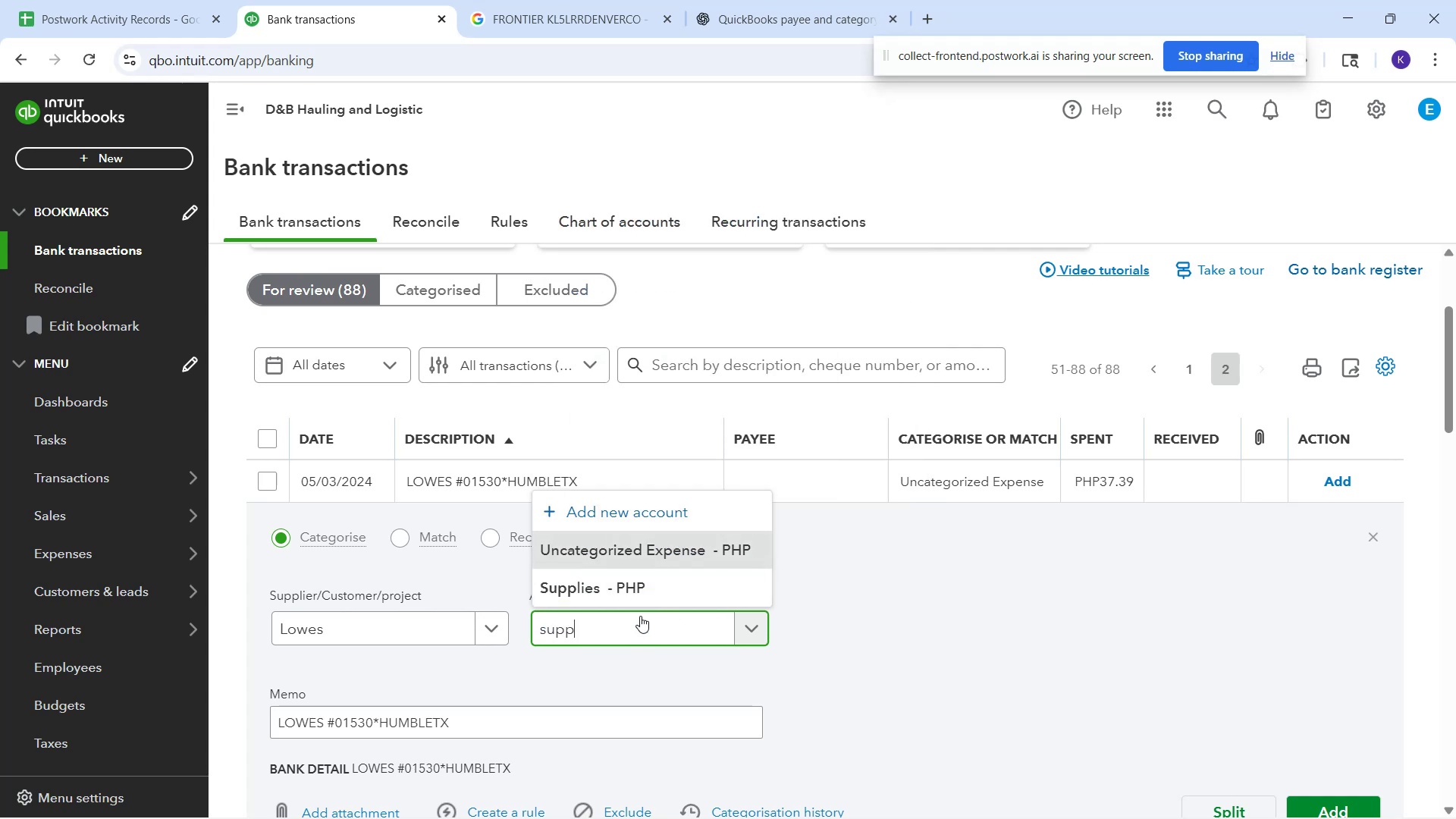 
left_click([637, 598])
 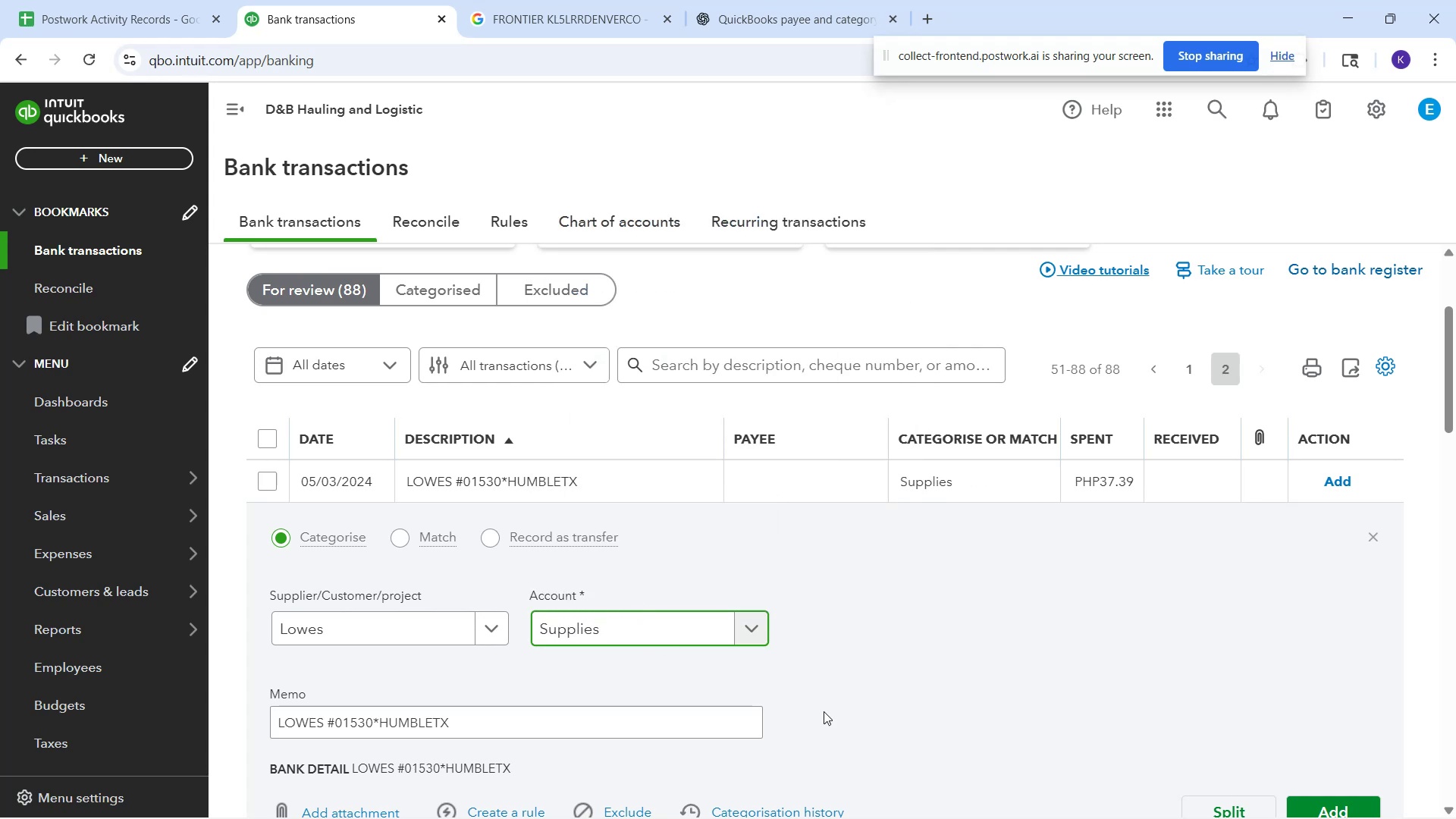 
scroll: coordinate [1132, 723], scroll_direction: down, amount: 1.0
 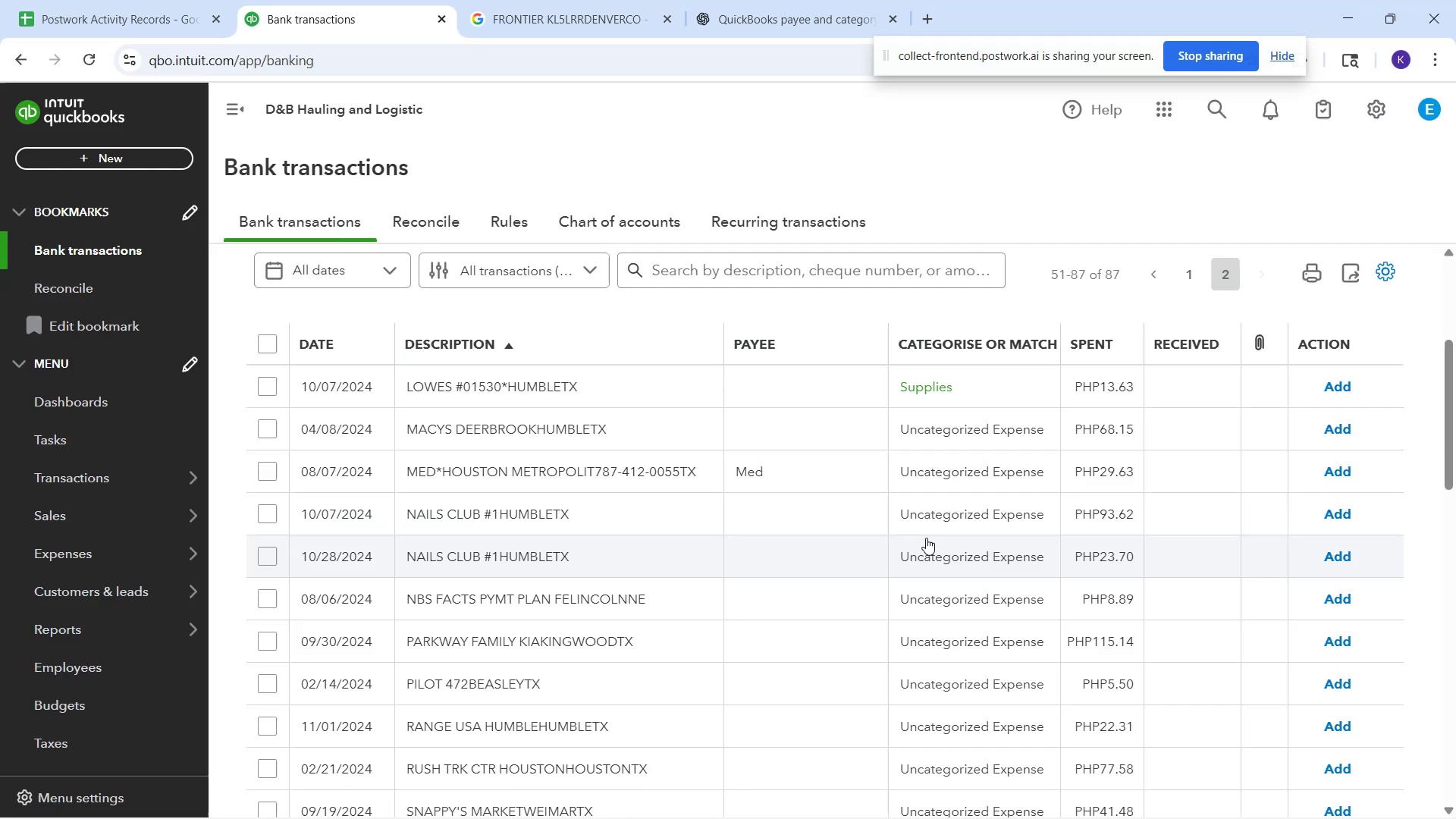 
wait(5.84)
 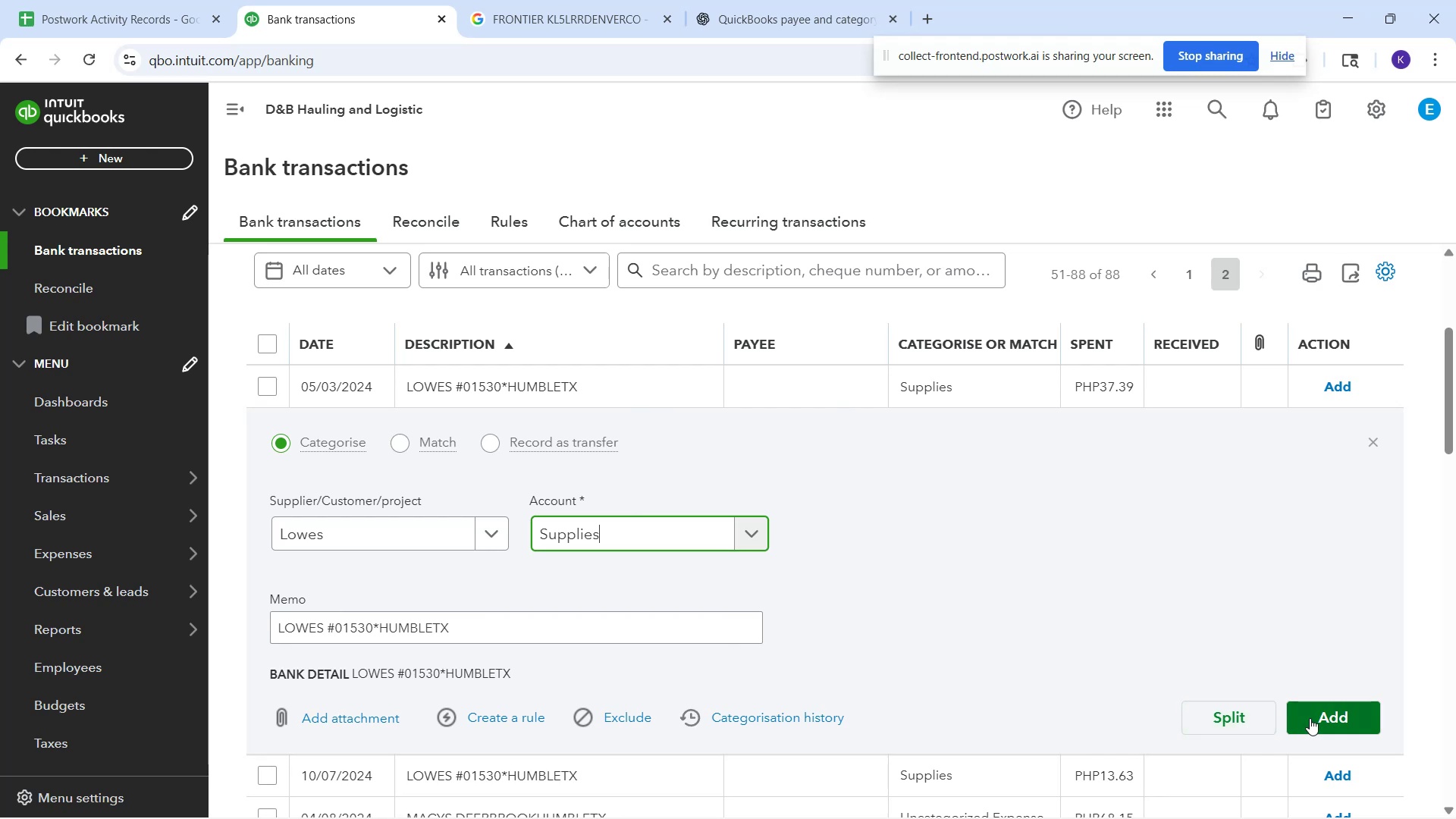 
left_click([824, 379])
 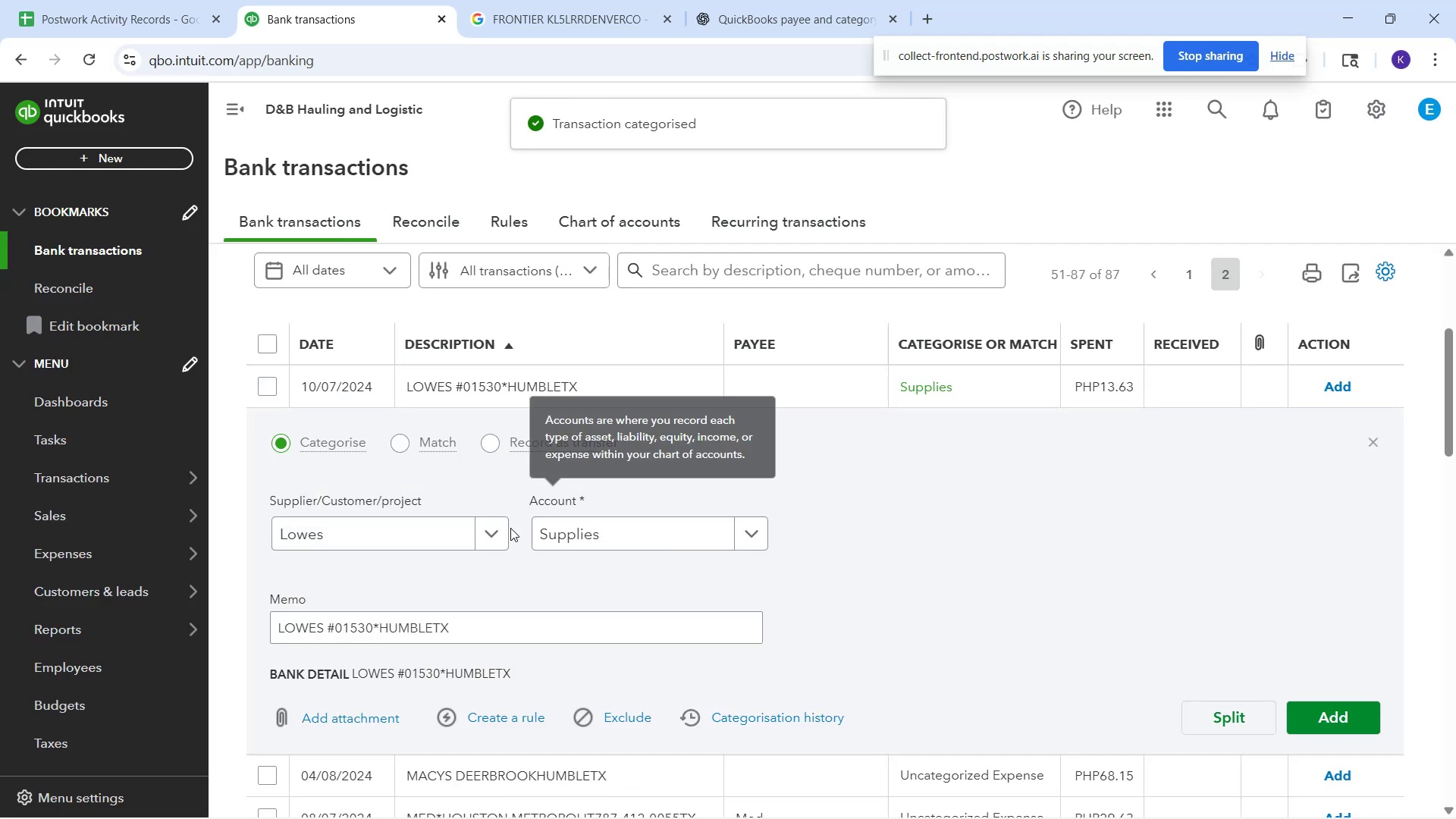 
left_click([445, 533])
 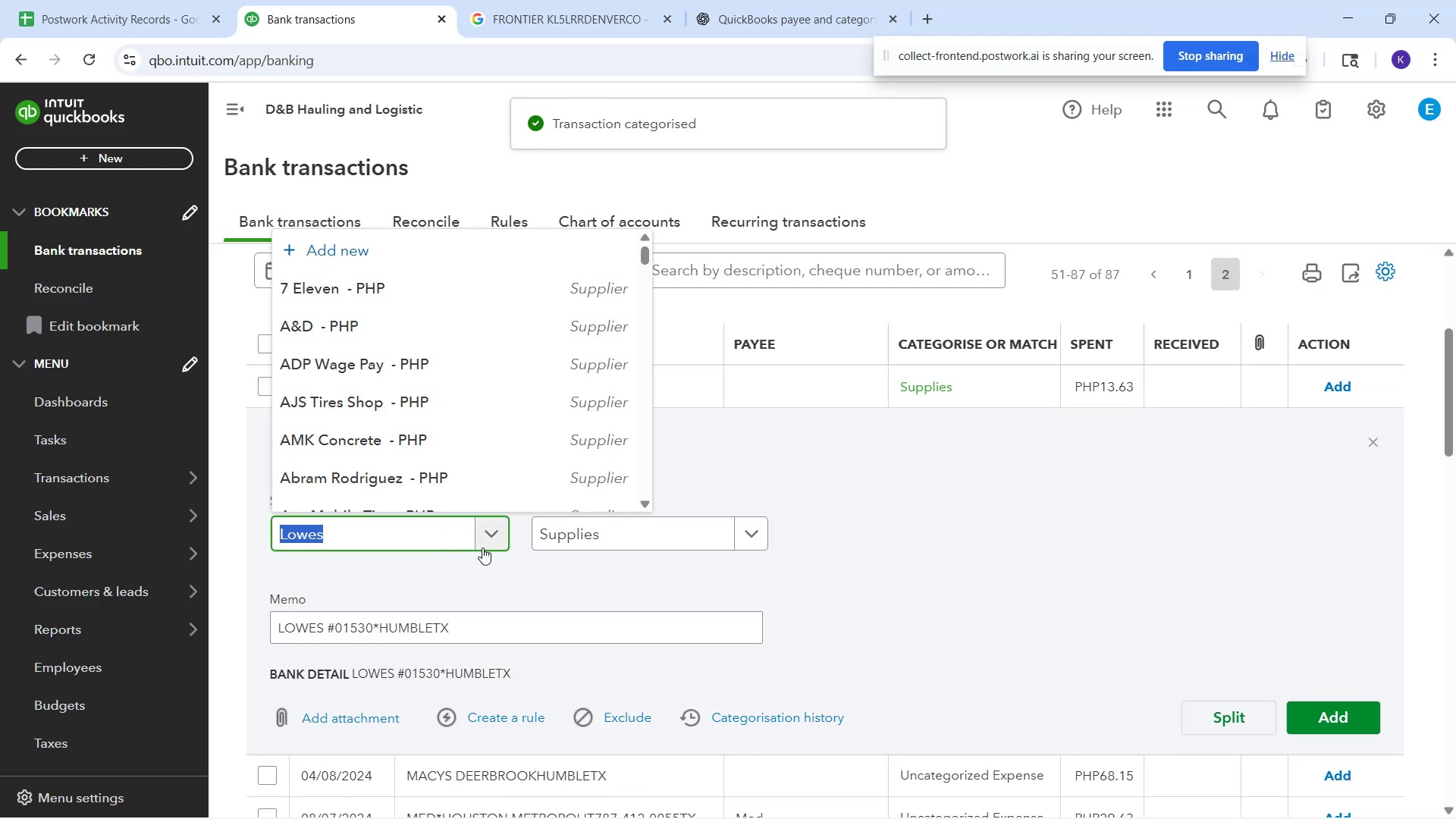 
left_click([484, 536])
 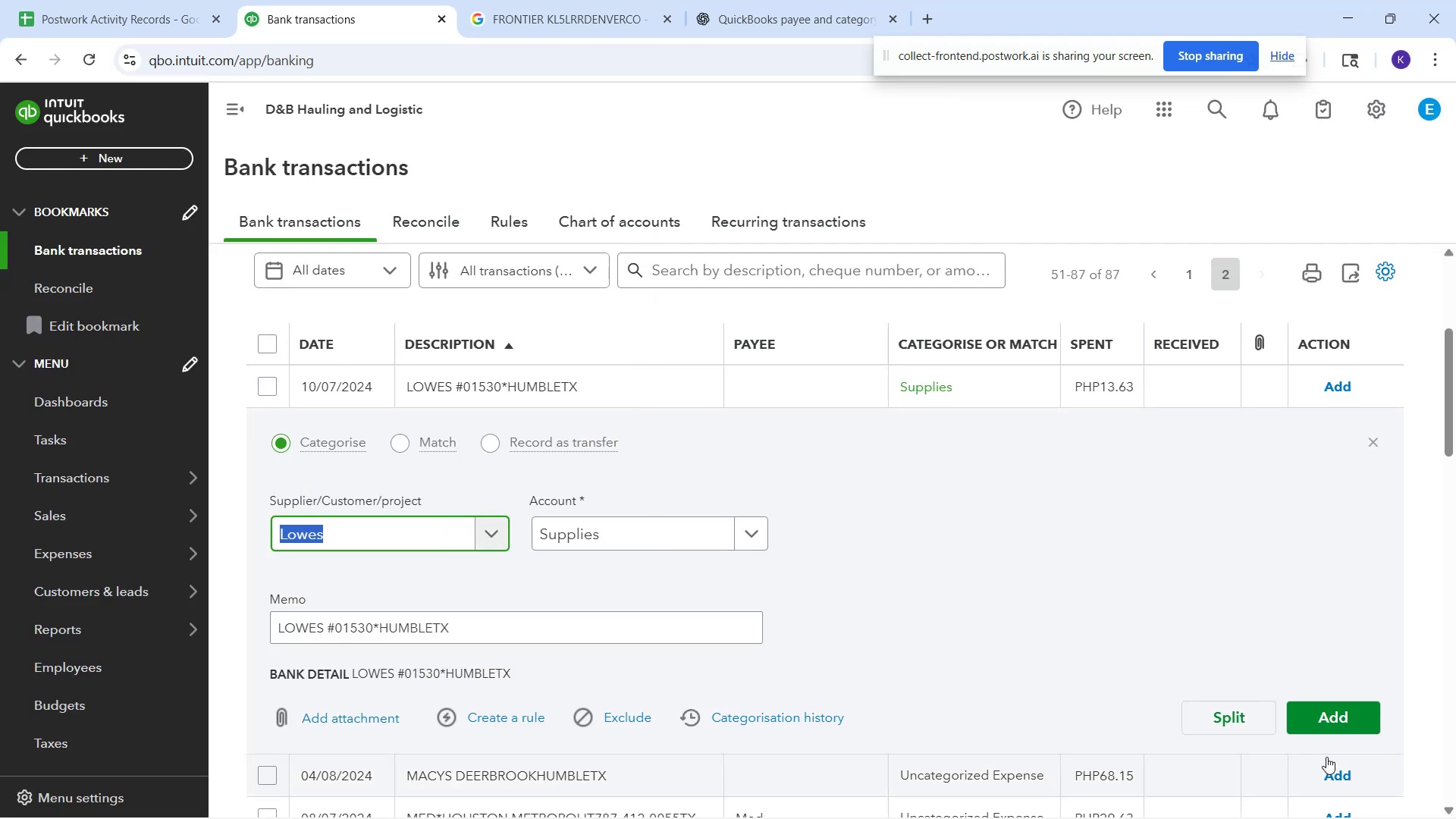 
left_click([1333, 724])
 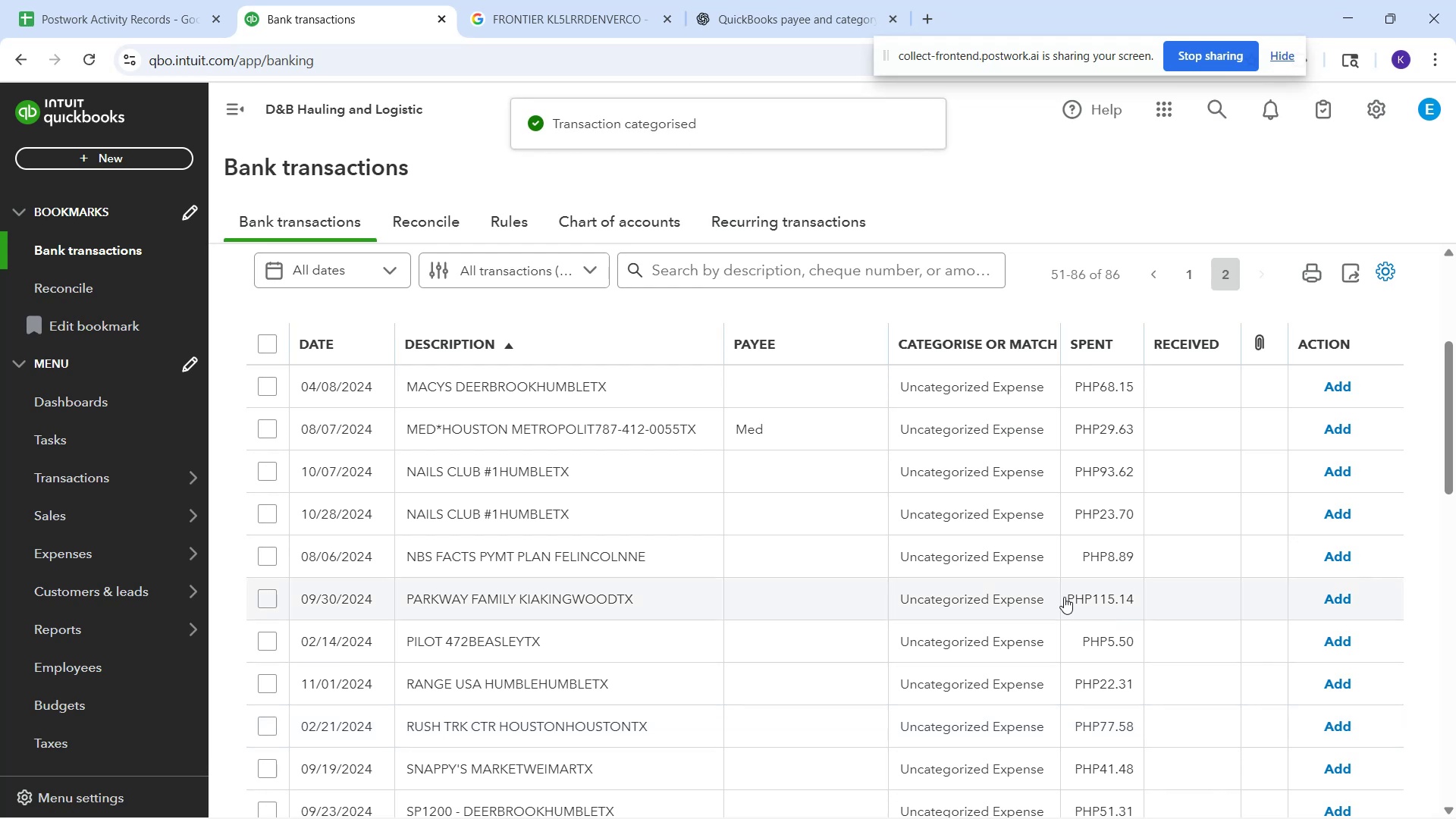 
scroll: coordinate [762, 584], scroll_direction: down, amount: 6.0
 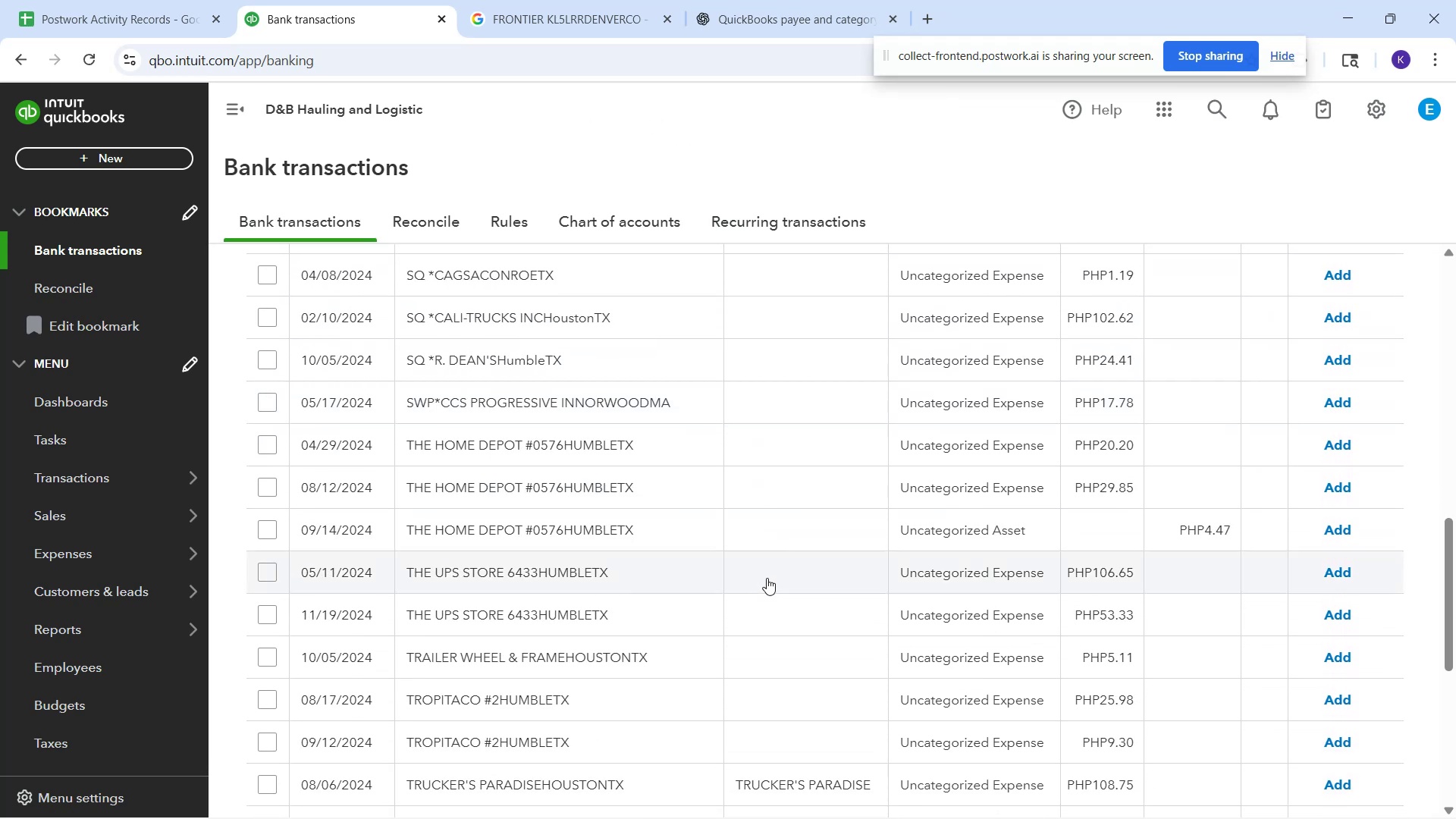 
wait(5.38)
 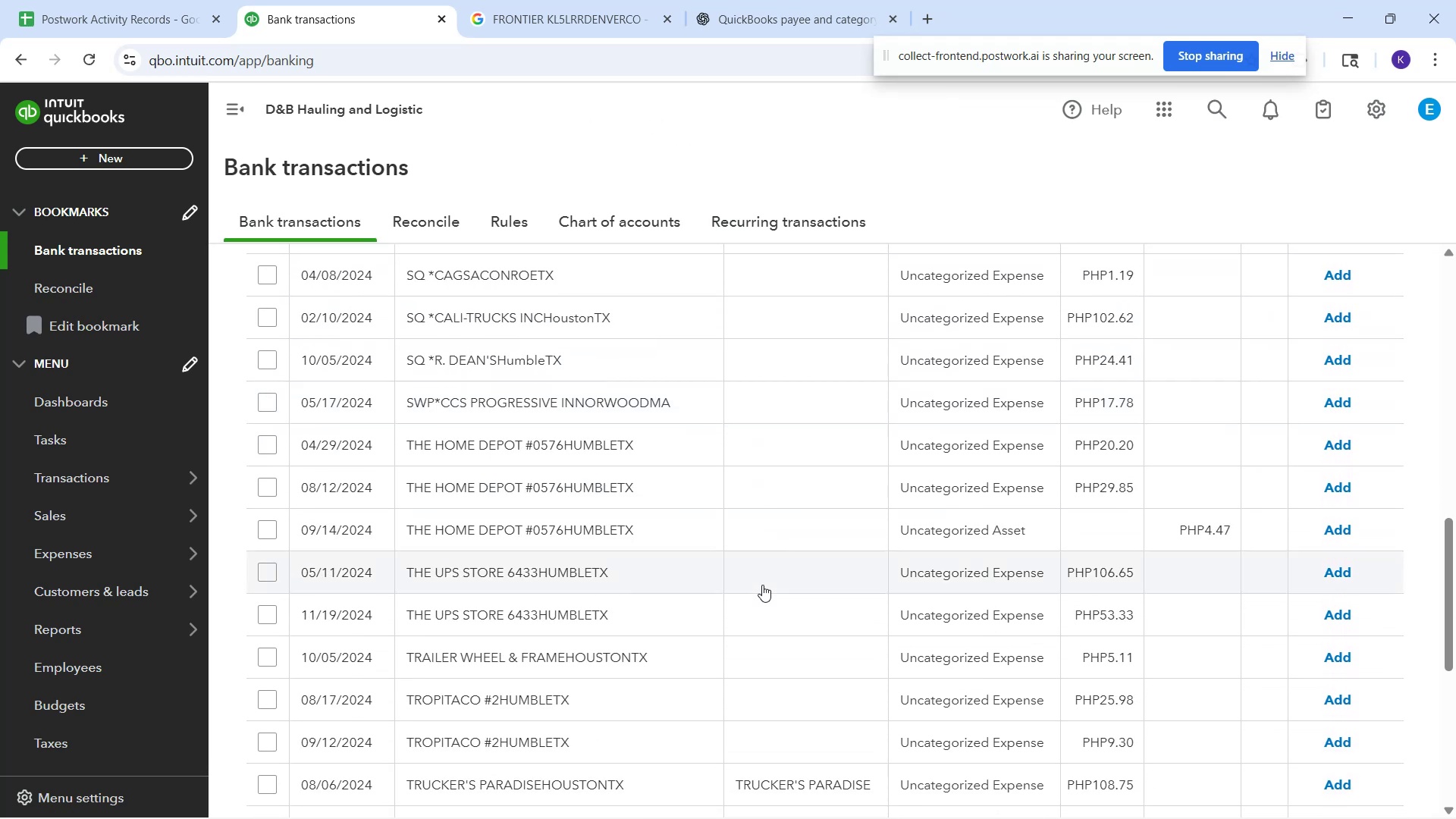 
scroll: coordinate [781, 592], scroll_direction: down, amount: 1.0
 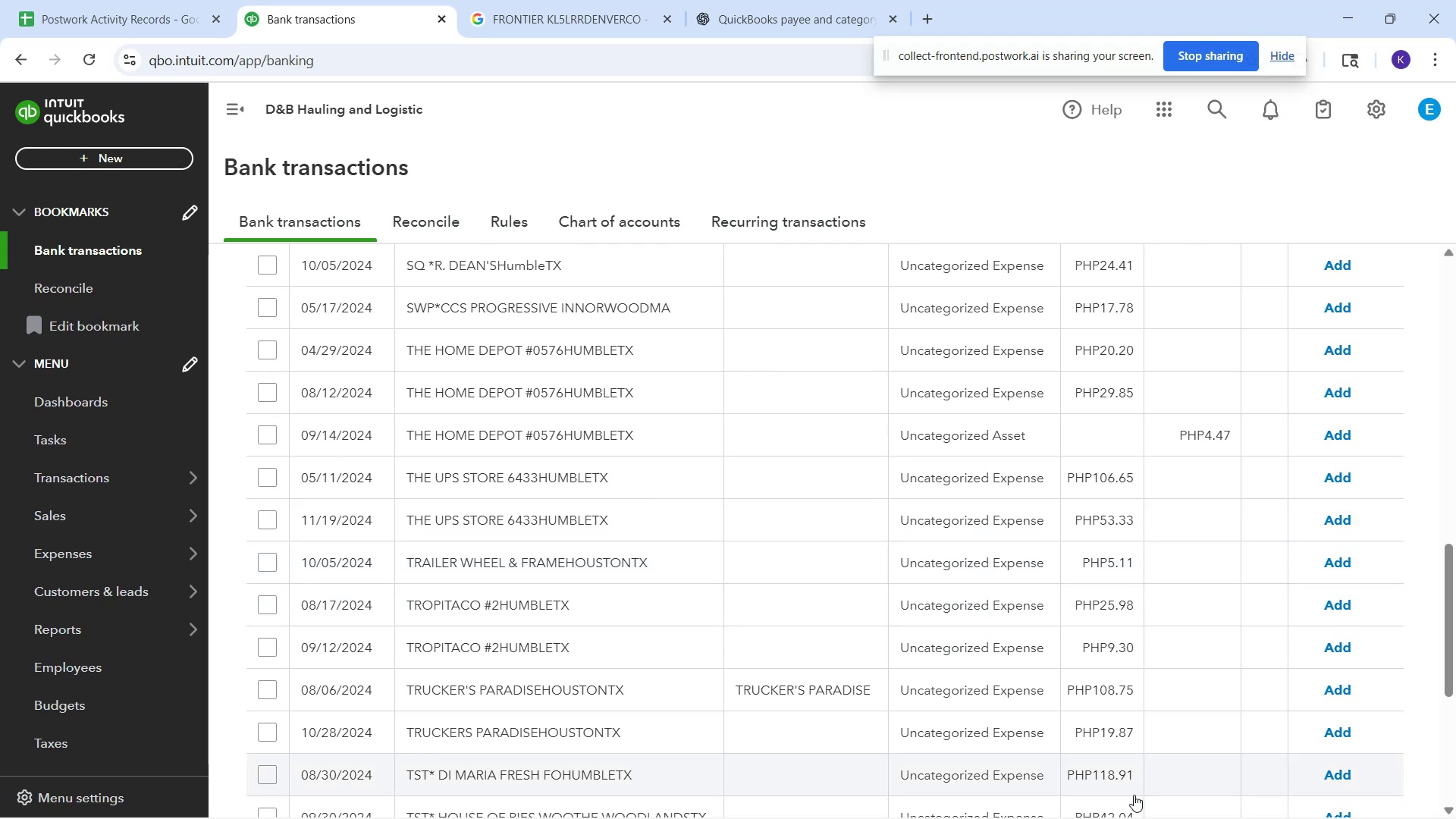 
wait(20.82)
 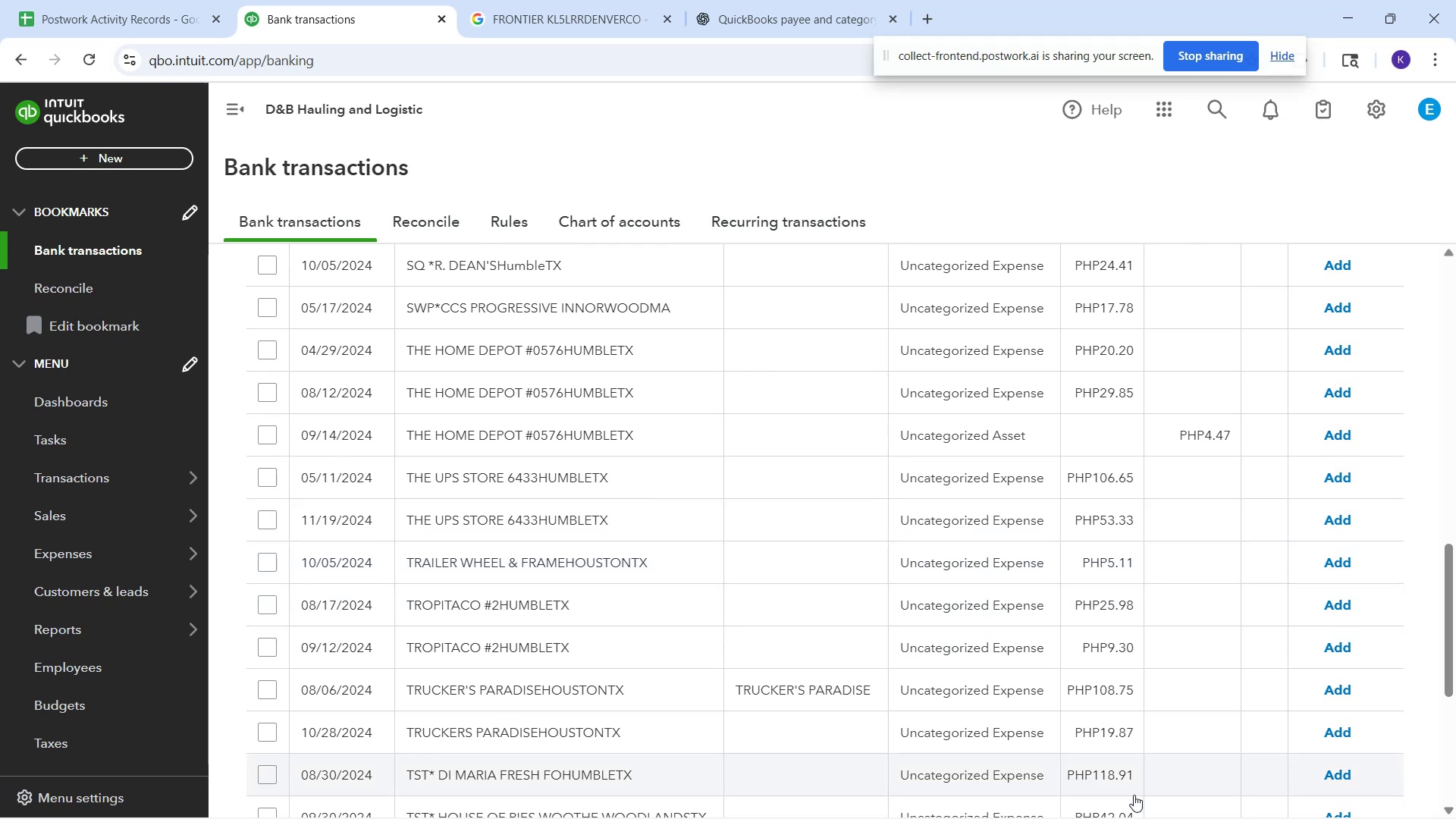 
scroll: coordinate [925, 484], scroll_direction: up, amount: 1.0
 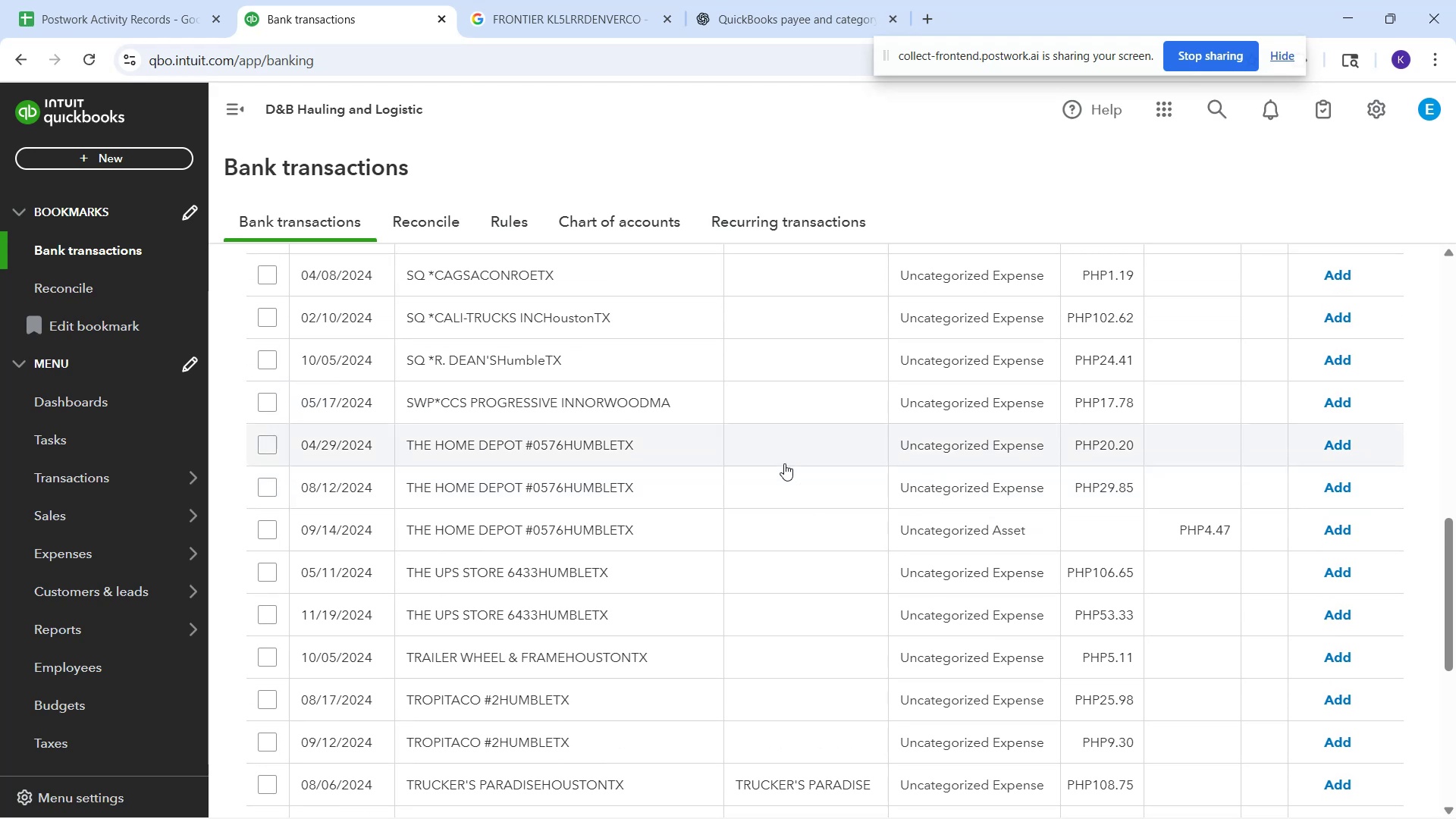 
left_click([784, 463])
 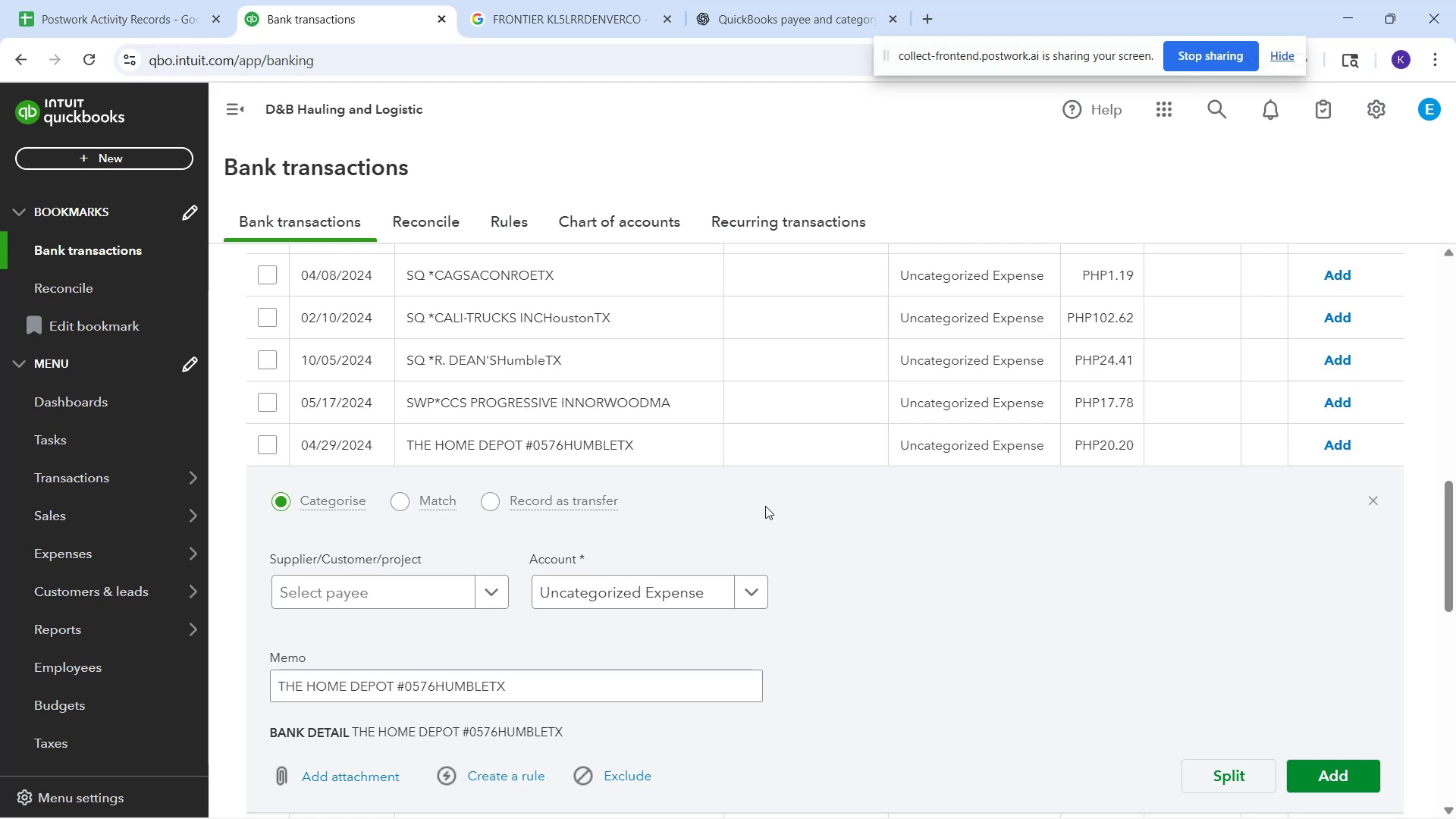 
wait(12.65)
 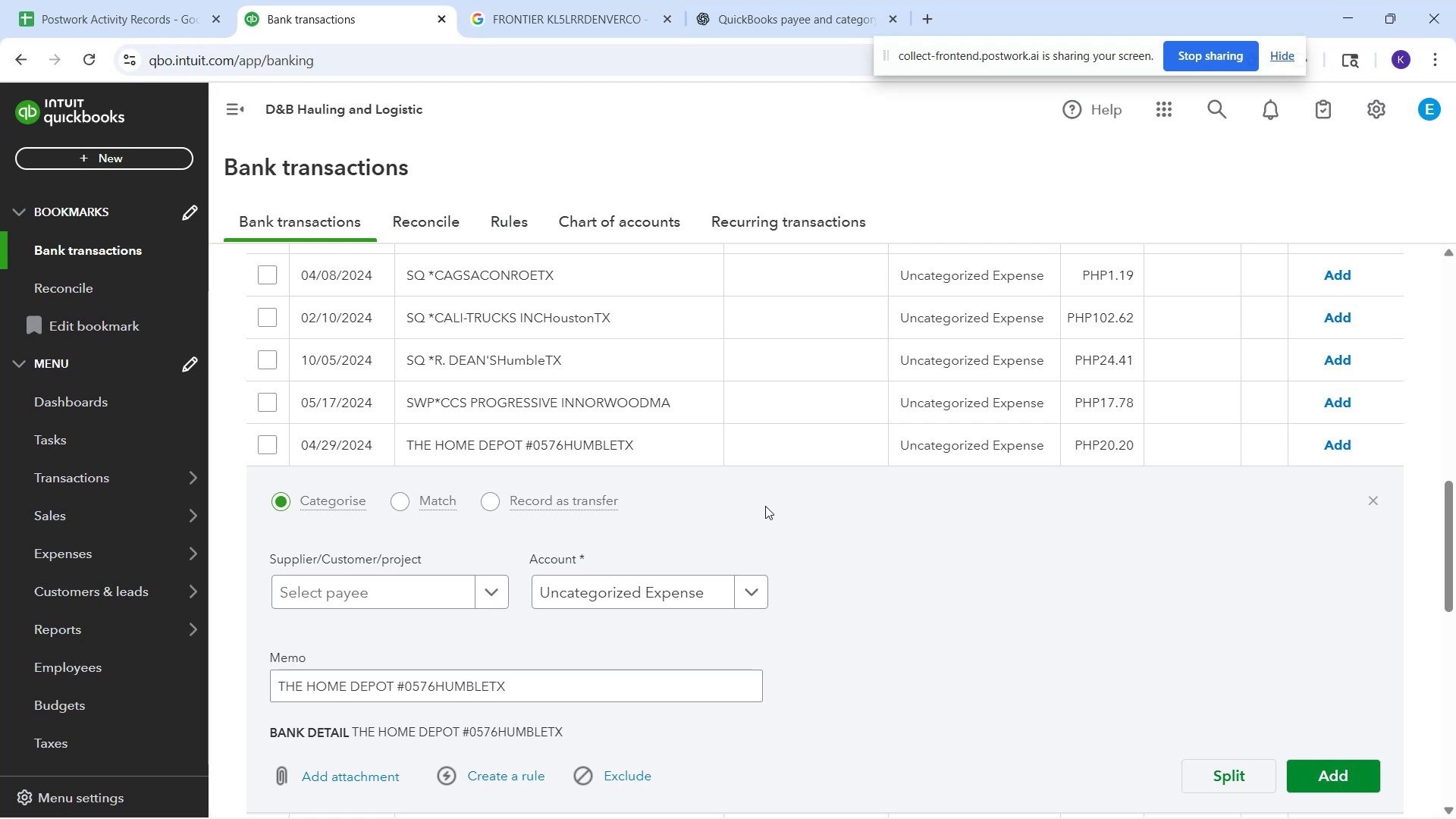 
left_click([599, 450])
 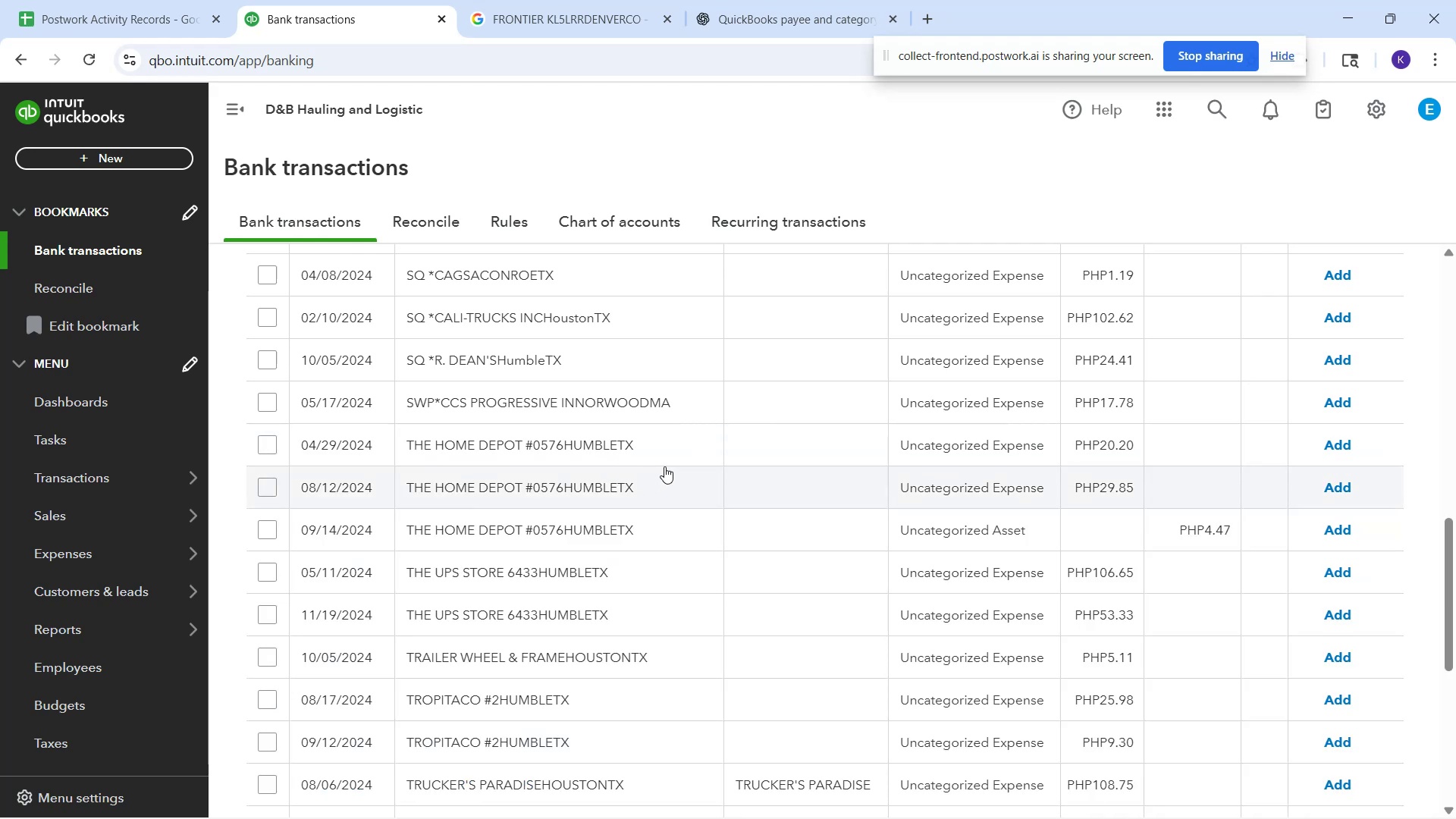 
left_click_drag(start_coordinate=[673, 453], to_coordinate=[408, 449])
 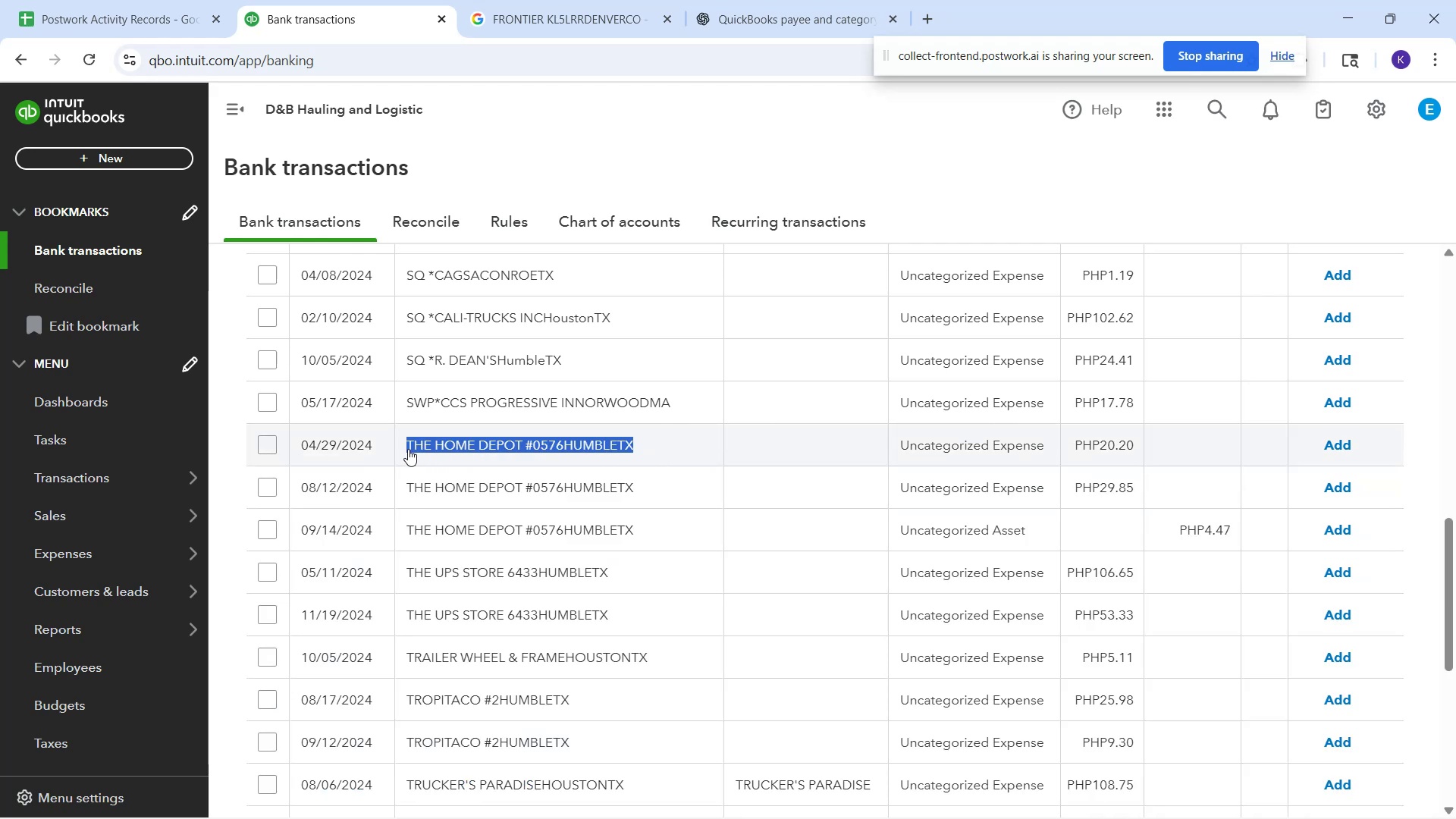 
key(Control+C)
 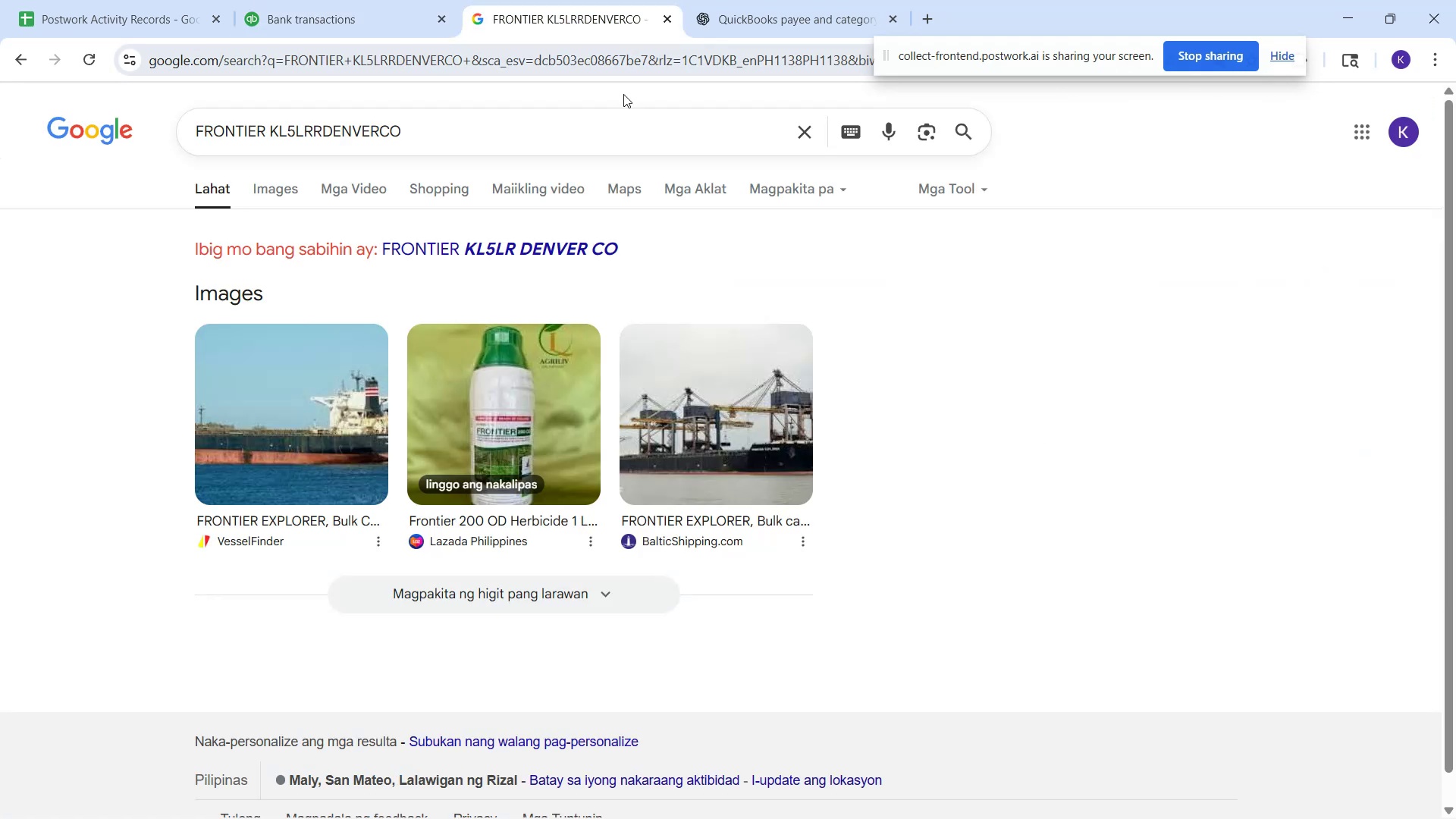 
left_click([629, 143])
 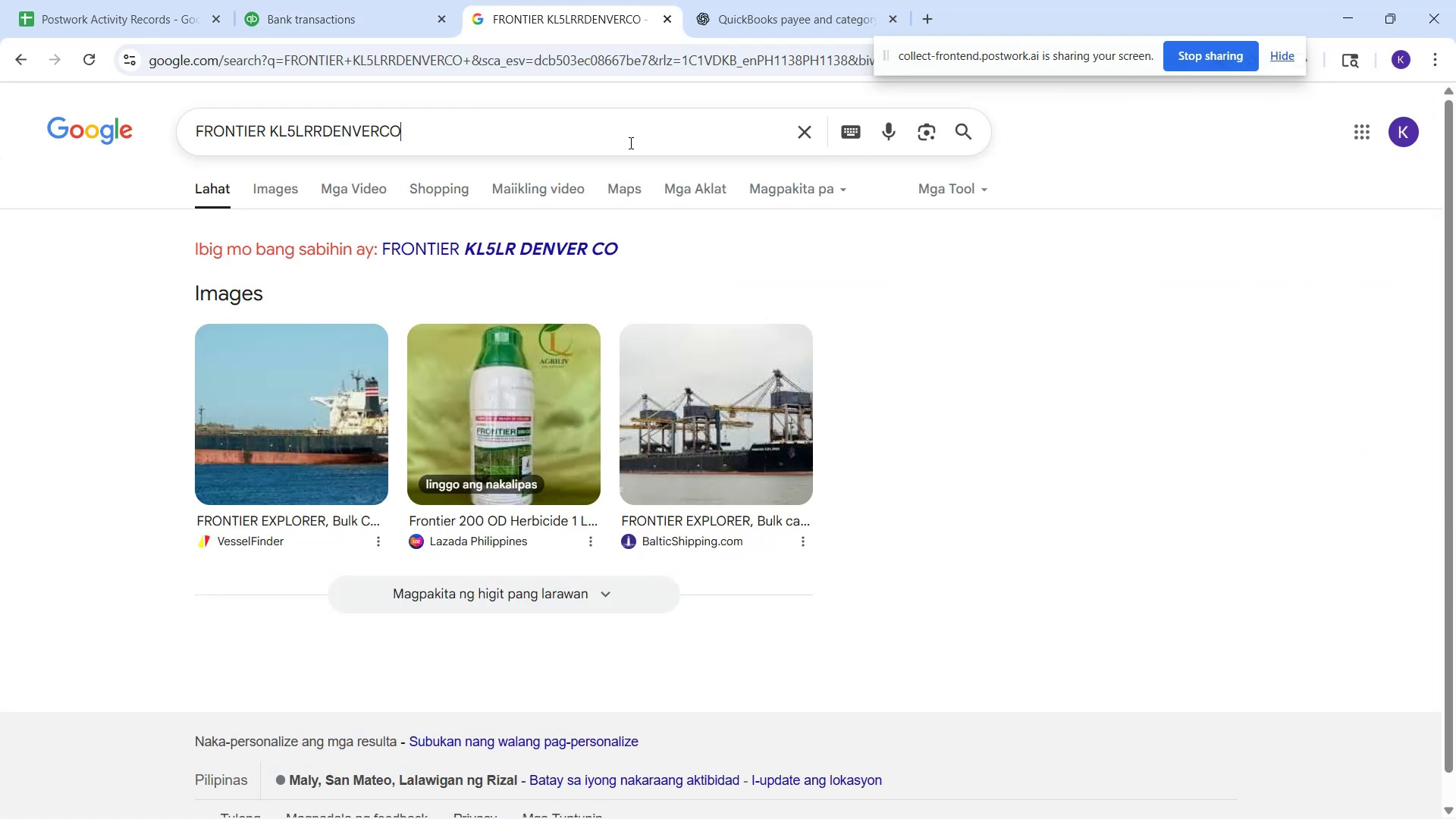 
key(Control+A)
 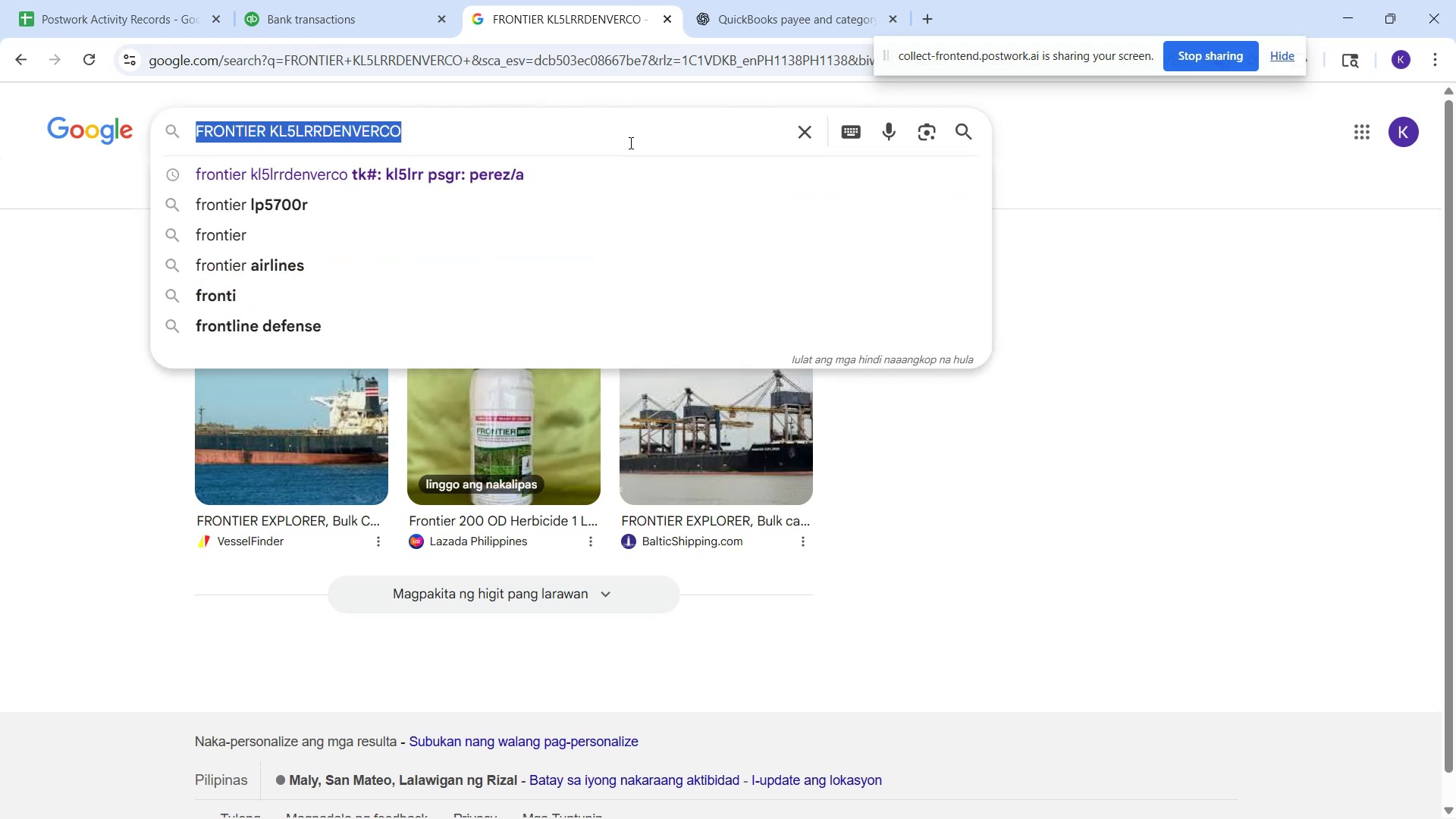 
key(Control+V)
 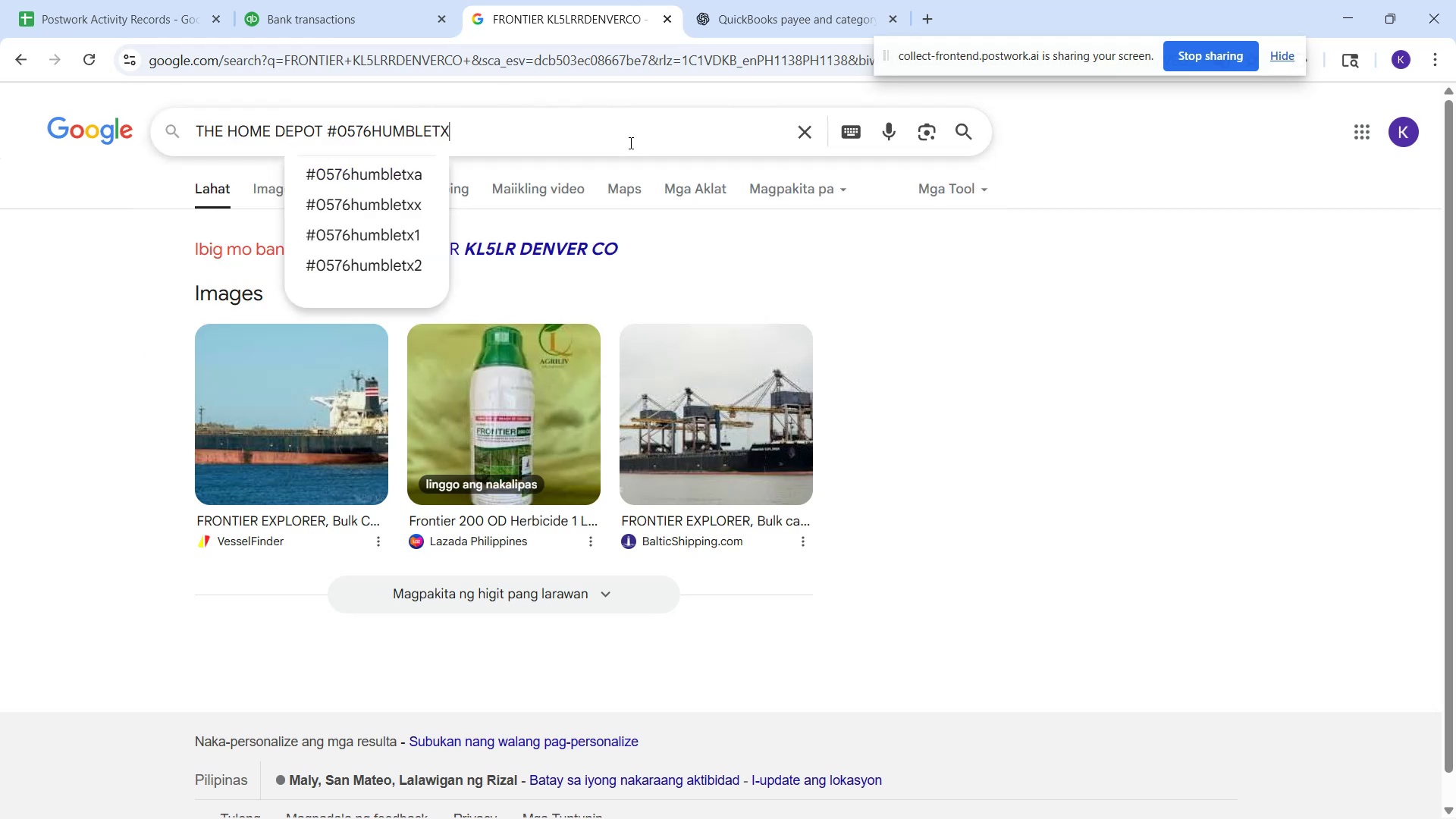 
key(Enter)
 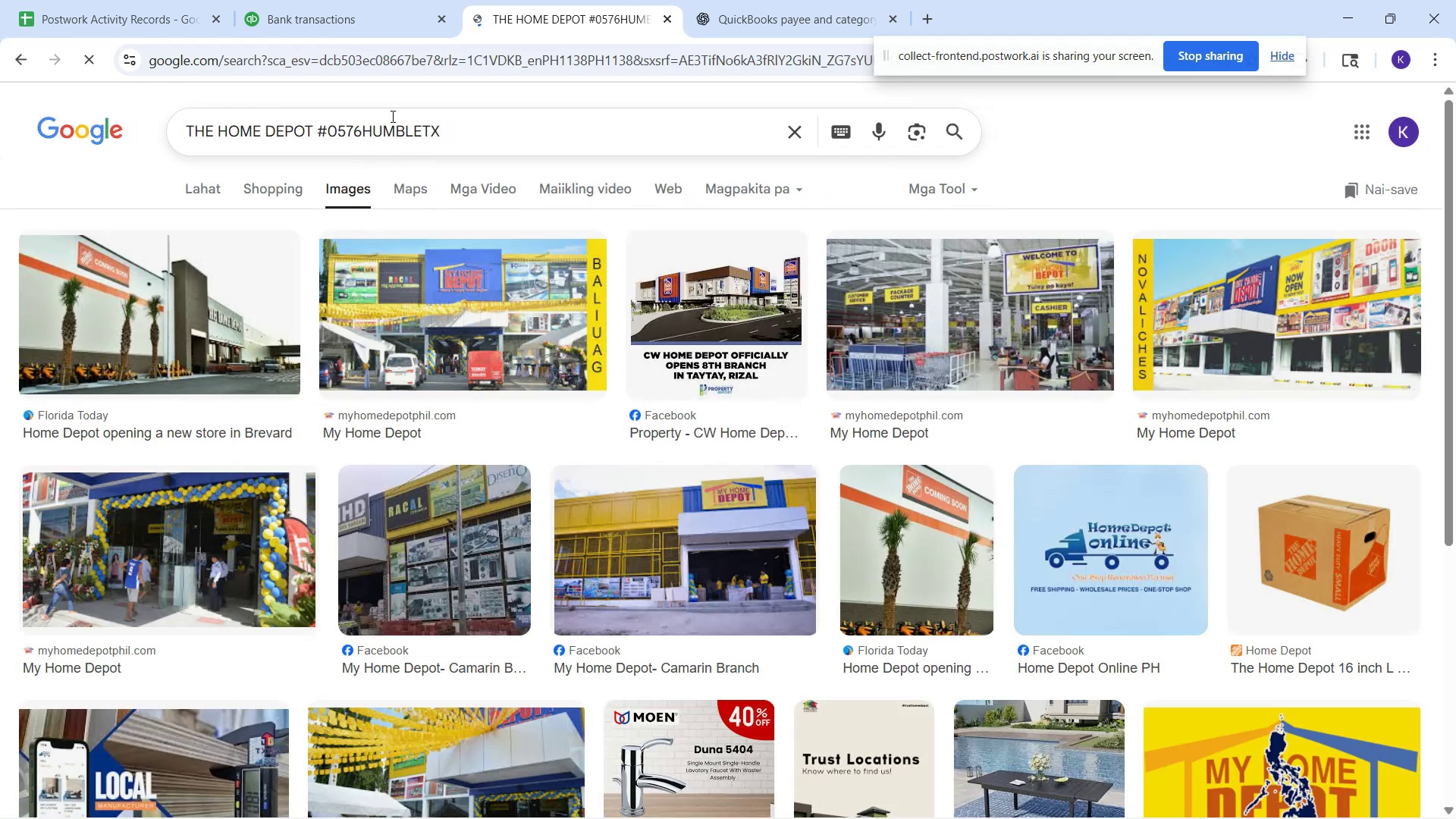 
wait(7.05)
 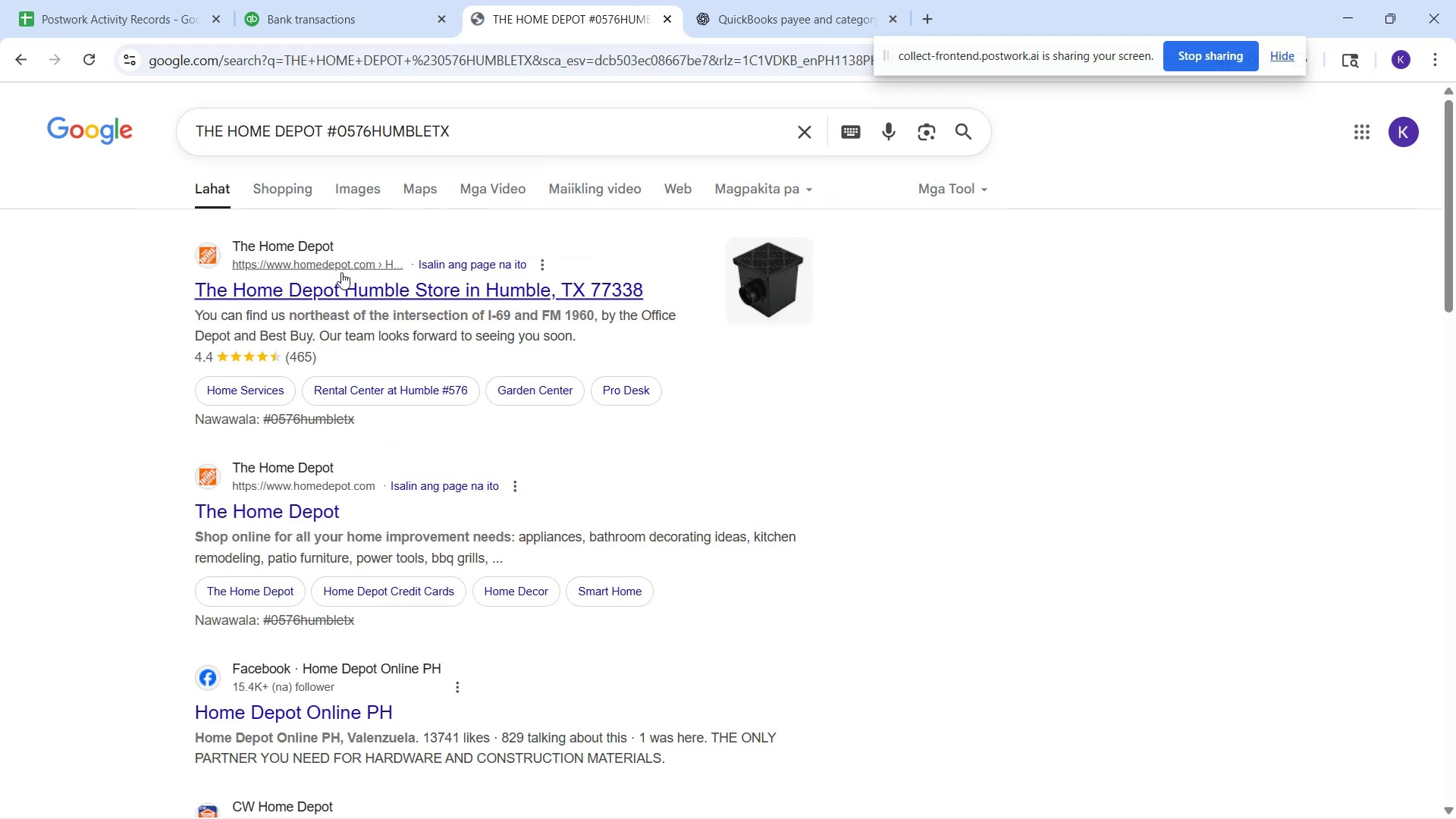 
left_click([711, 0])
 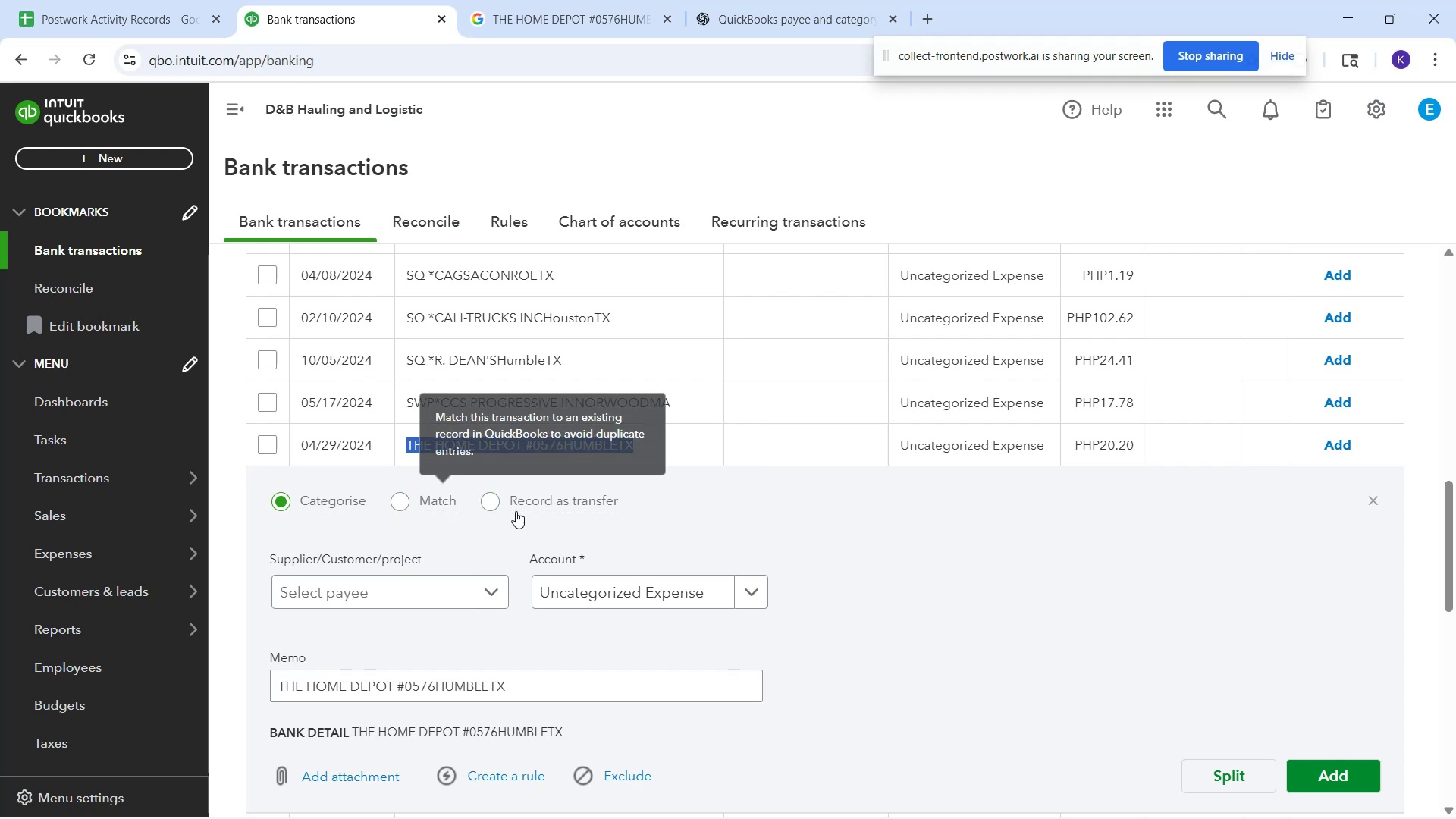 
left_click([759, 448])
 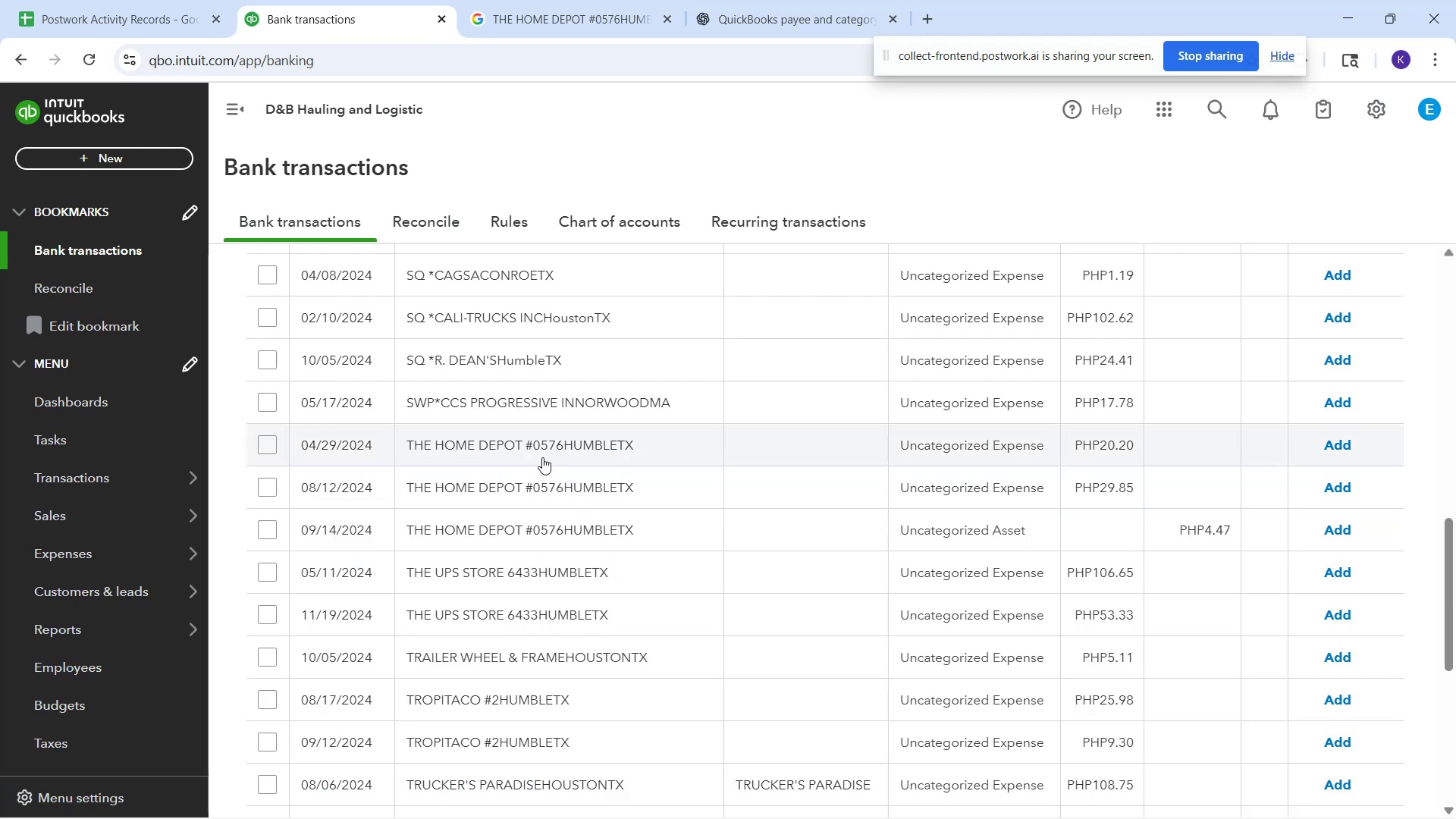 
left_click([542, 457])
 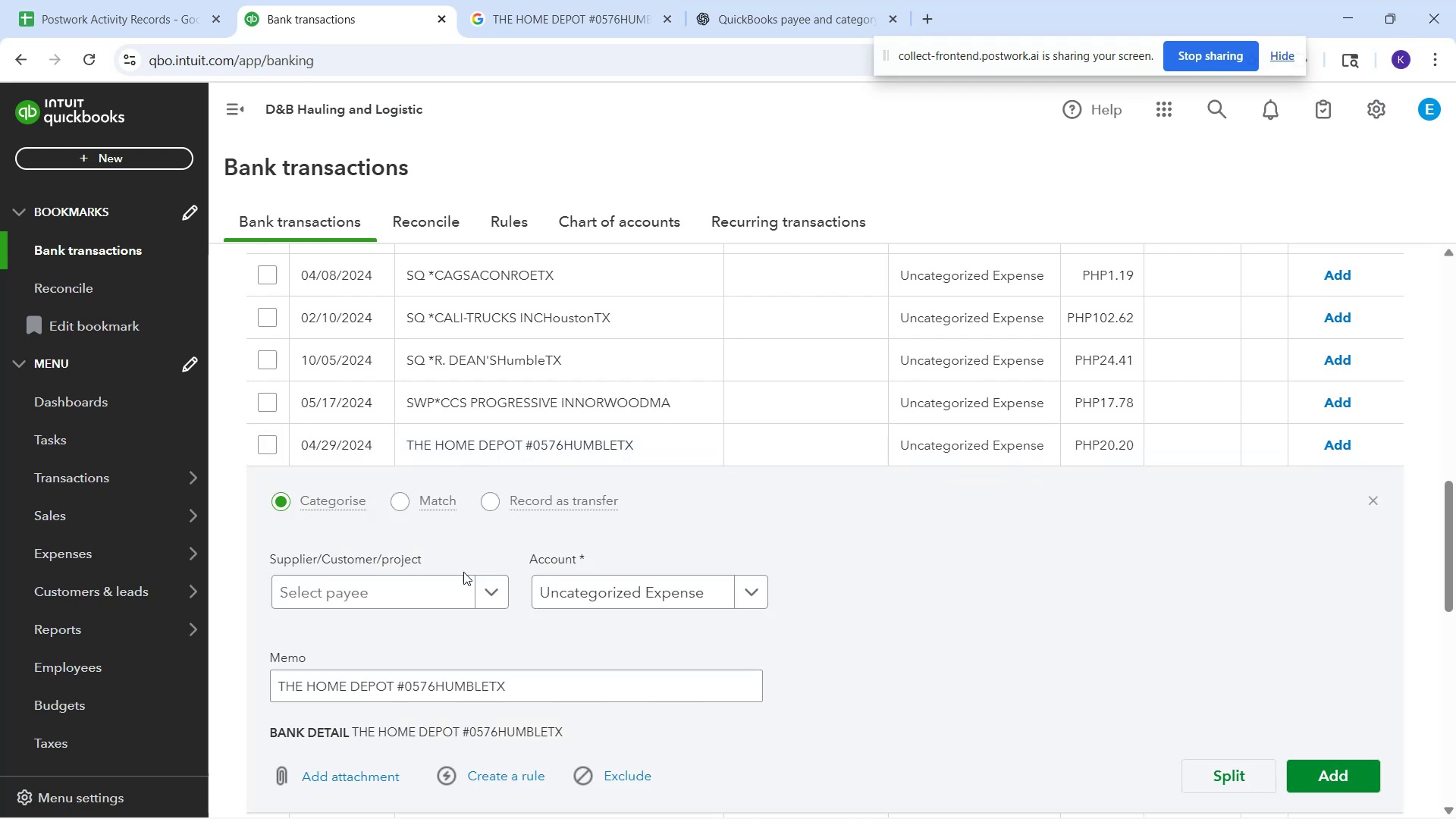 
left_click([437, 591])
 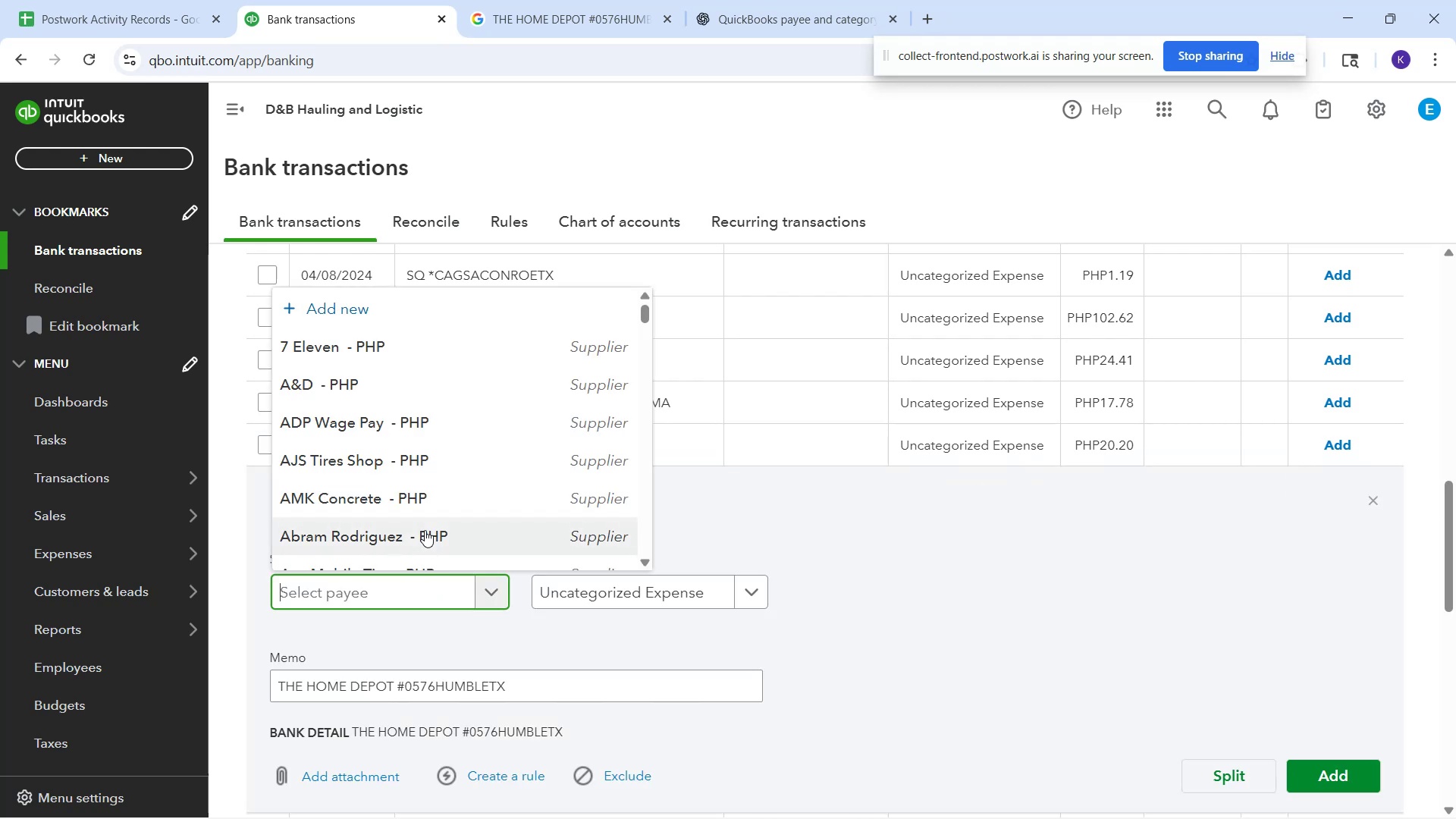 
type(the h)
 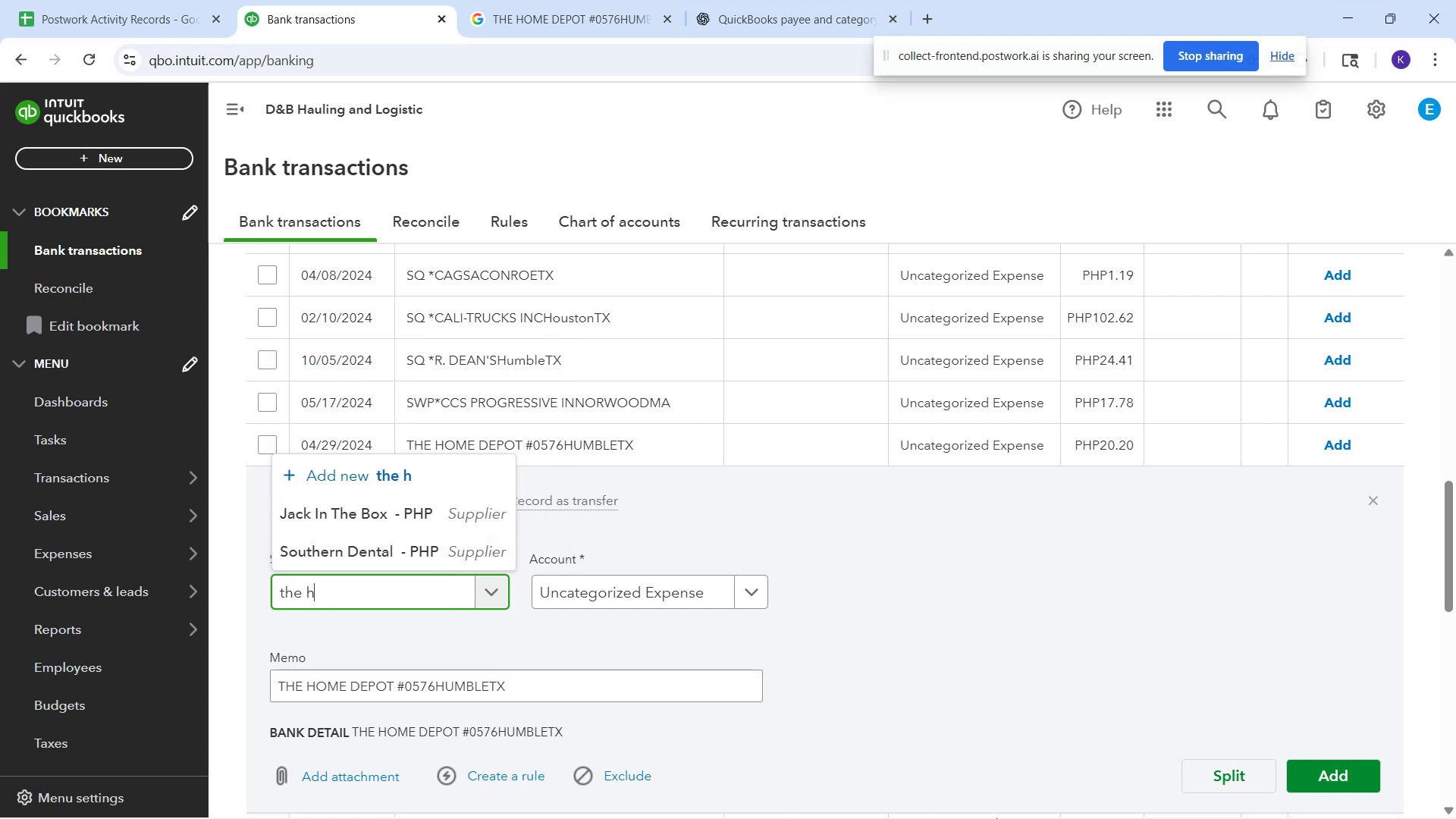 
key(Backspace)
key(Backspace)
key(Backspace)
key(Backspace)
key(Backspace)
type(Home)
 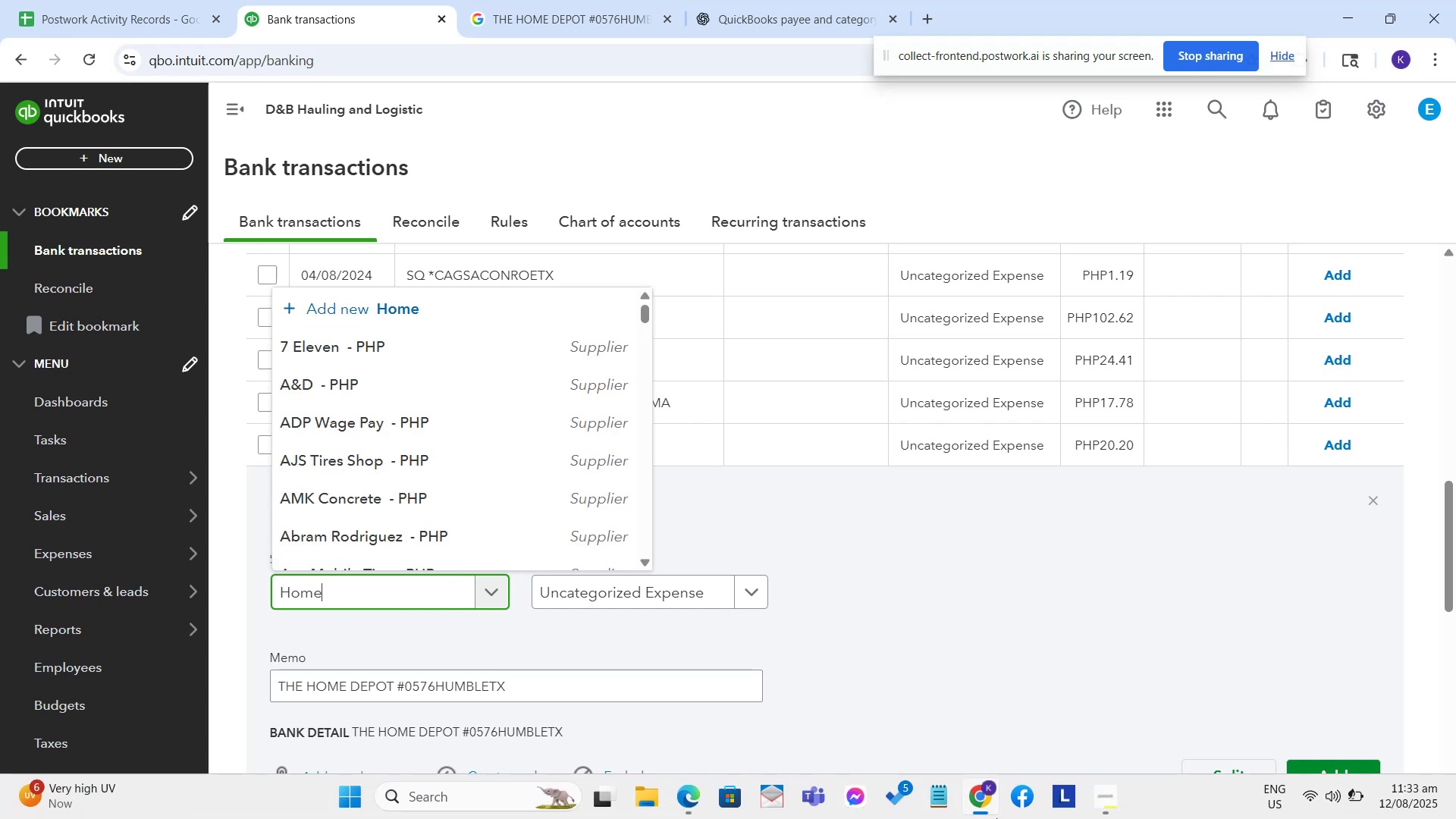 
left_click([443, 556])
 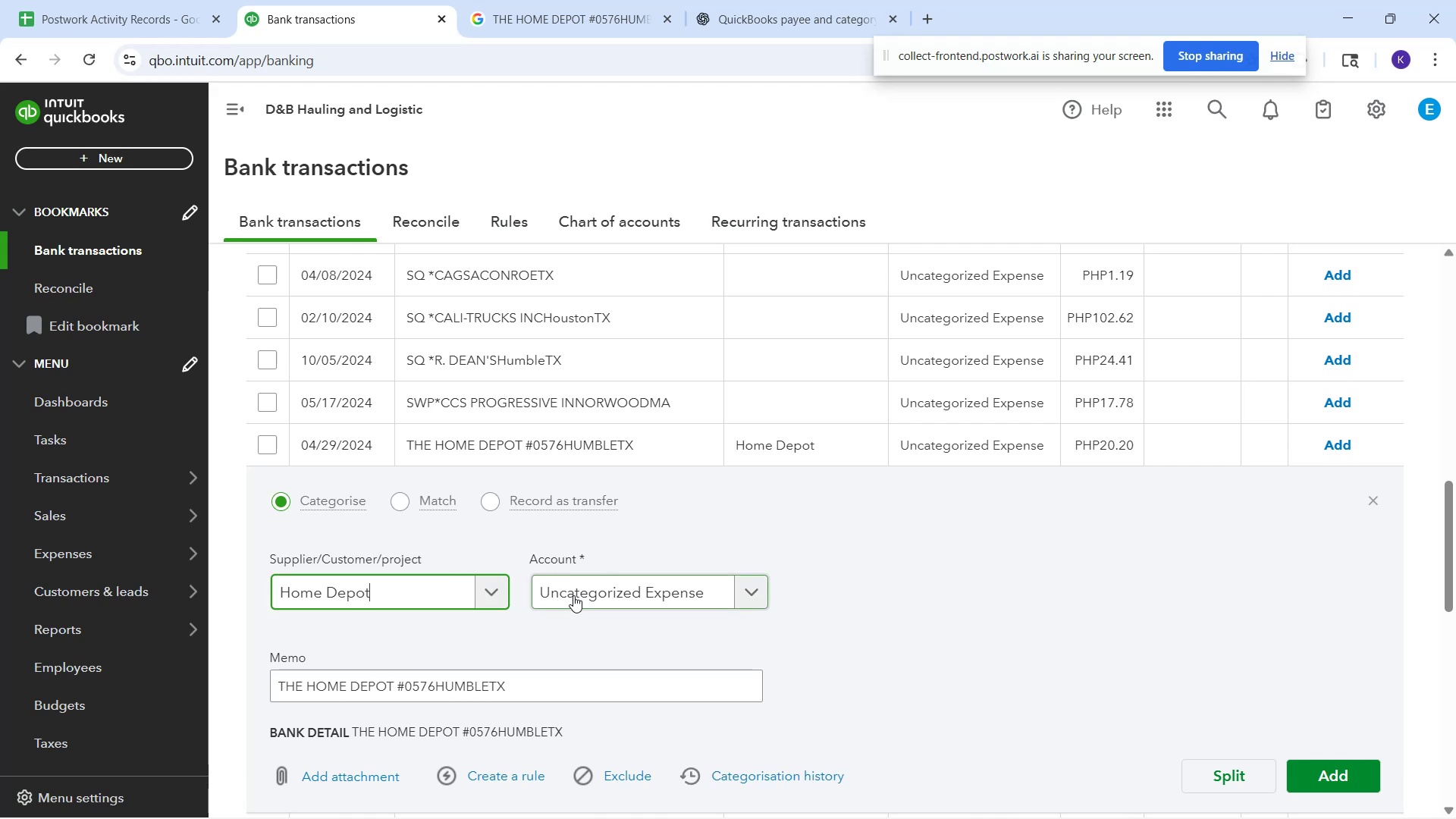 
left_click([586, 607])
 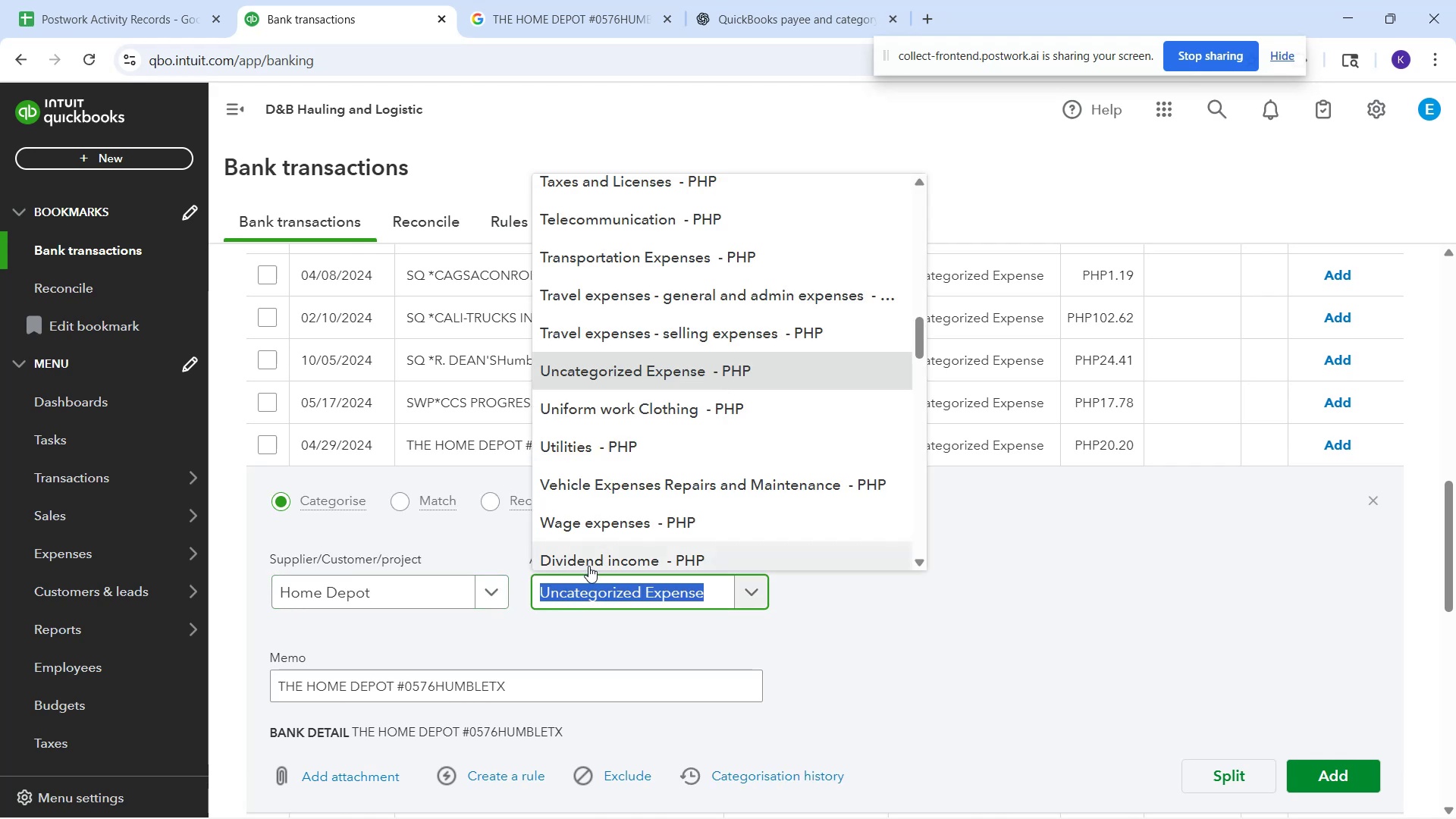 
type(suppli)
 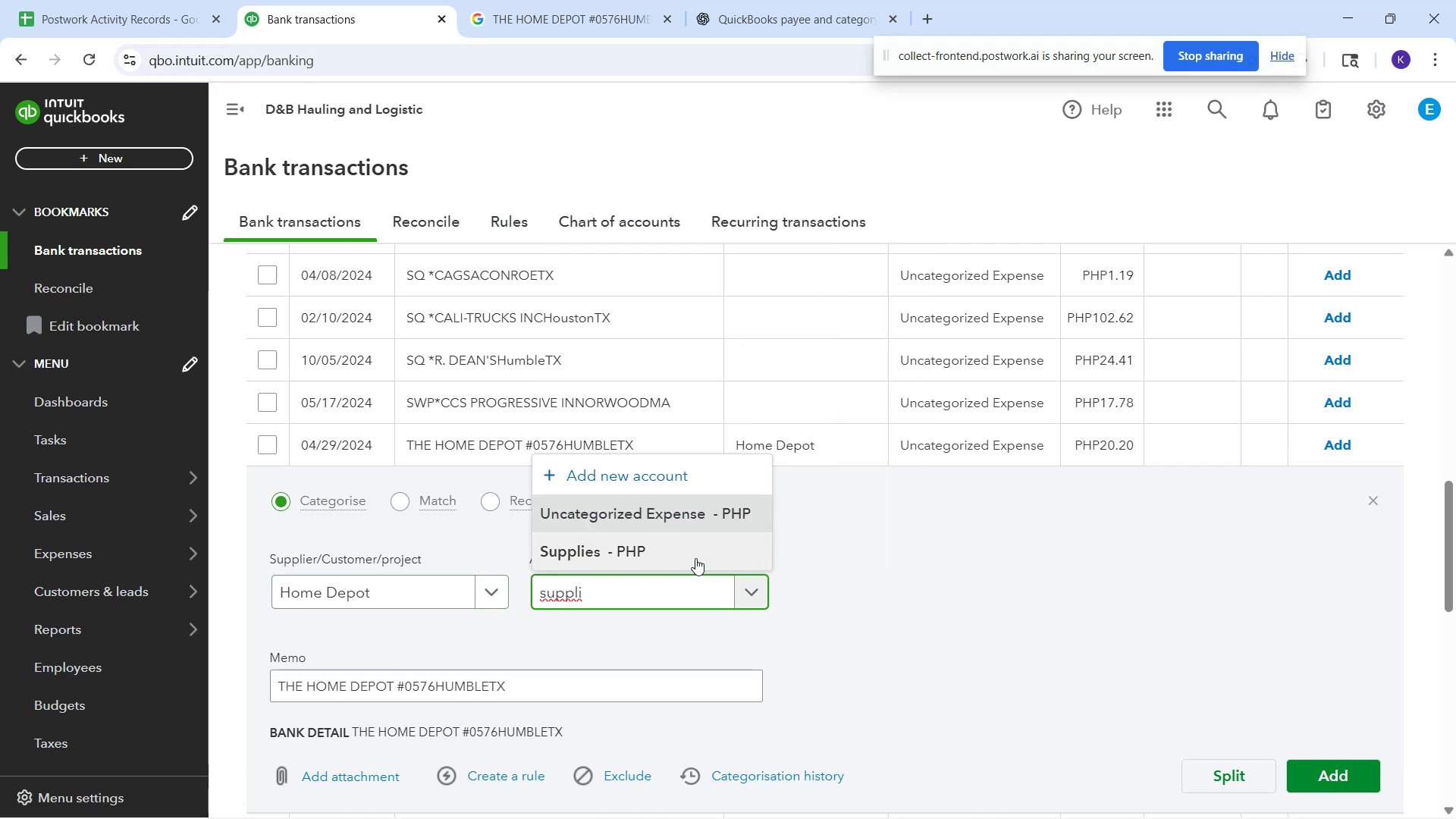 
left_click([679, 545])
 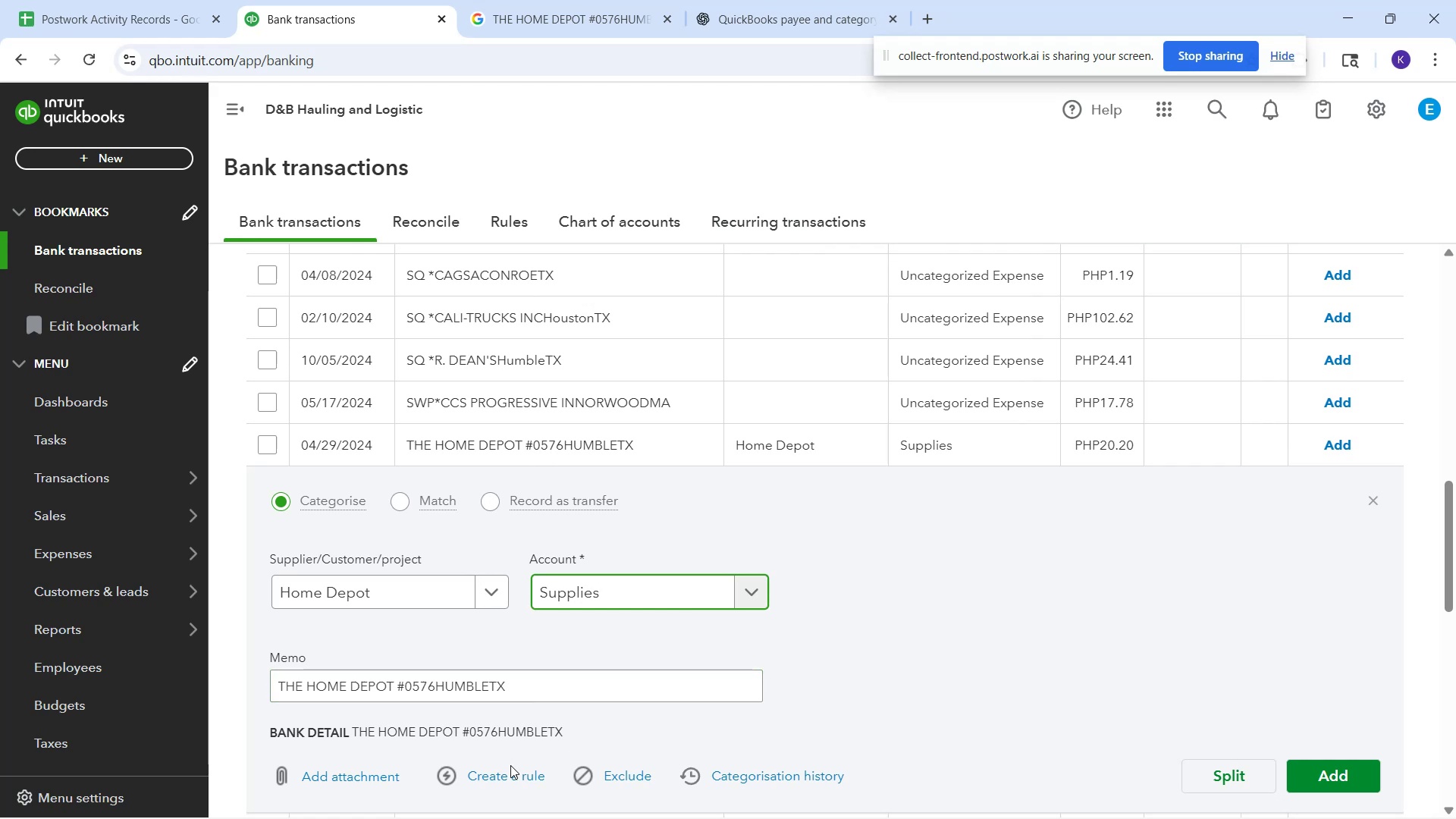 
wait(8.34)
 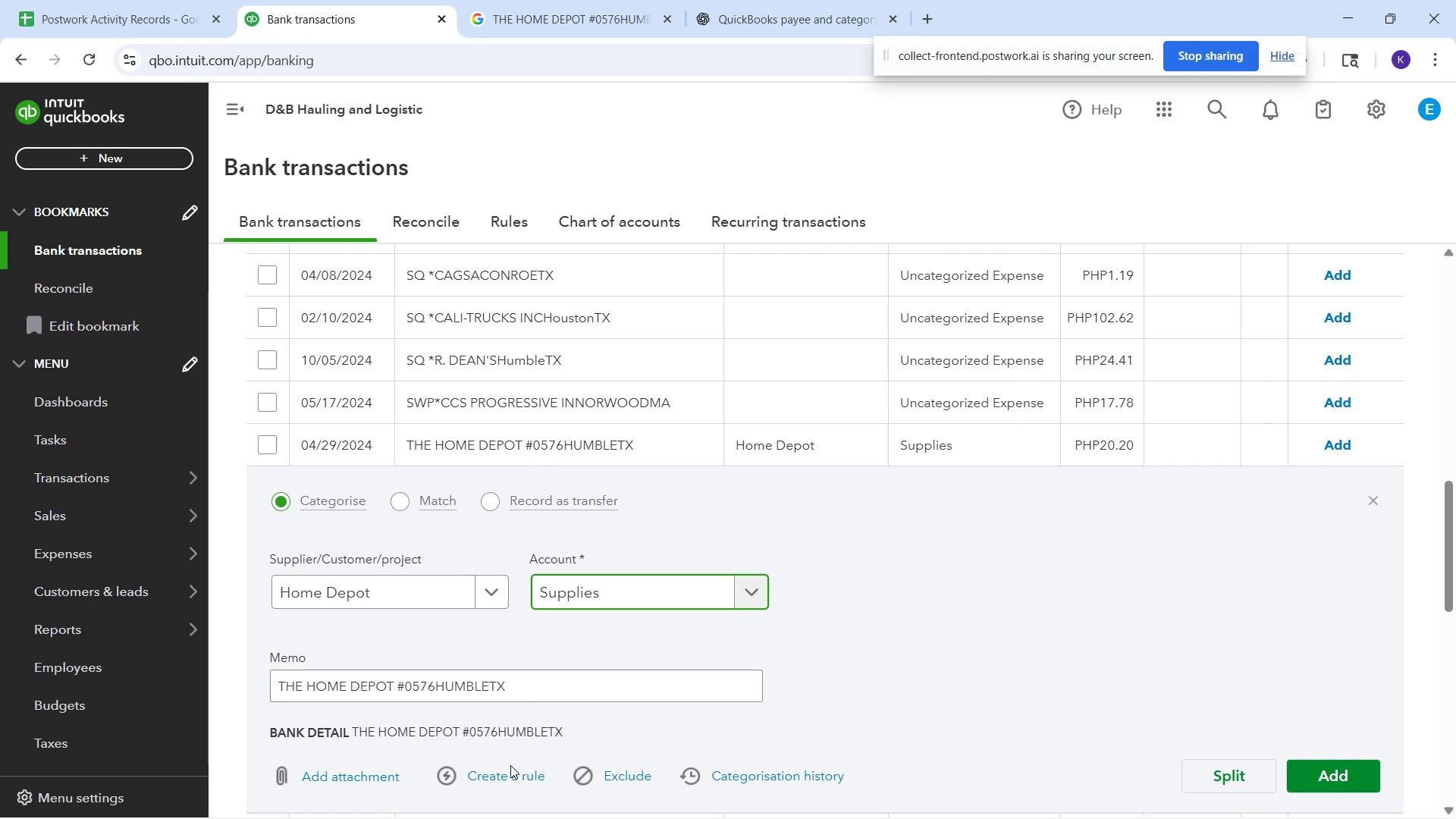 
left_click([1320, 777])
 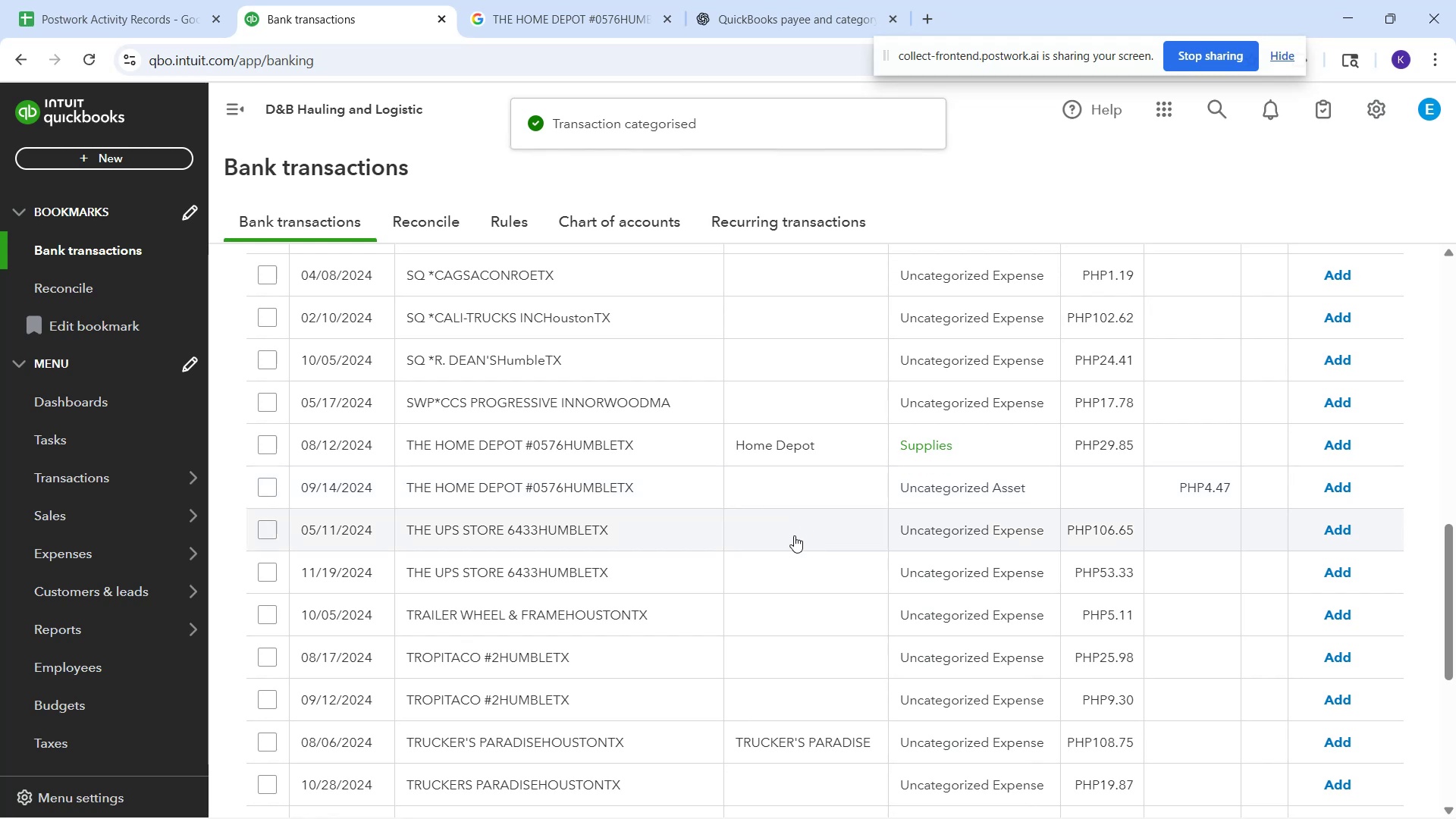 
wait(7.42)
 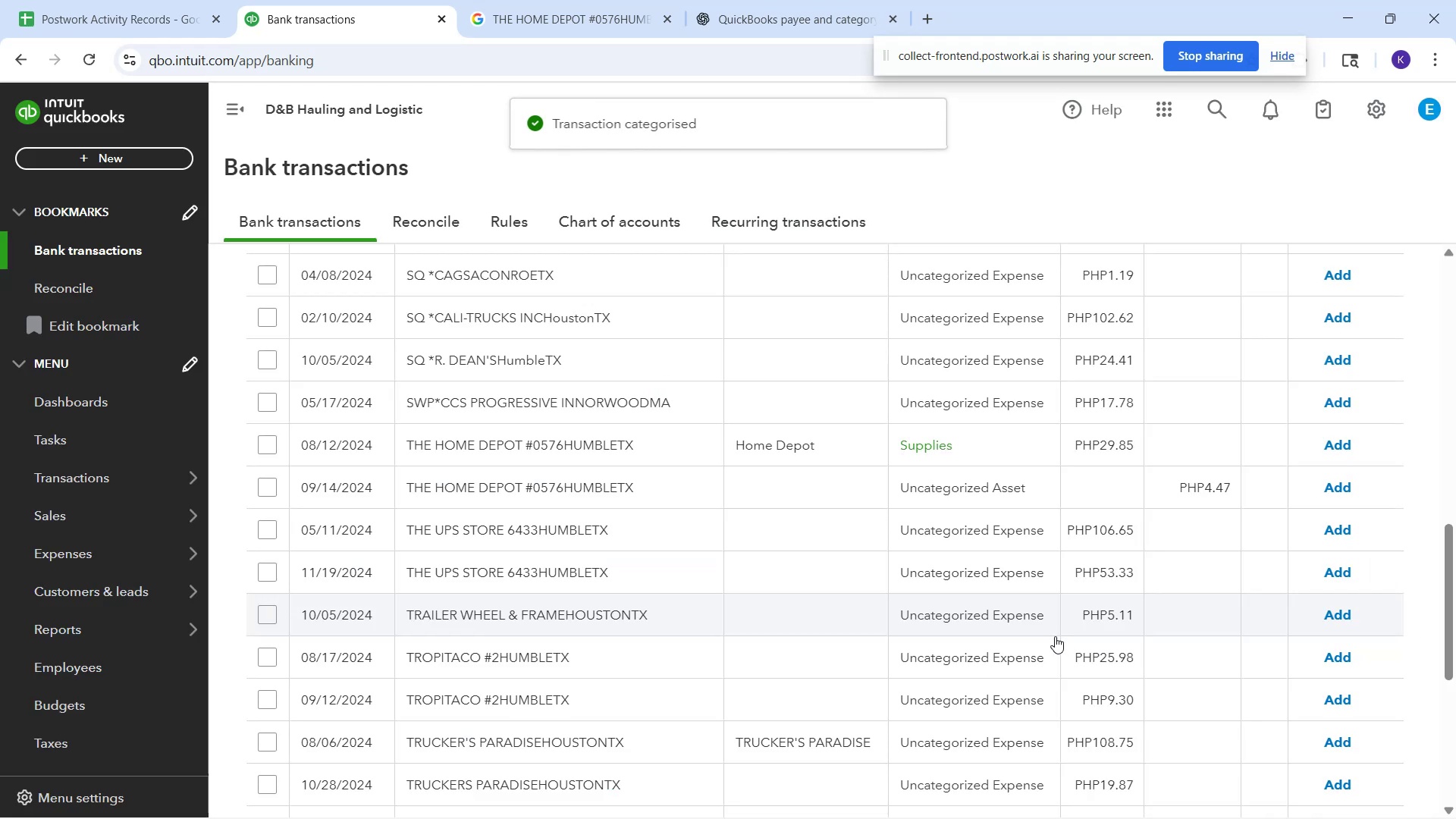 
left_click([794, 535])
 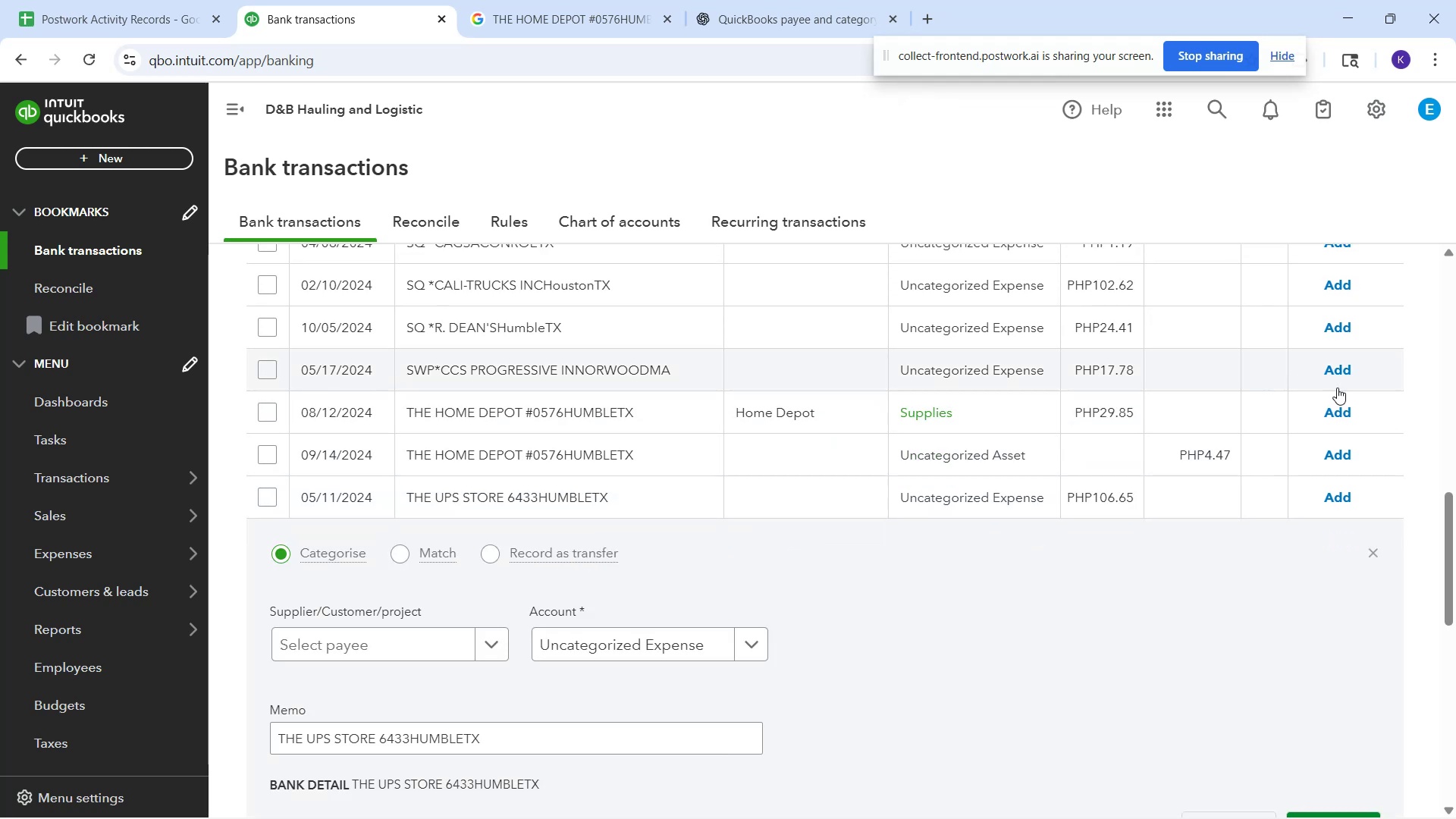 
left_click([1350, 409])
 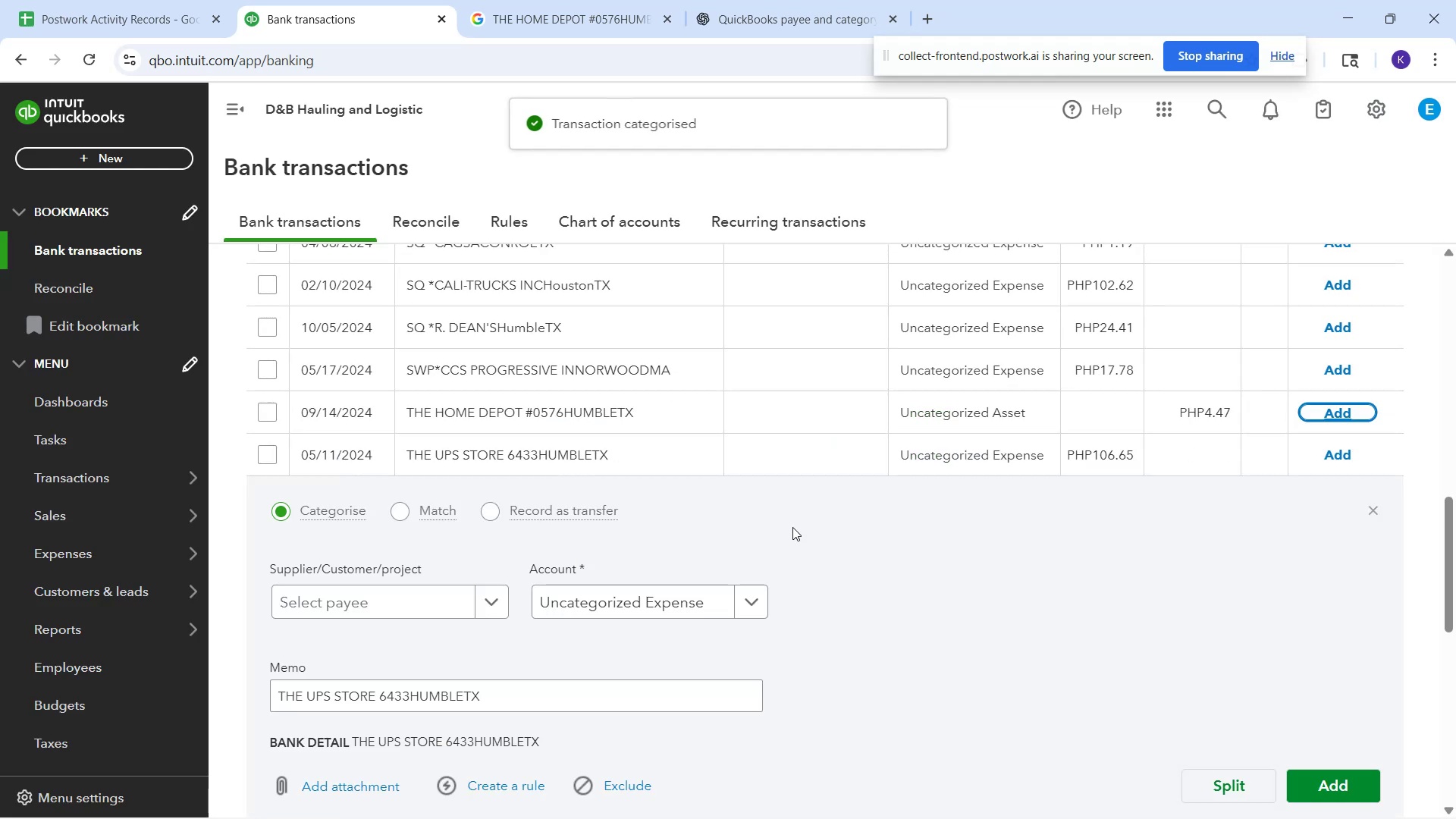 
scroll: coordinate [763, 513], scroll_direction: down, amount: 7.0
 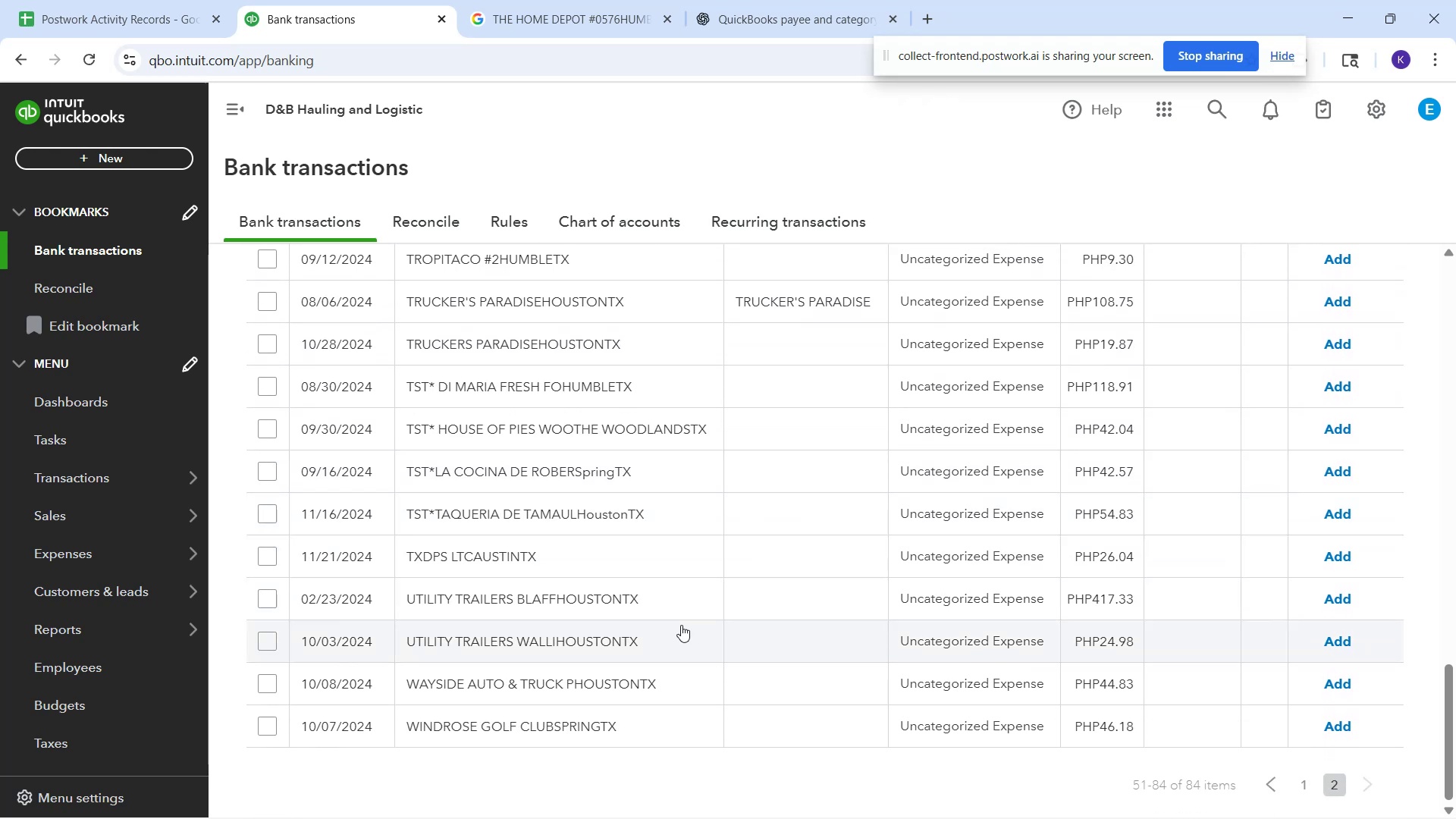 
scroll: coordinate [661, 625], scroll_direction: up, amount: 5.0
 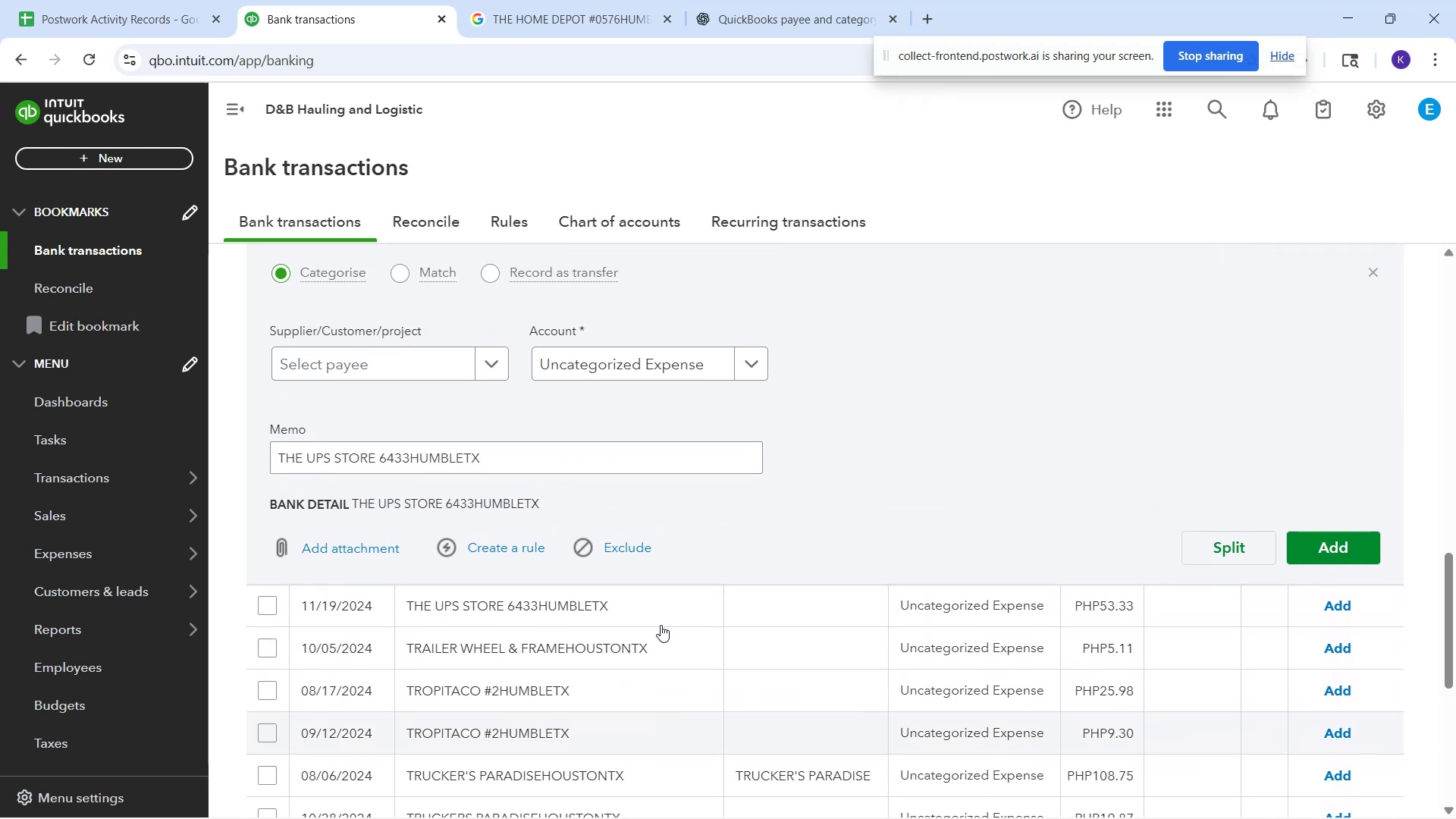 
scroll: coordinate [661, 625], scroll_direction: down, amount: 2.0
 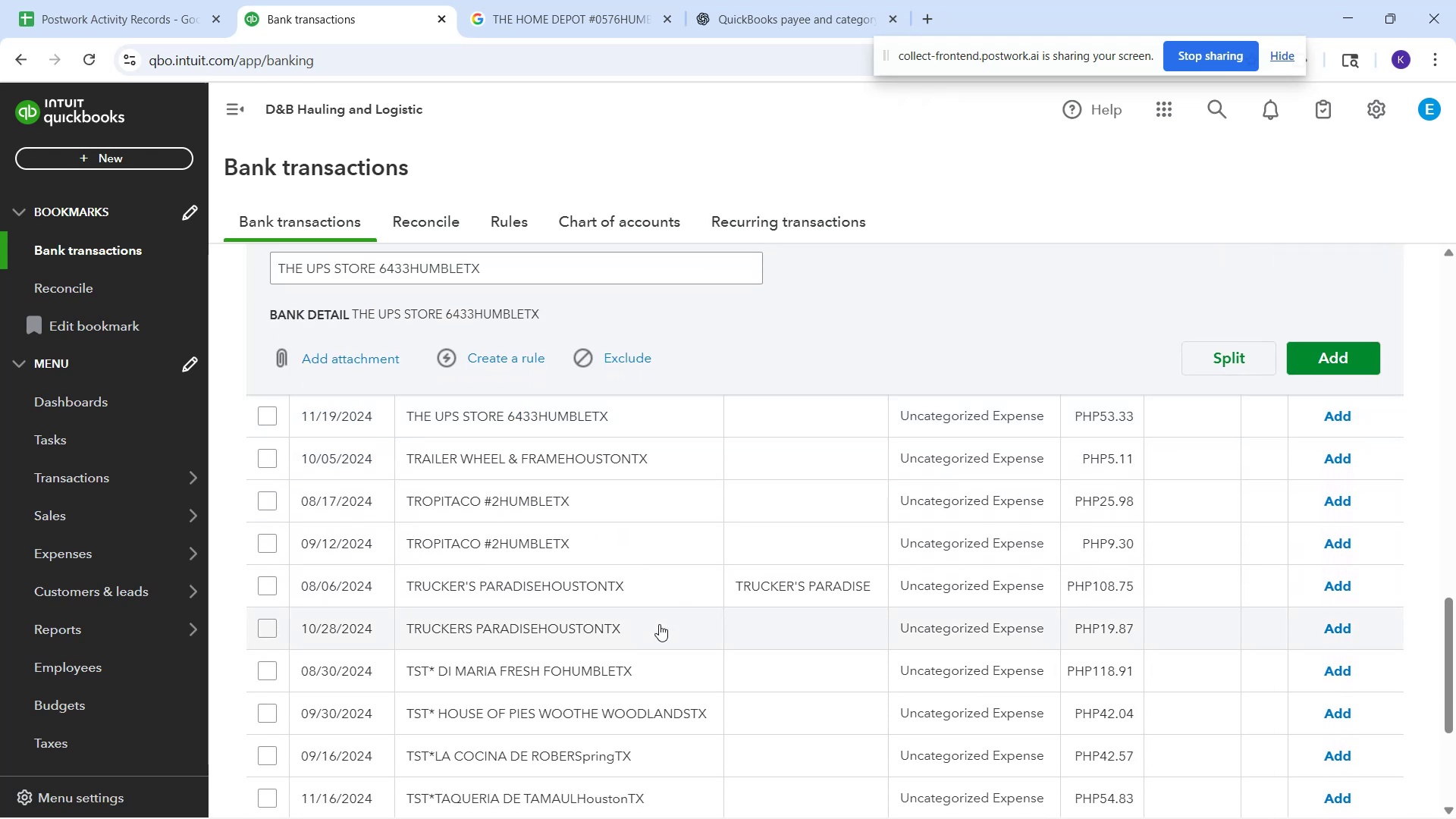 
scroll: coordinate [671, 589], scroll_direction: up, amount: 12.0
 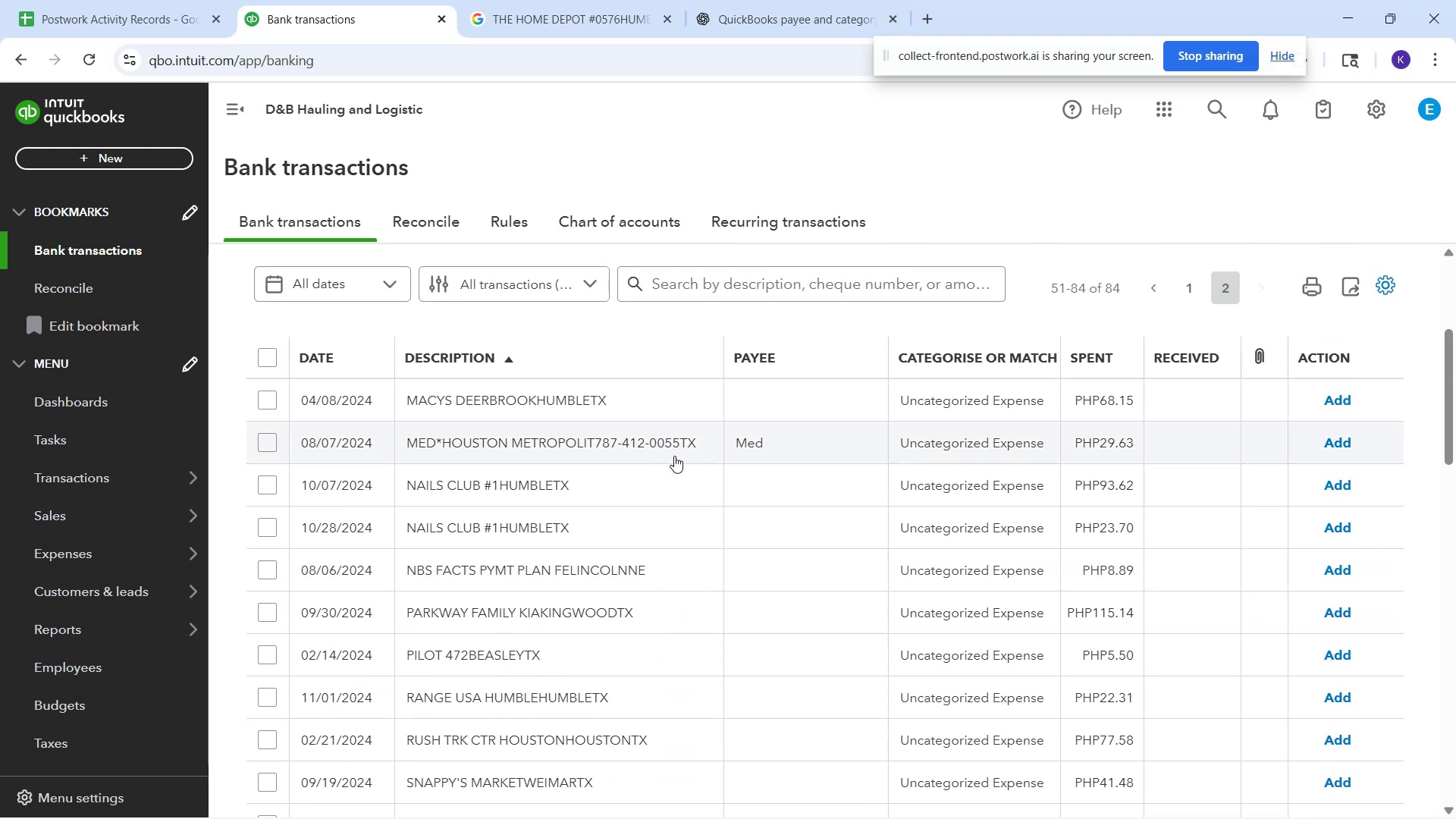 
left_click([548, 414])
 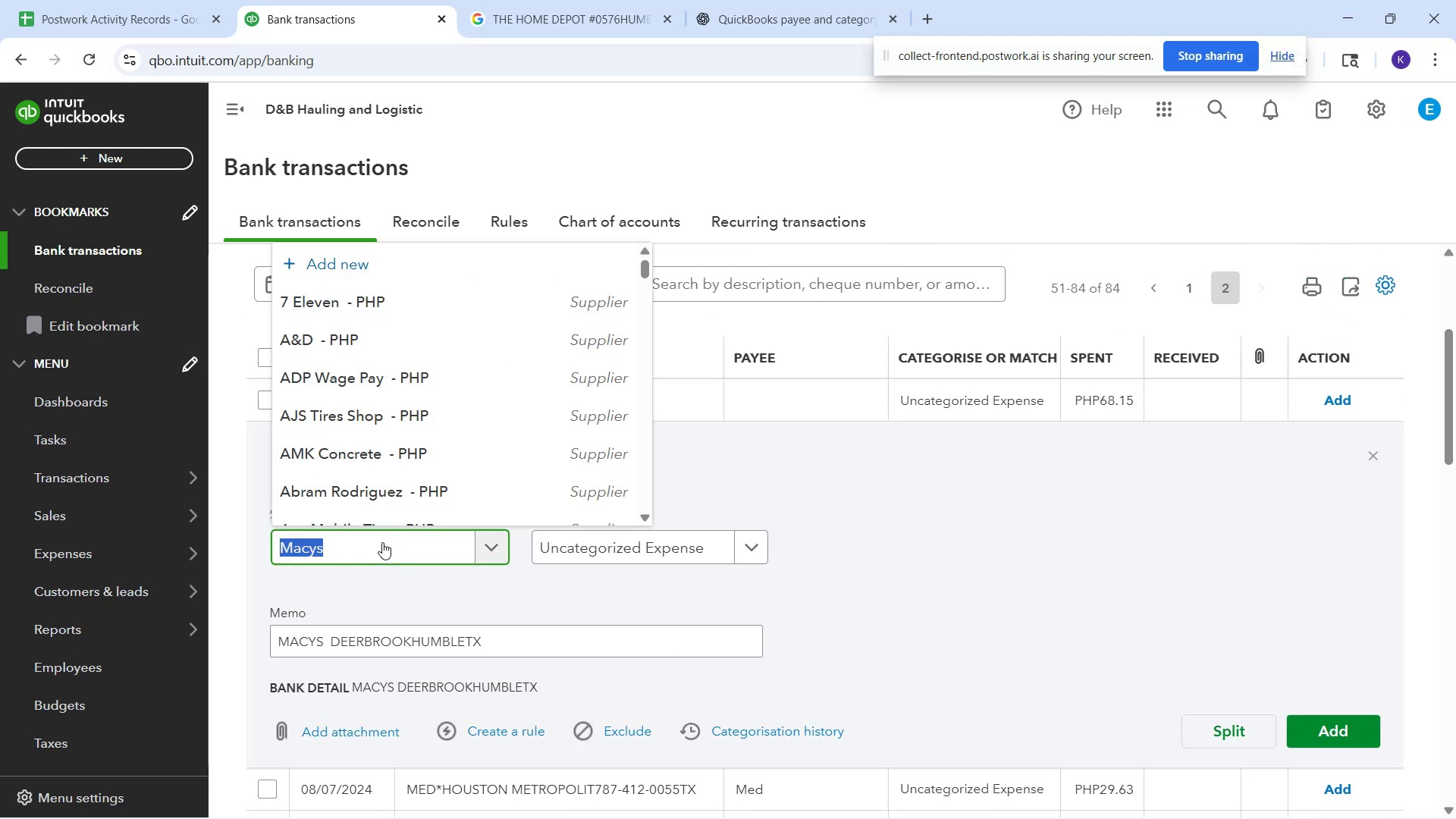 
left_click([382, 542])
 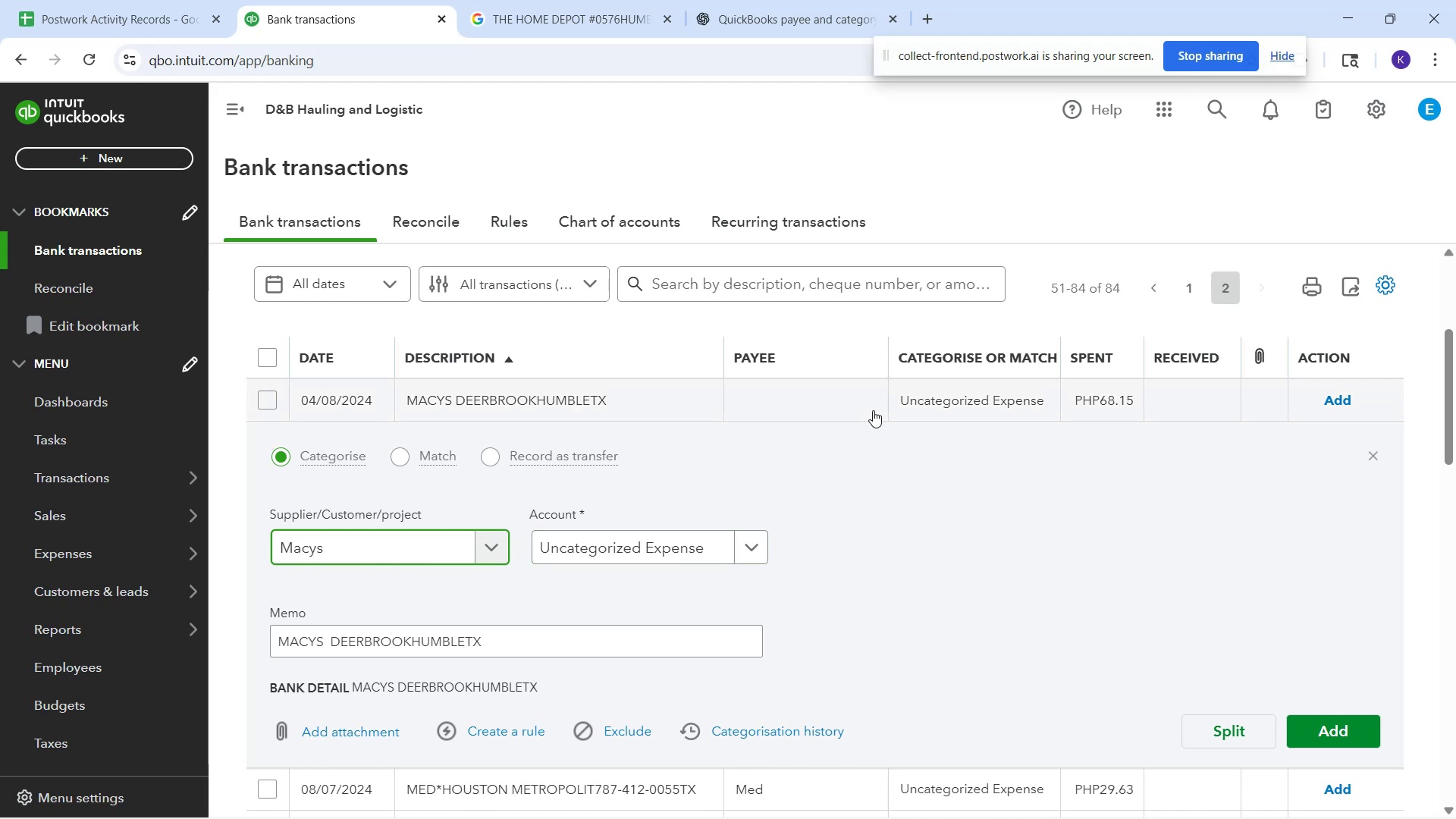 
wait(28.36)
 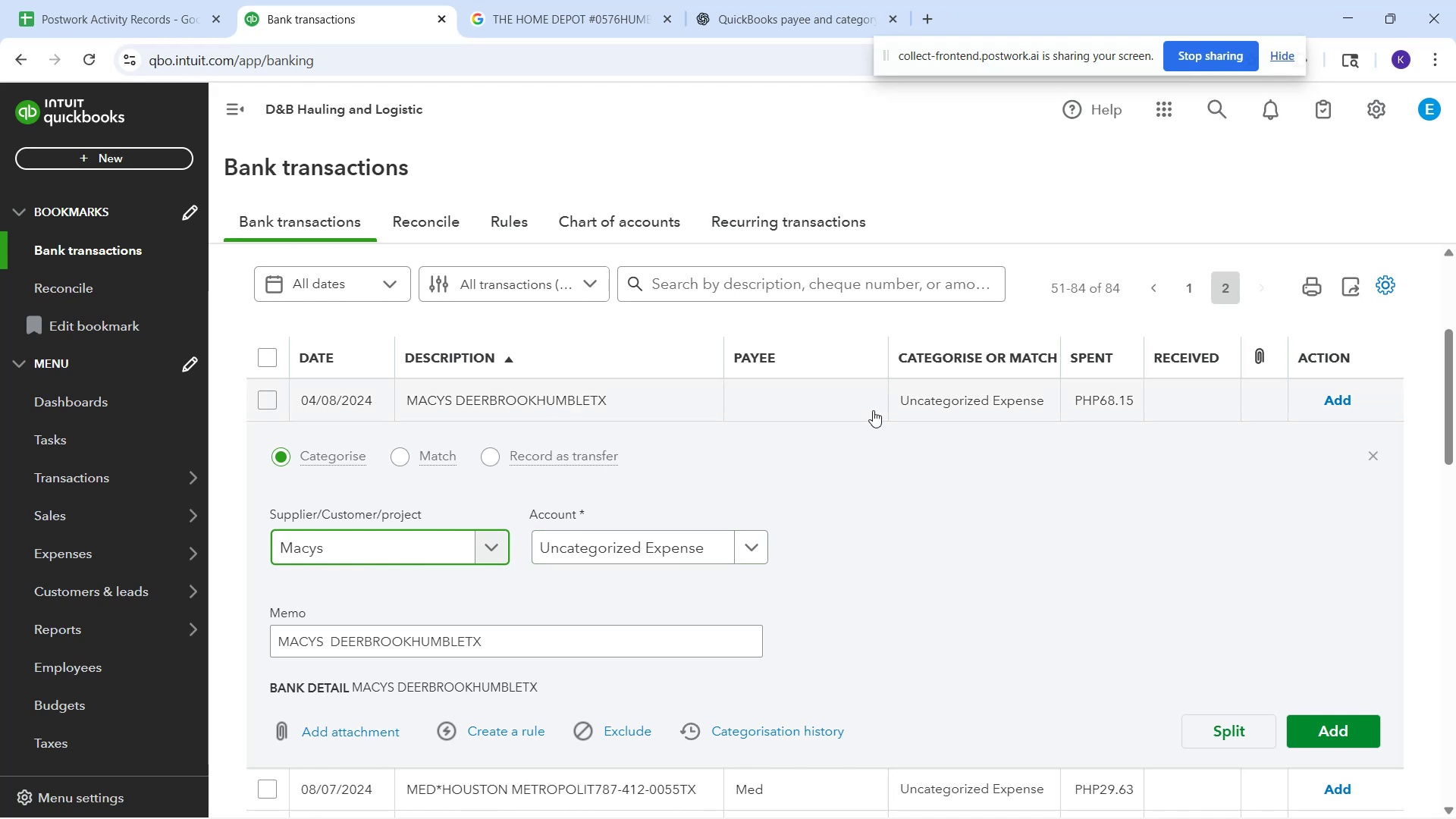 
left_click([546, 561])
 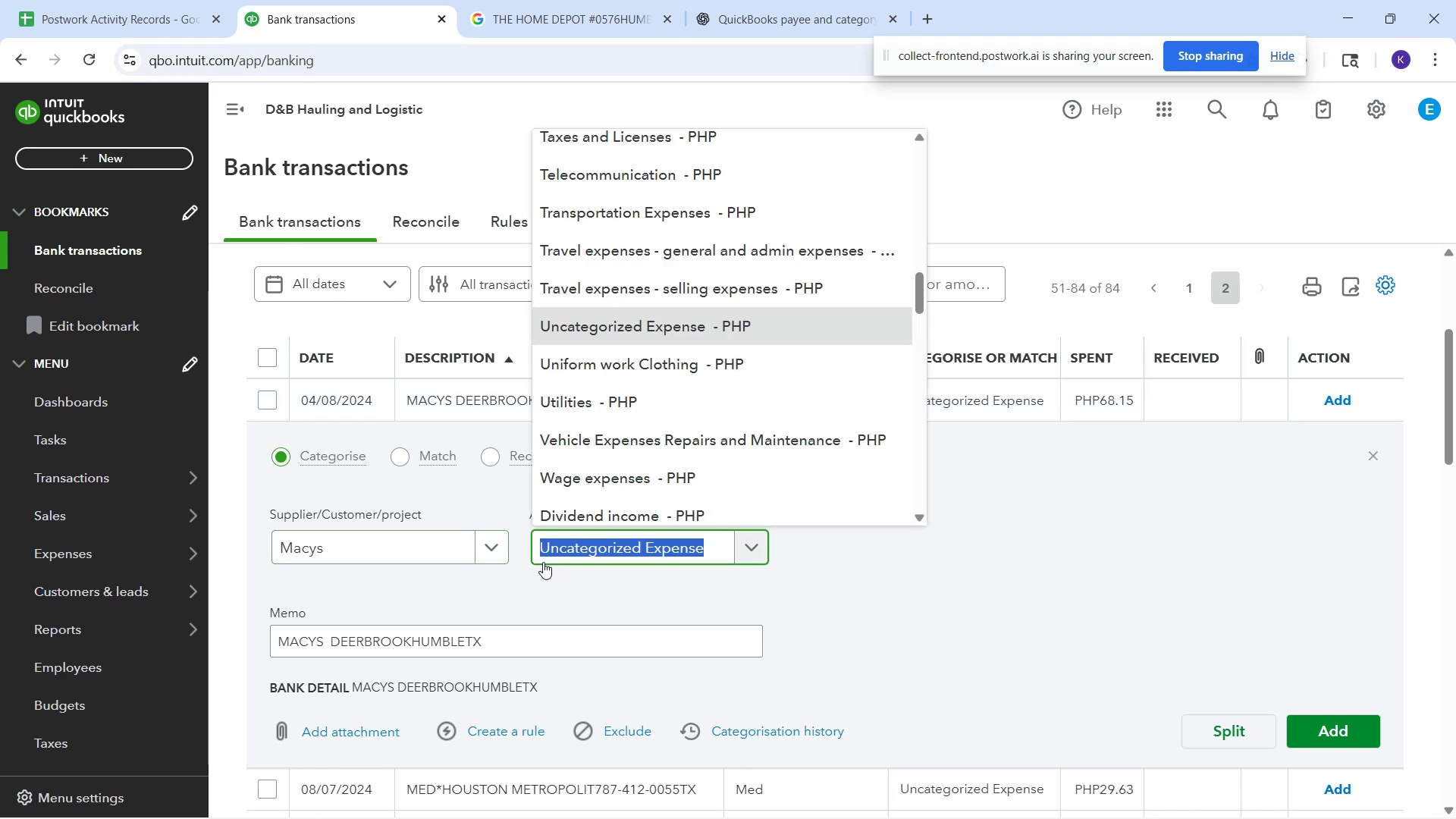 
scroll: coordinate [695, 243], scroll_direction: up, amount: 1.0
 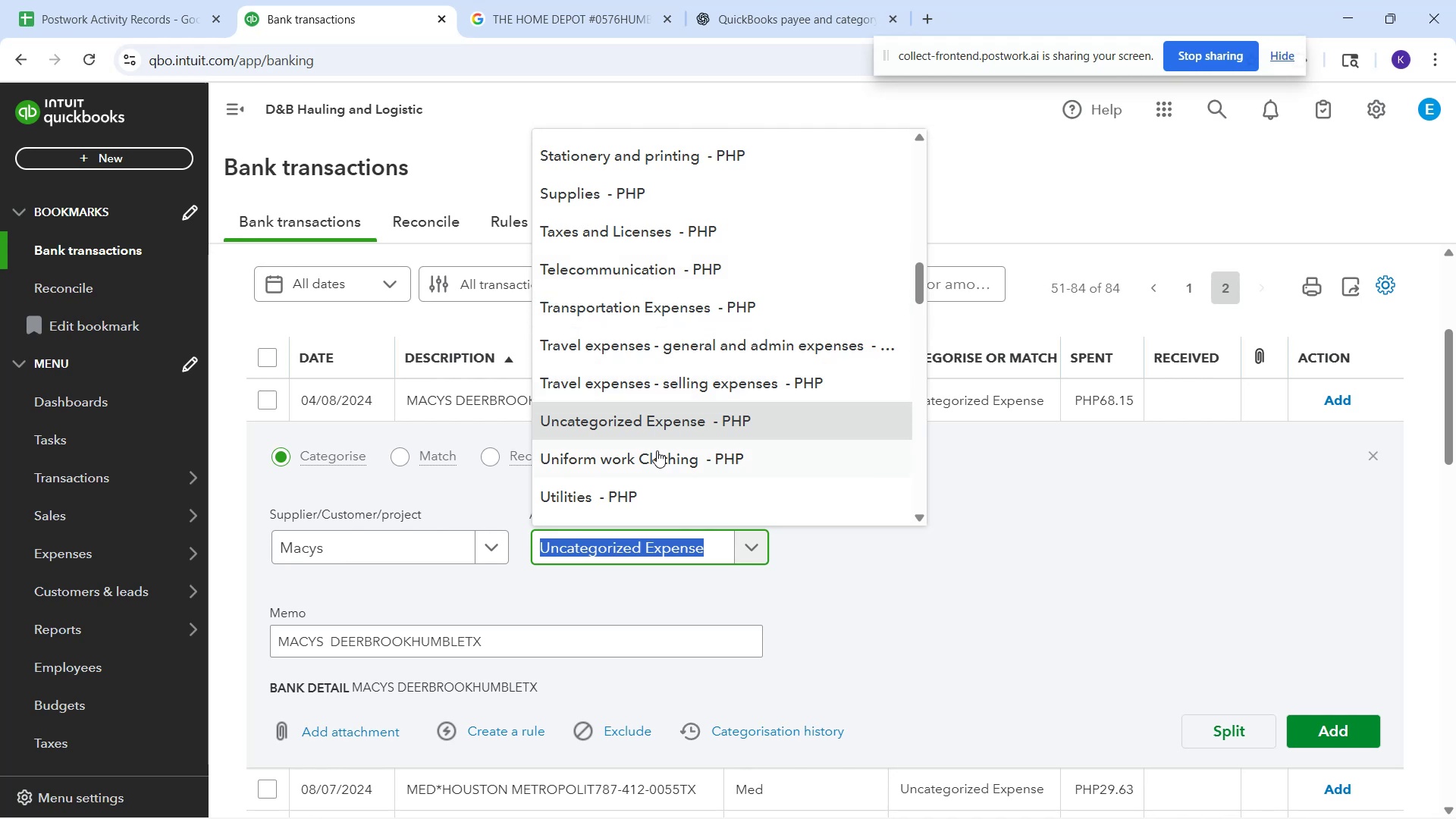 
scroll: coordinate [653, 450], scroll_direction: down, amount: 6.0
 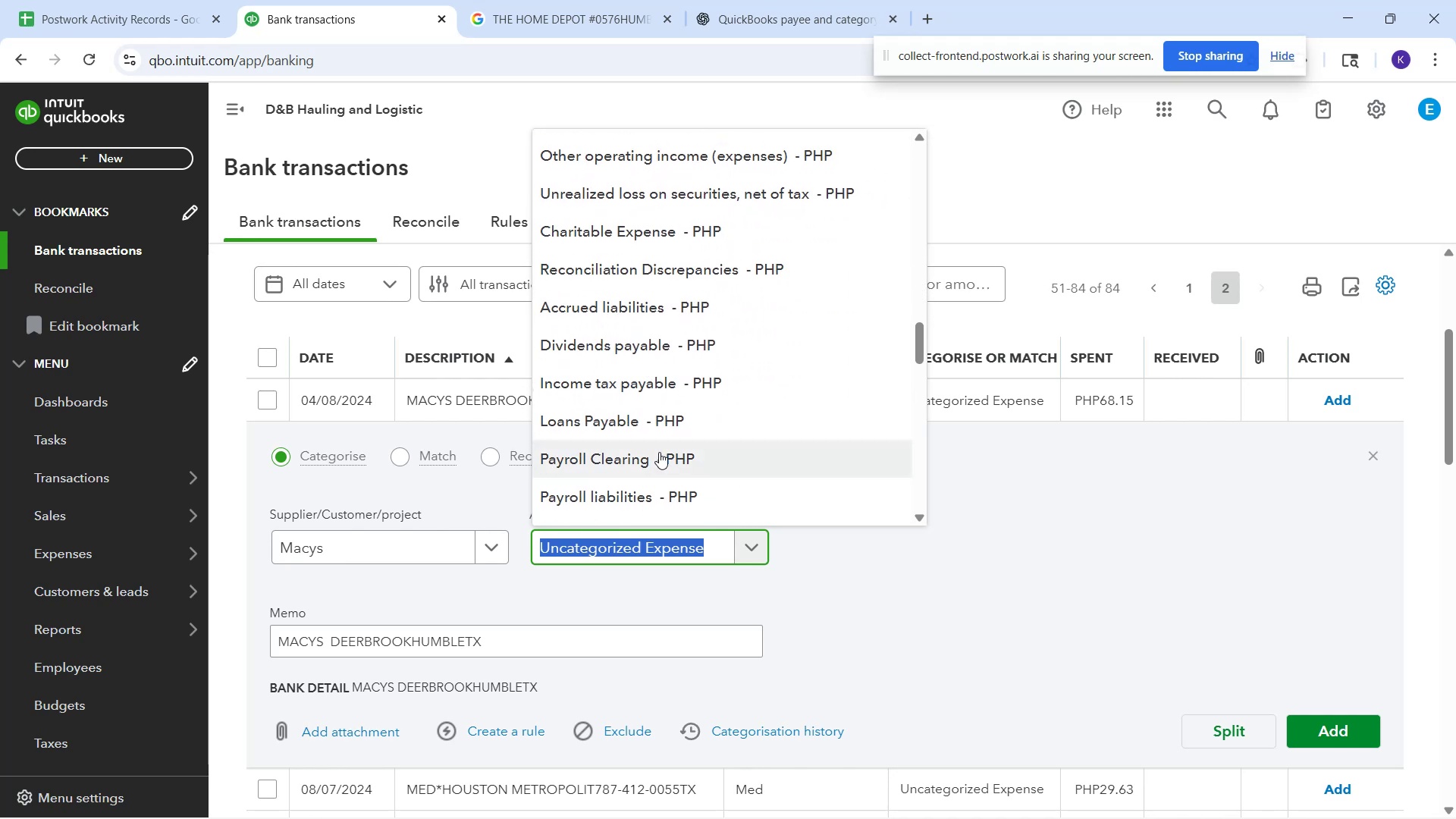 
type(su)
 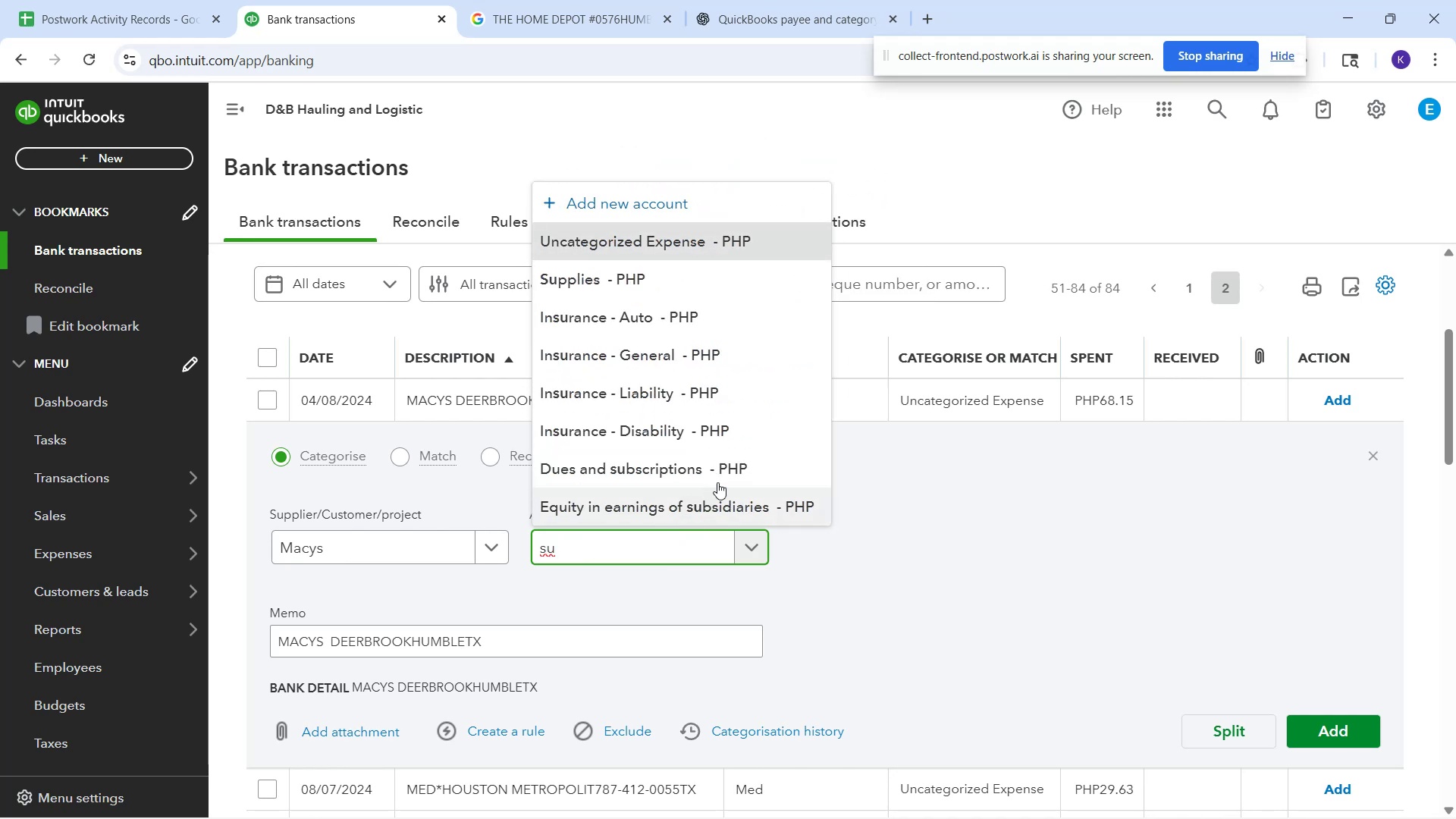 
left_click([736, 283])
 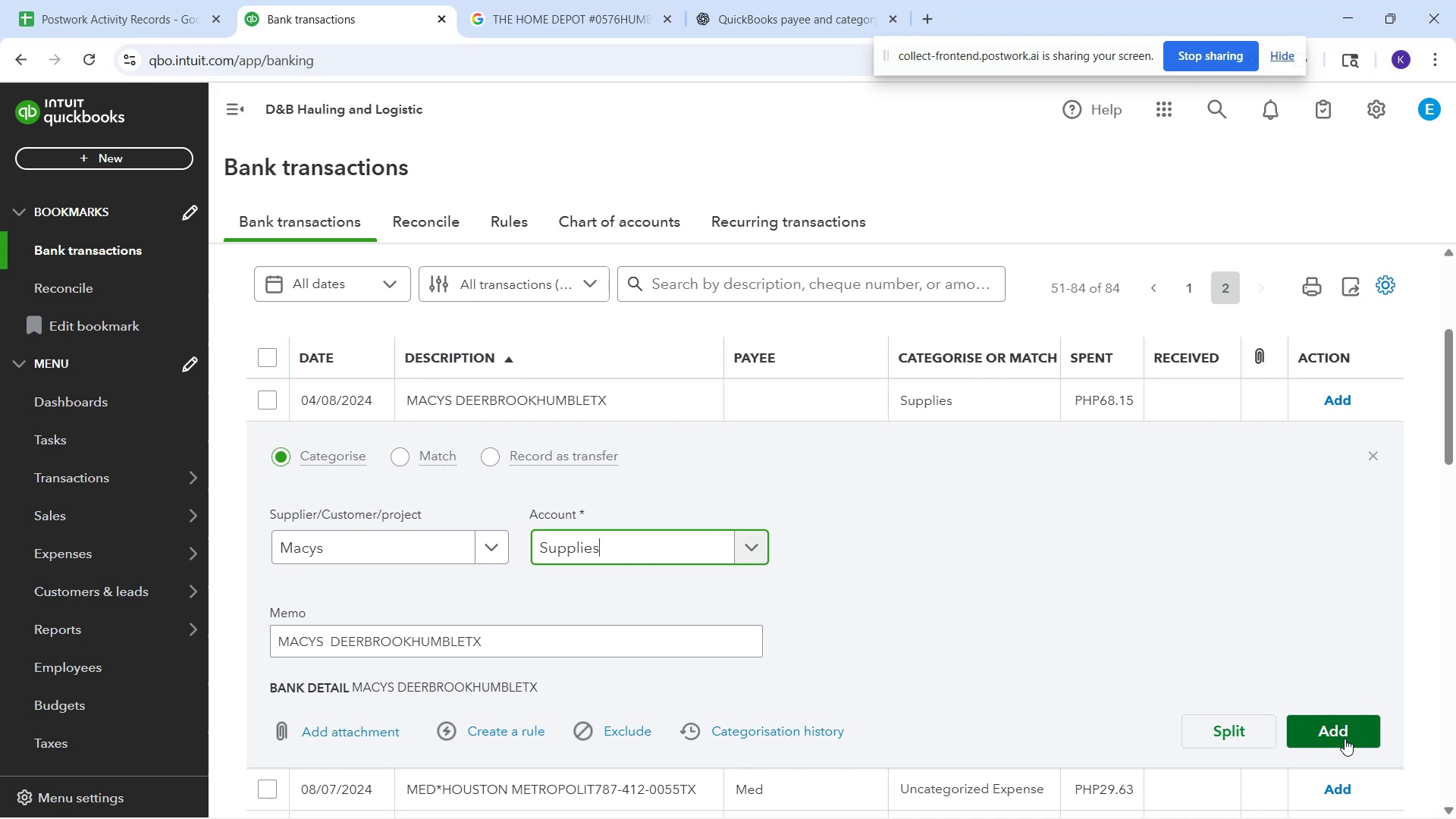 
left_click([1345, 739])
 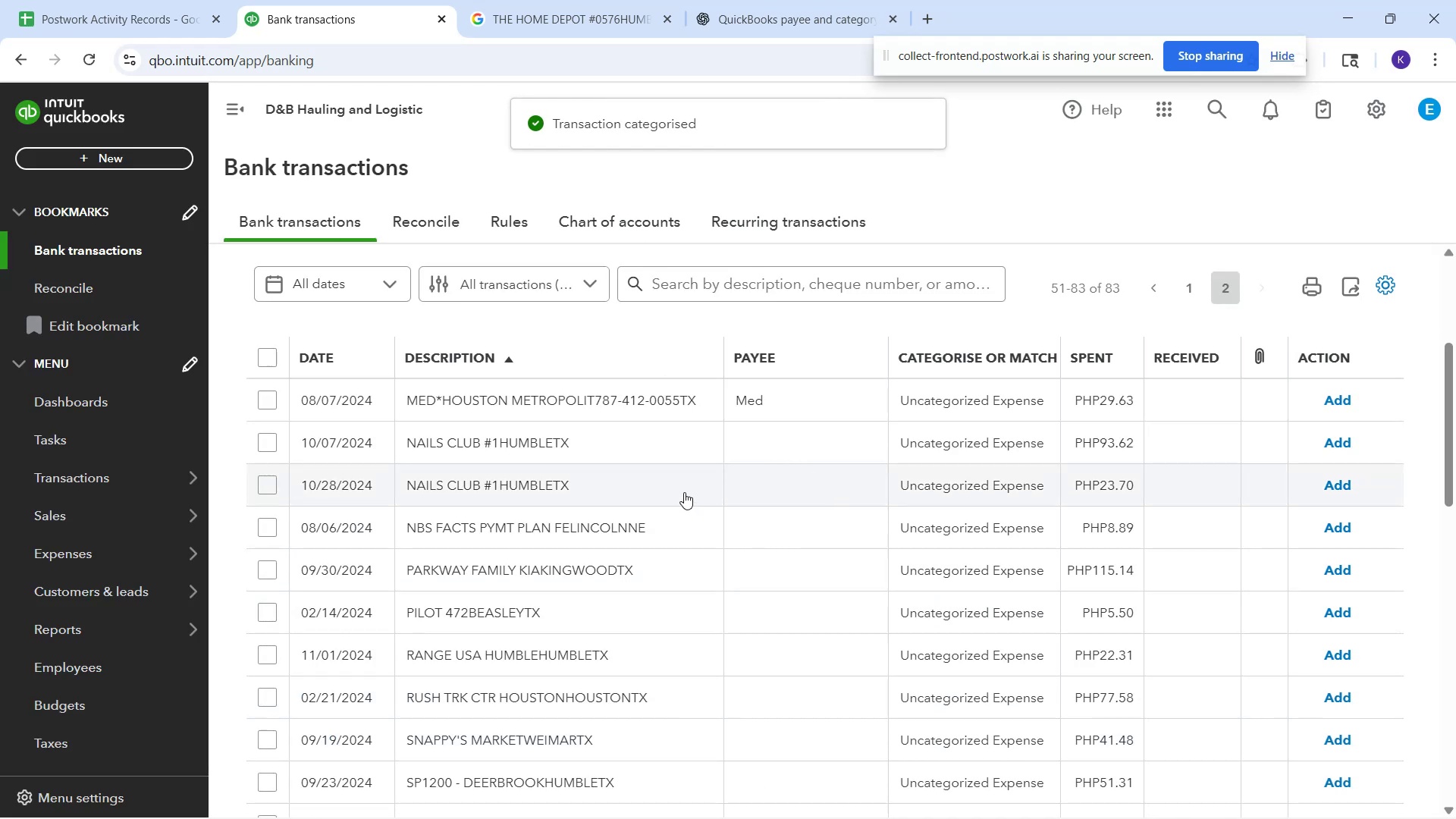 
wait(10.05)
 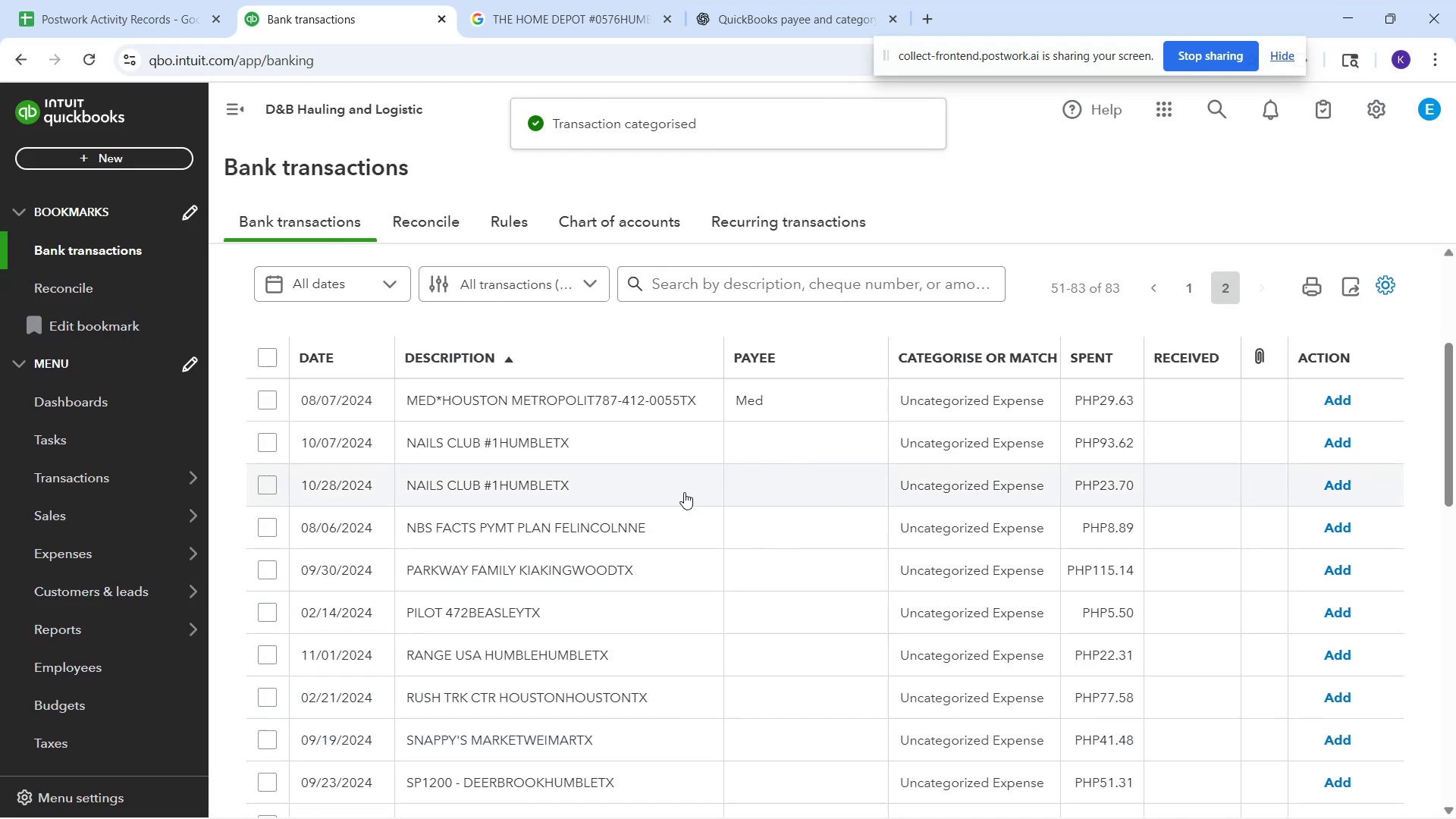 
left_click([661, 528])
 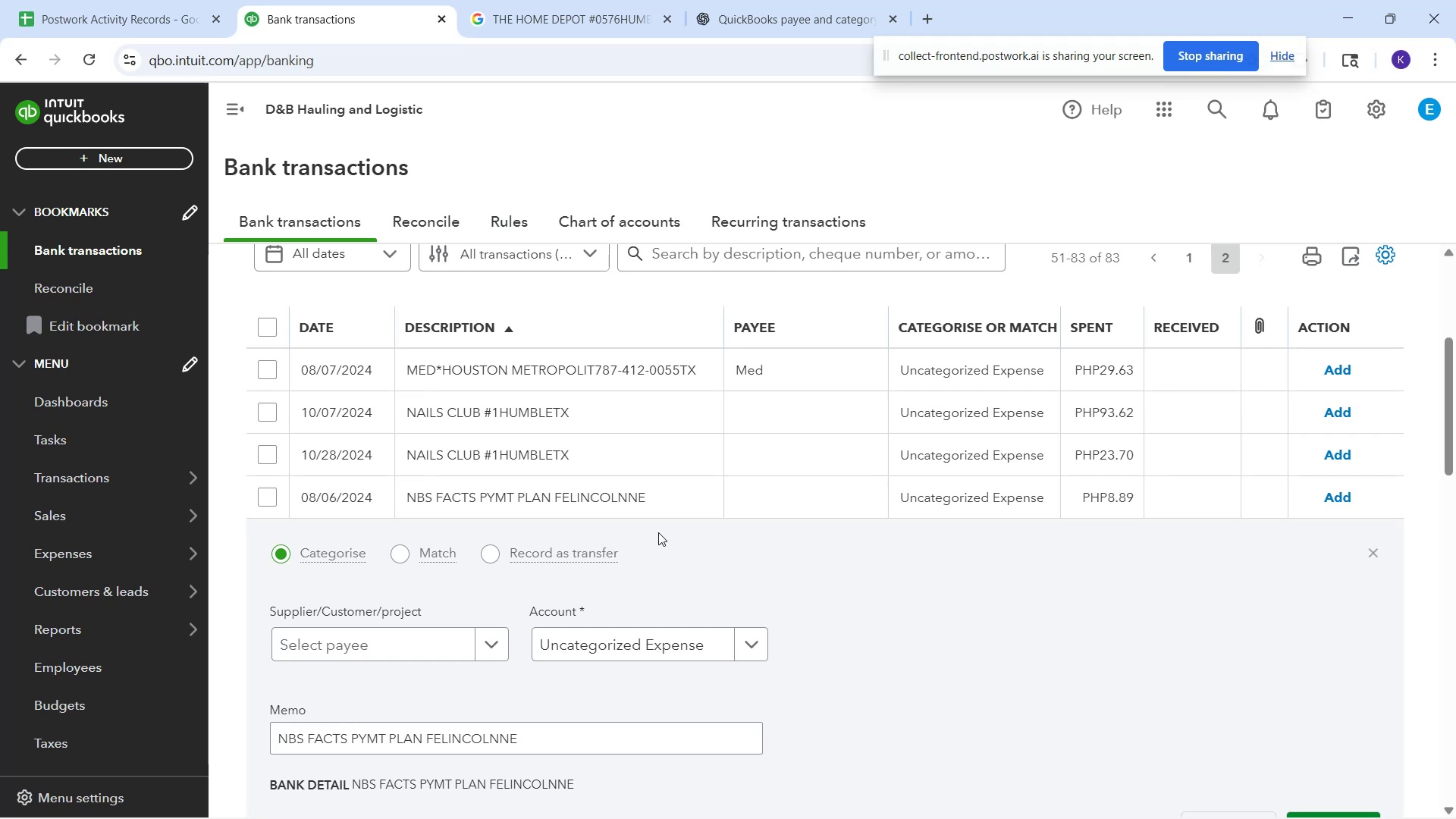 
wait(23.75)
 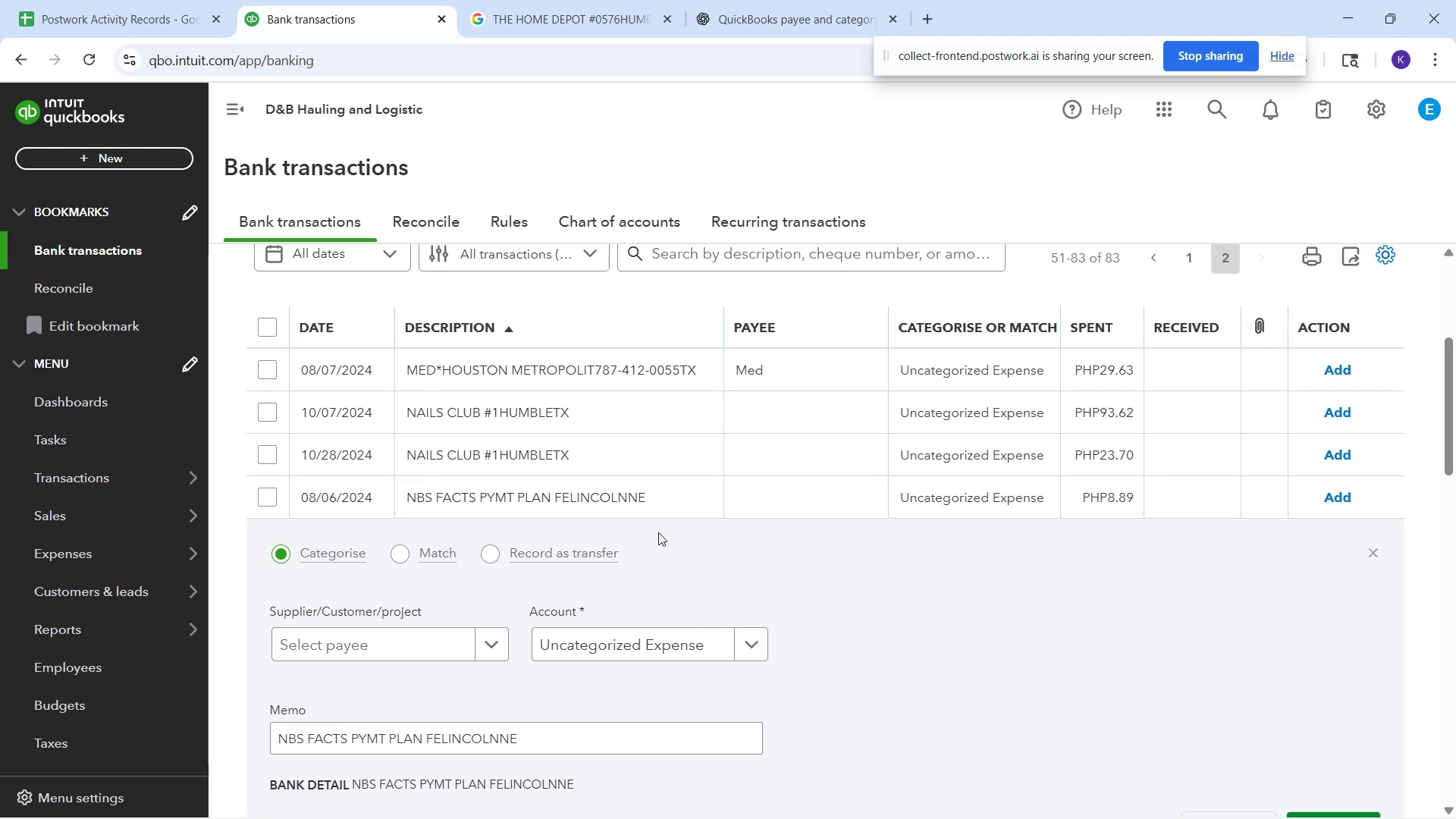 
left_click([460, 452])
 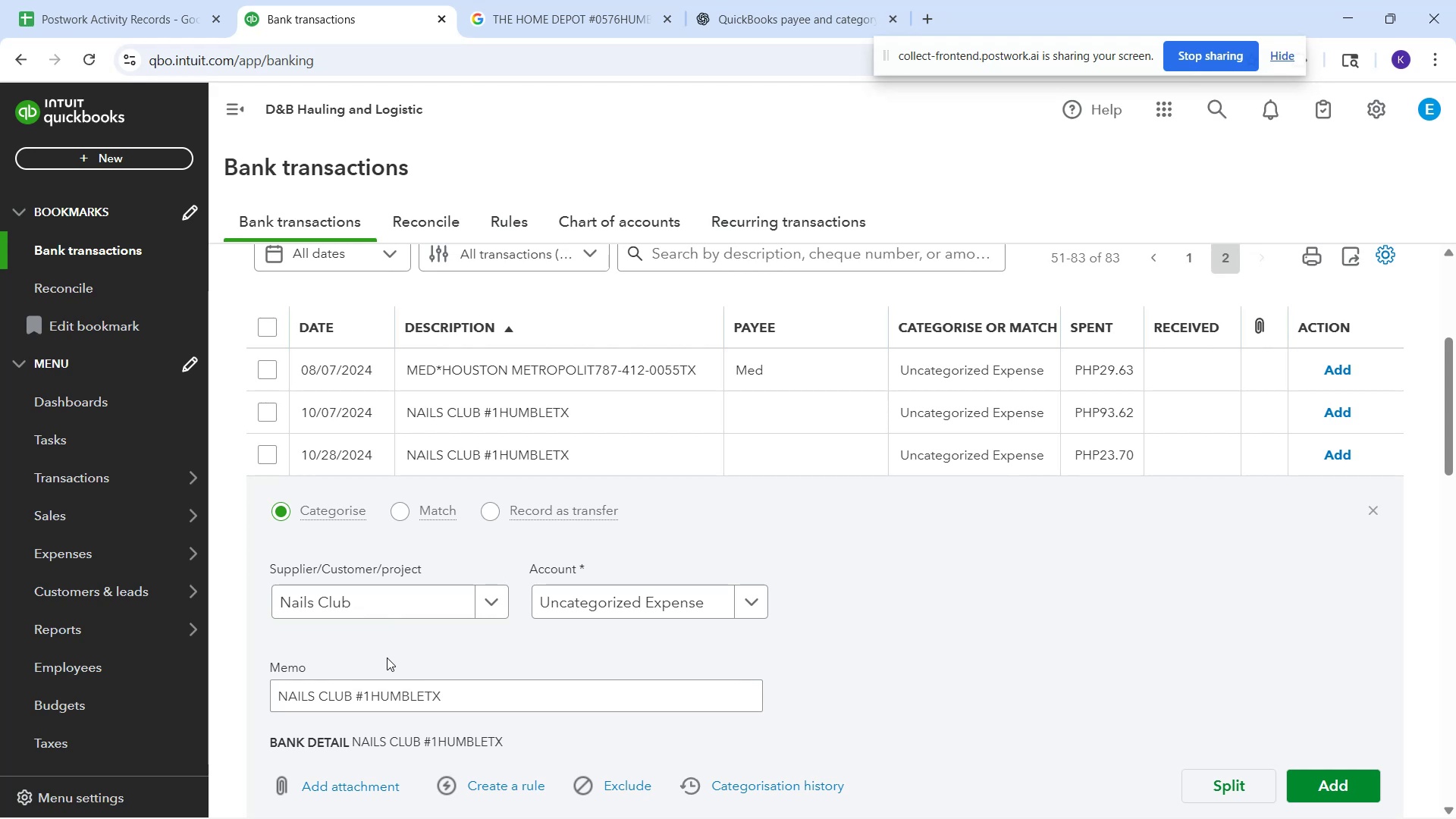 
wait(48.0)
 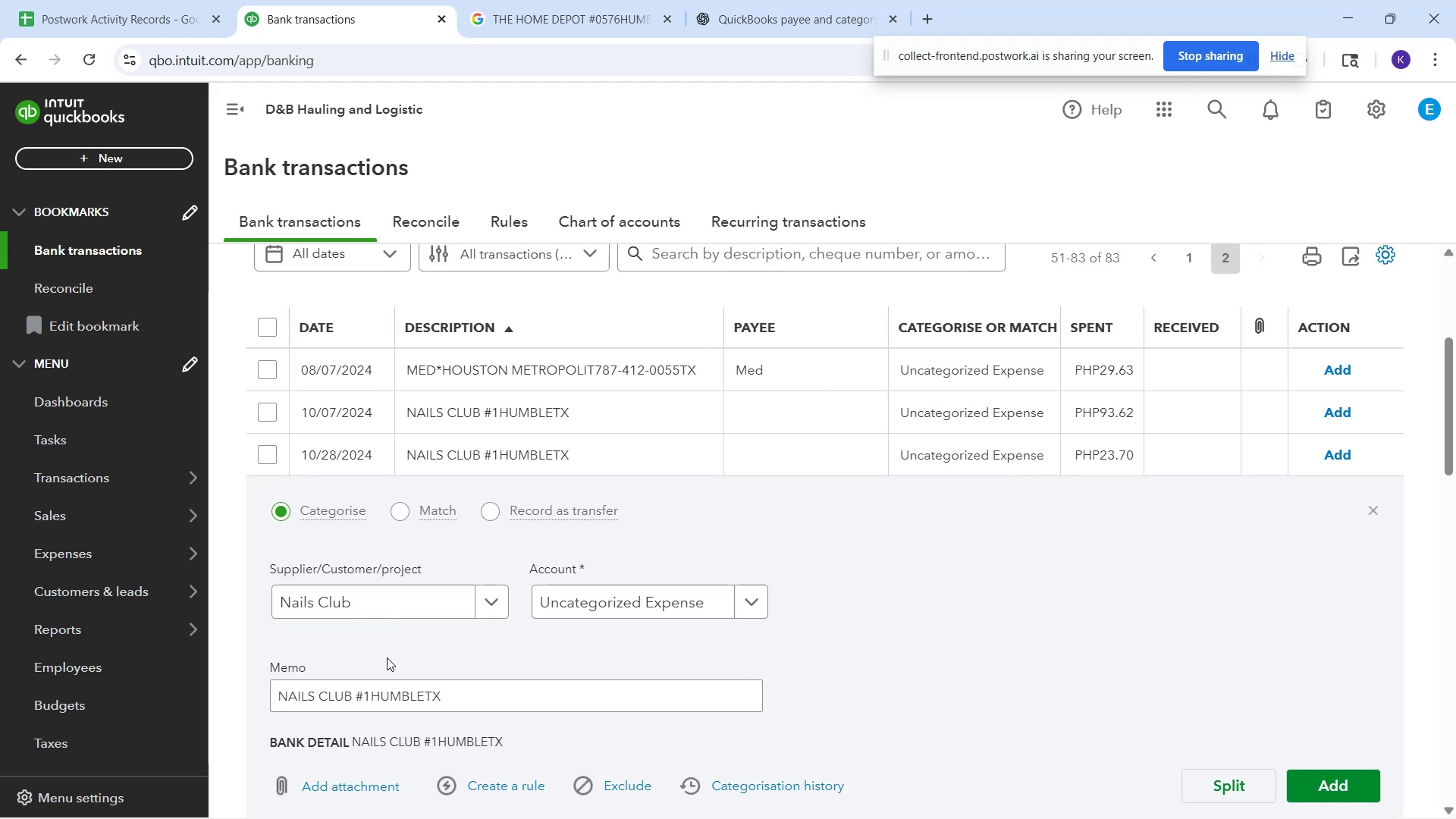 
left_click([600, 606])
 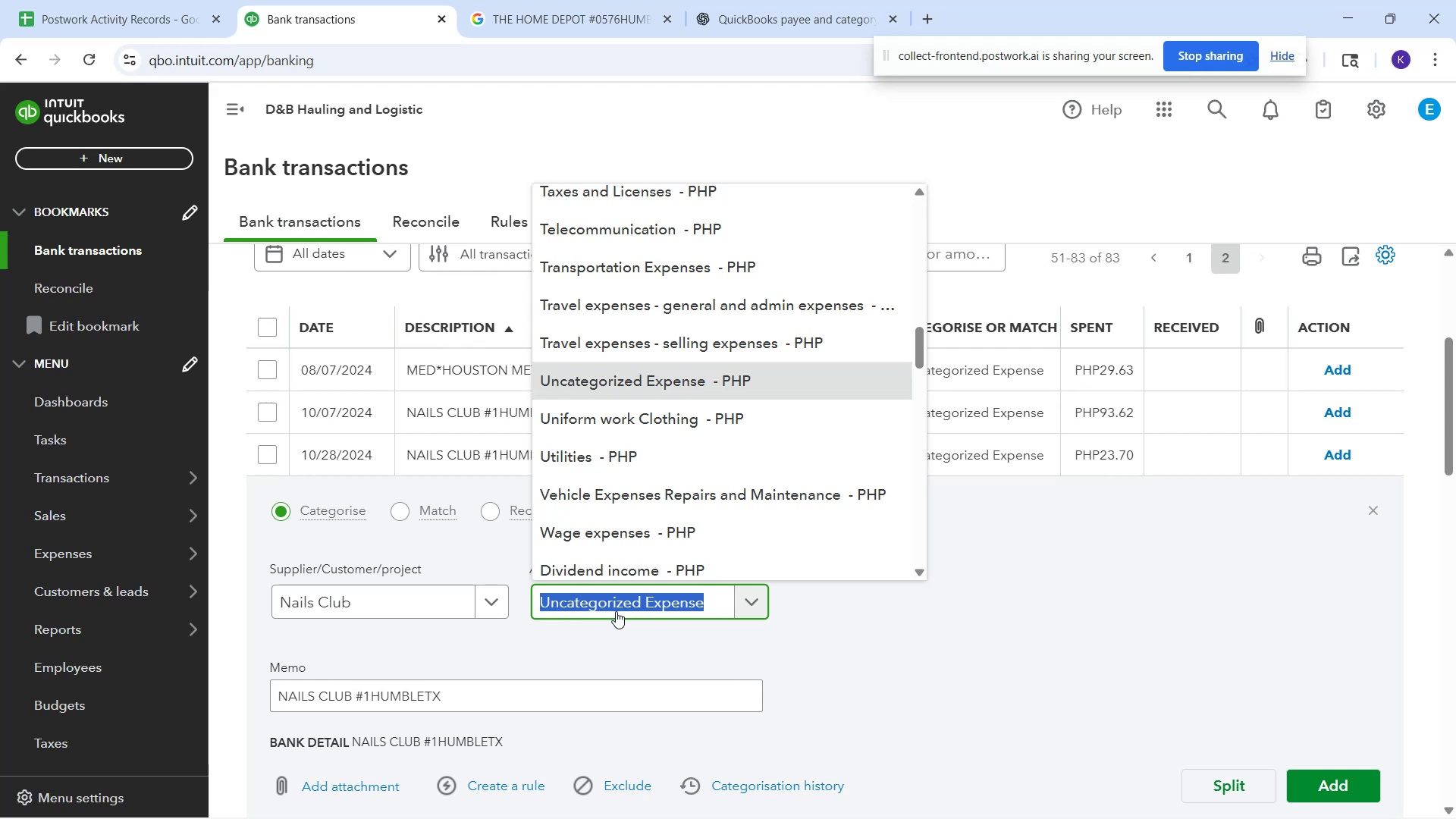 
wait(12.49)
 